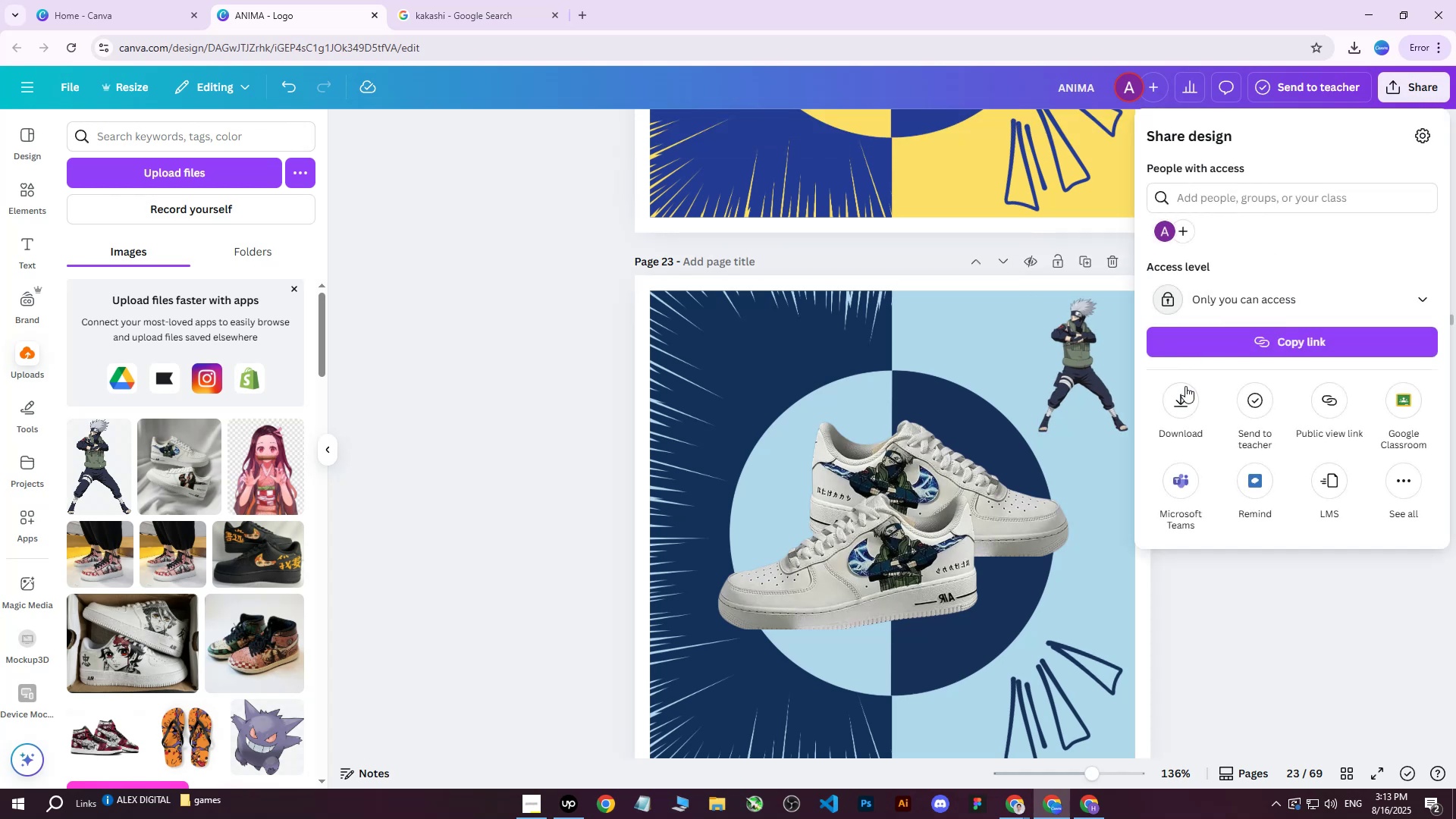 
left_click([1169, 403])
 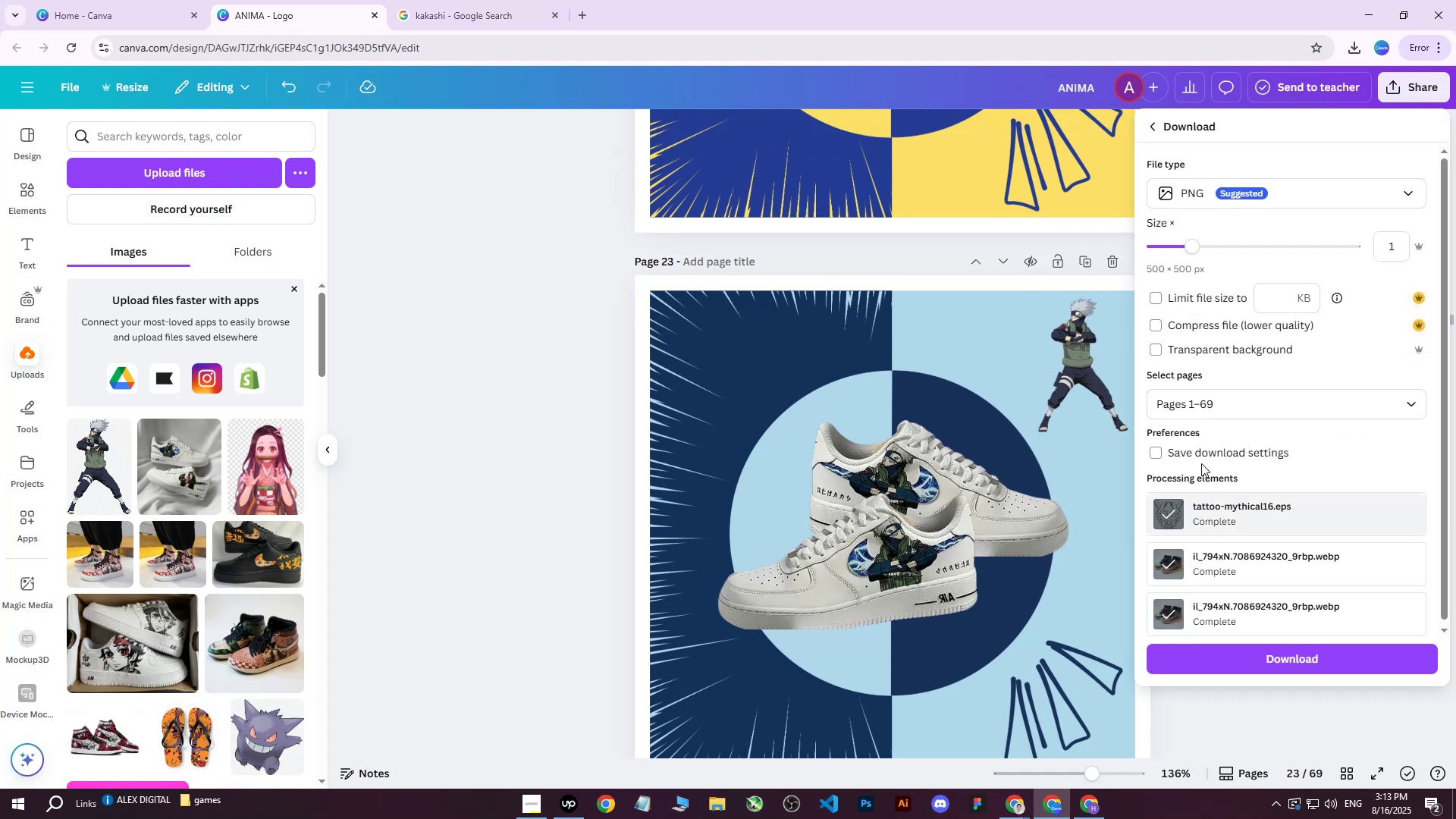 
double_click([1197, 452])
 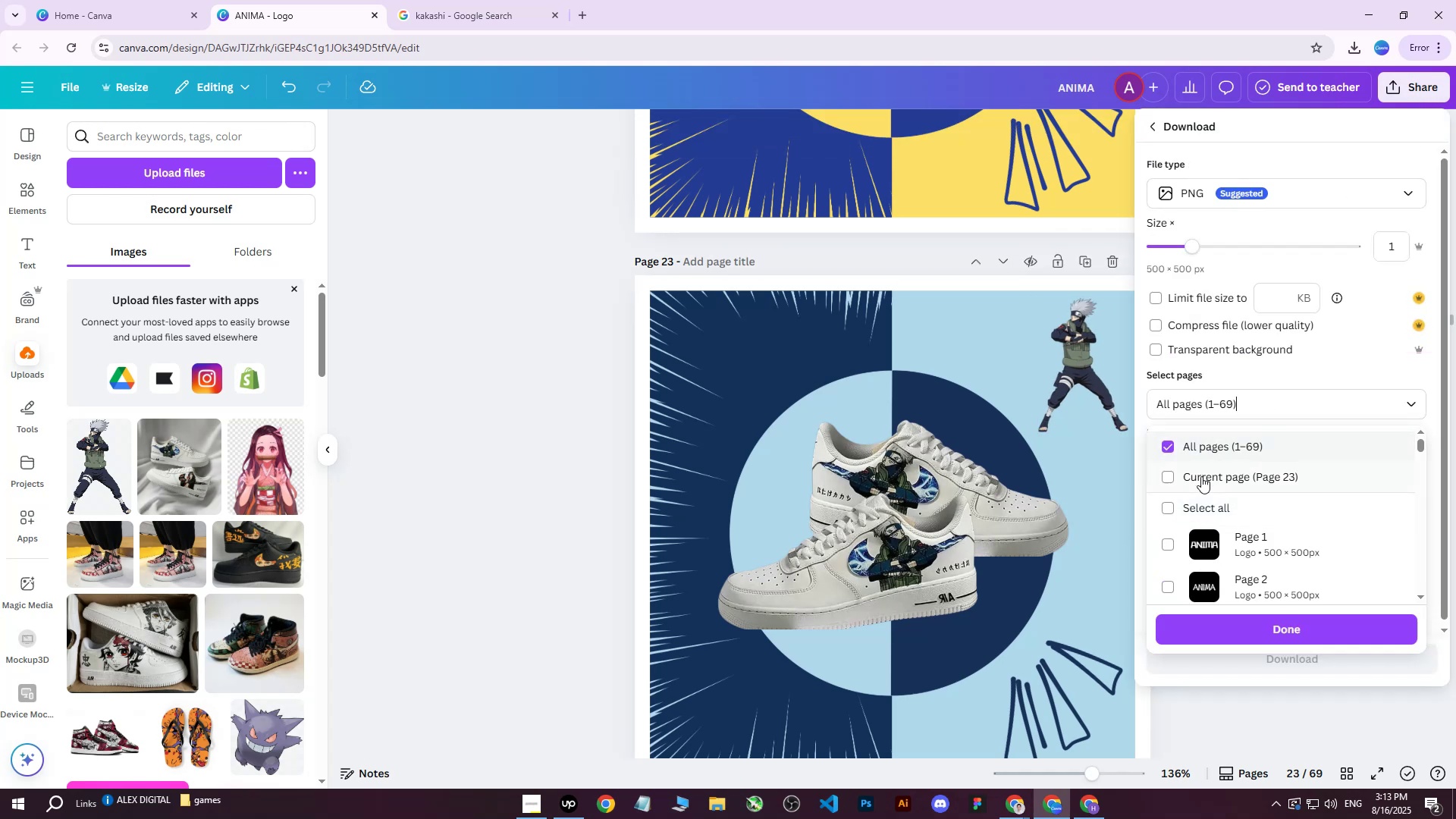 
triple_click([1201, 477])
 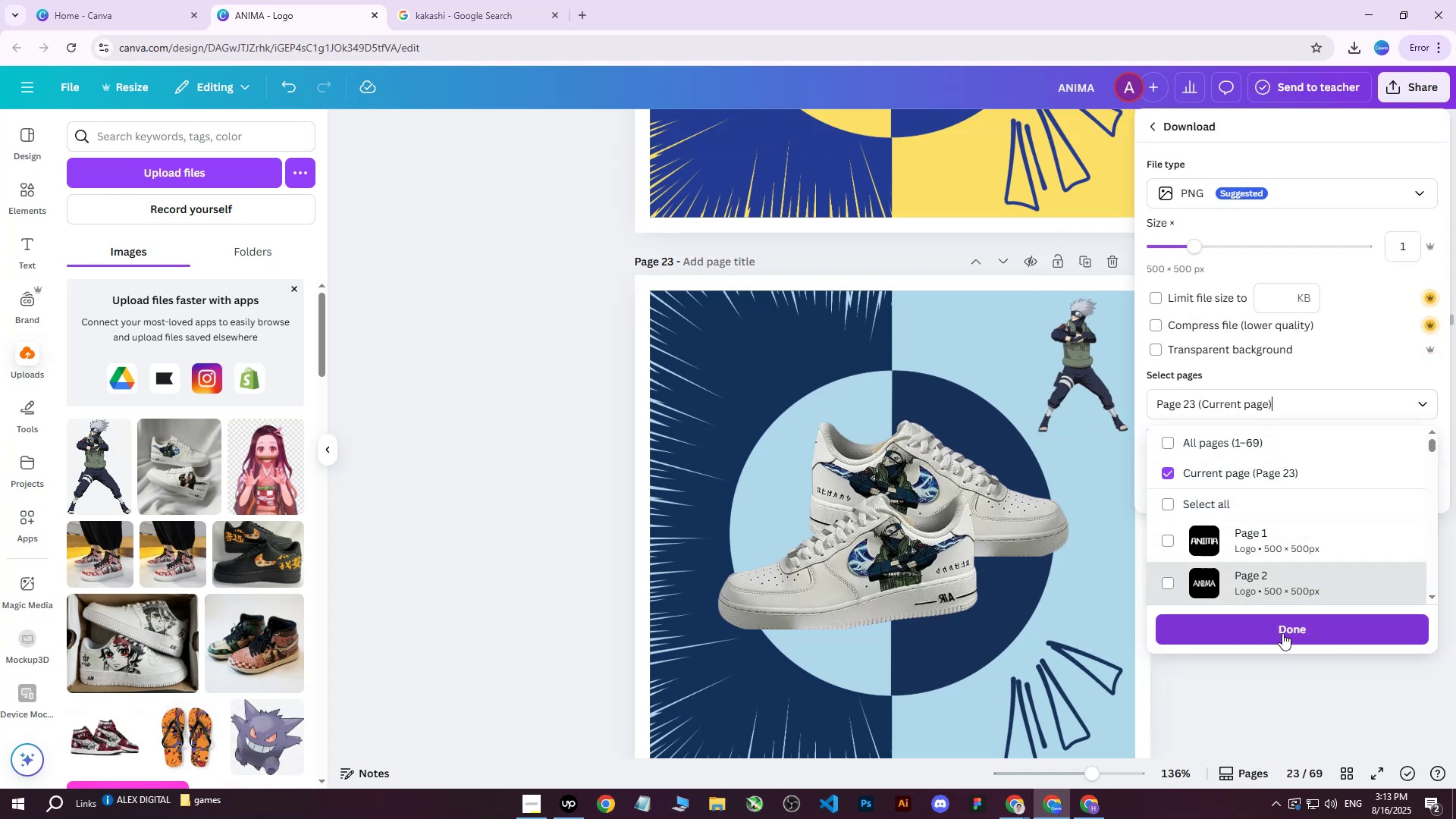 
triple_click([1278, 633])
 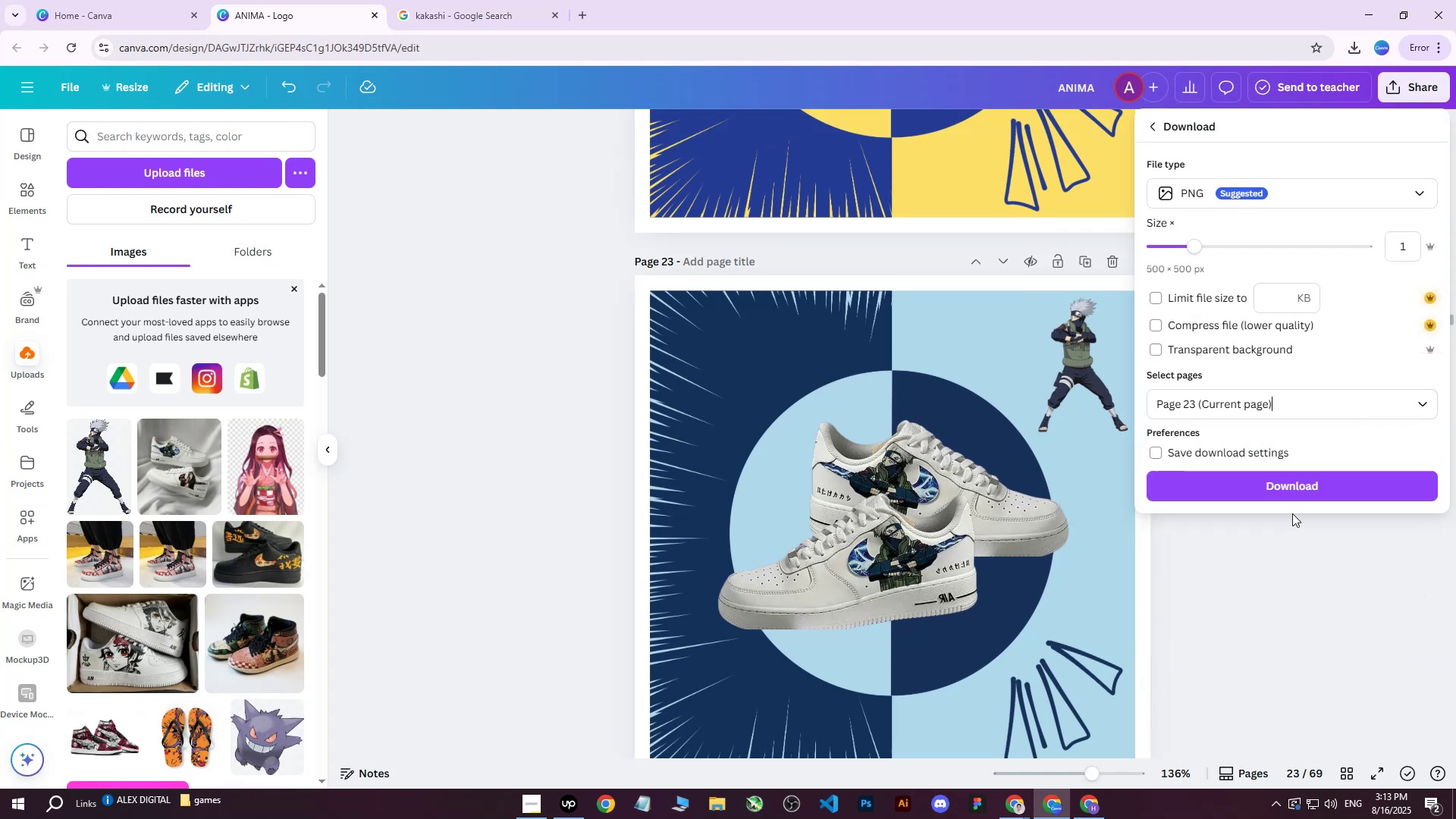 
left_click([1288, 500])
 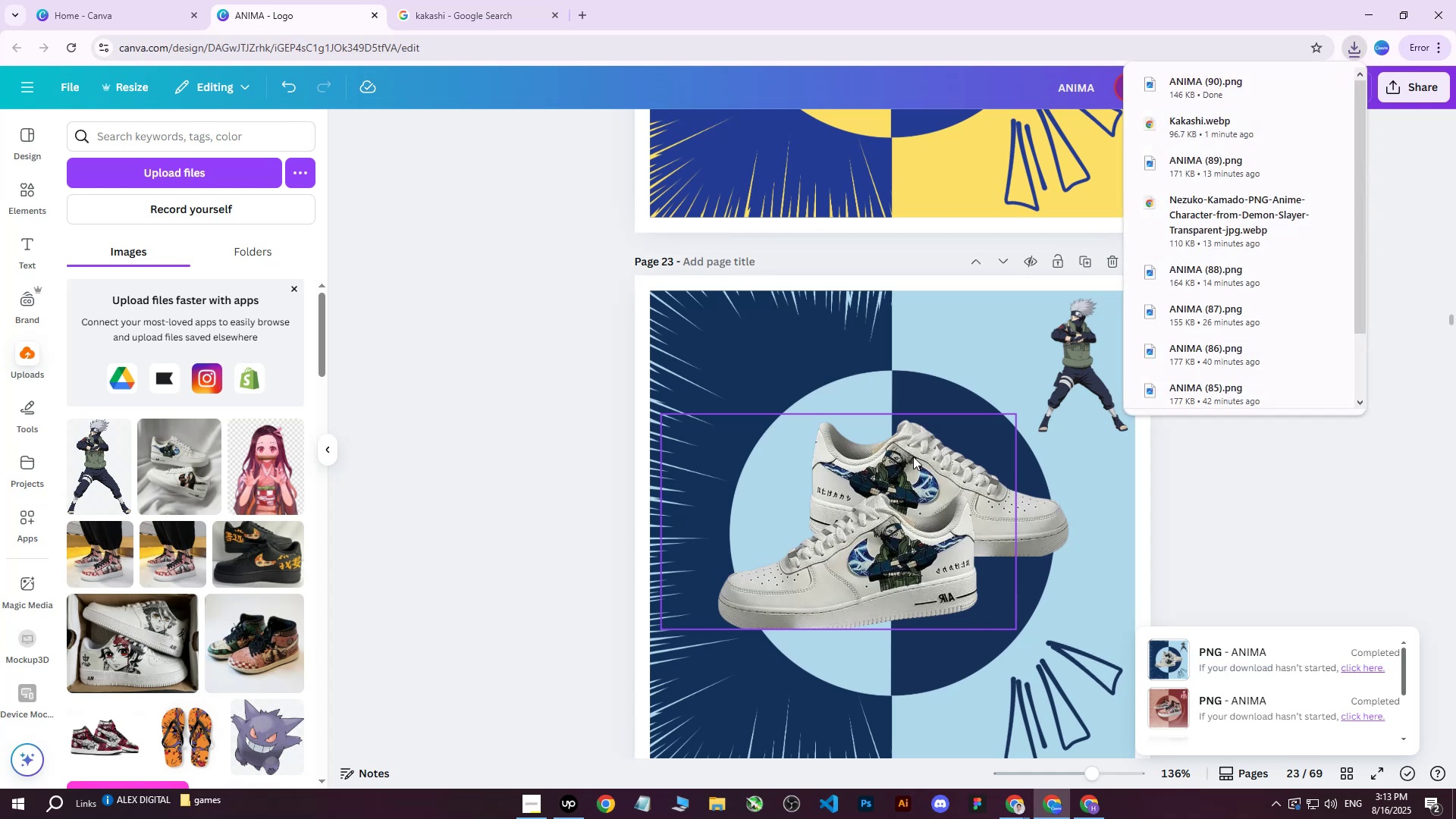 
wait(9.67)
 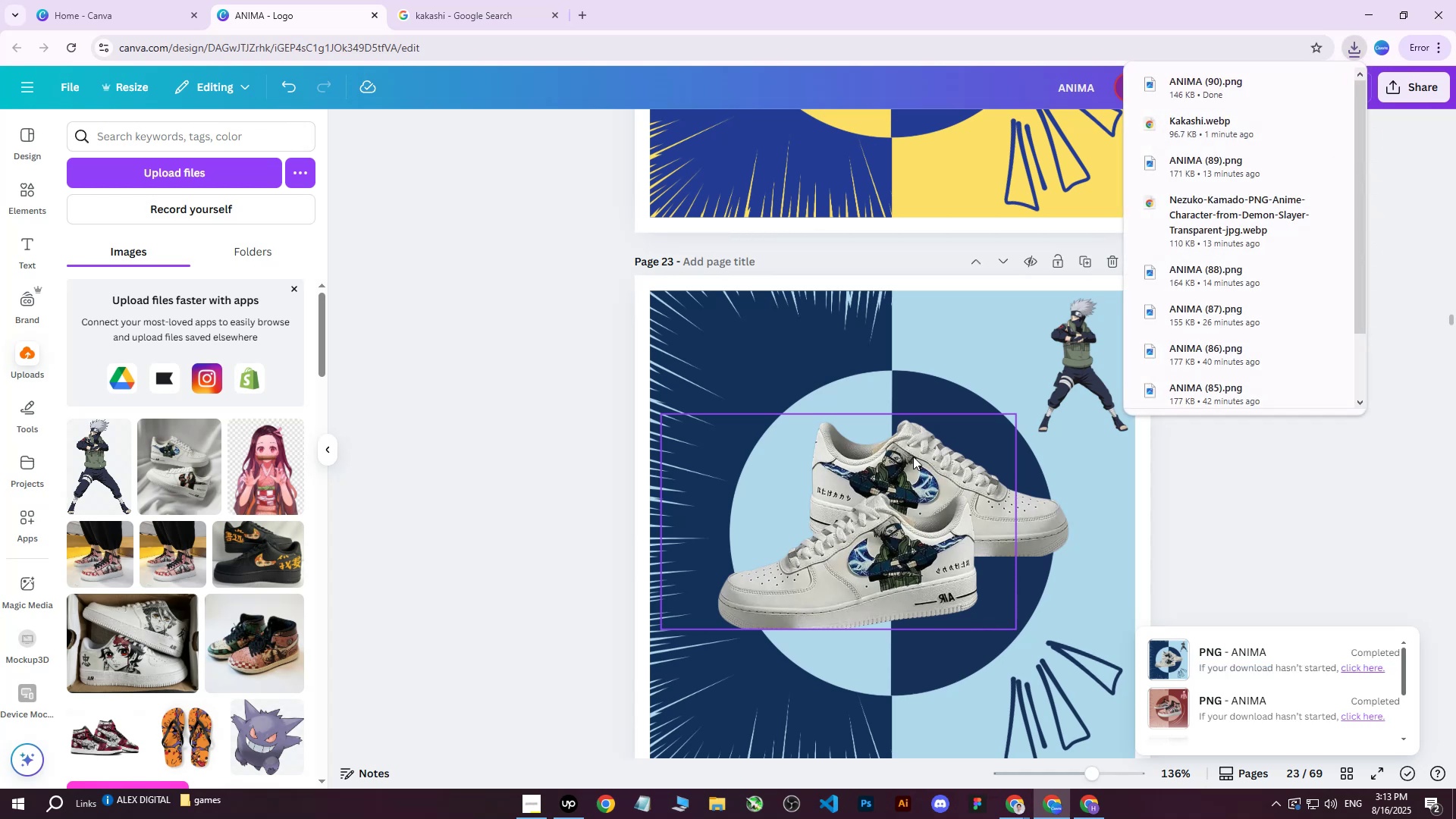 
left_click([1094, 805])
 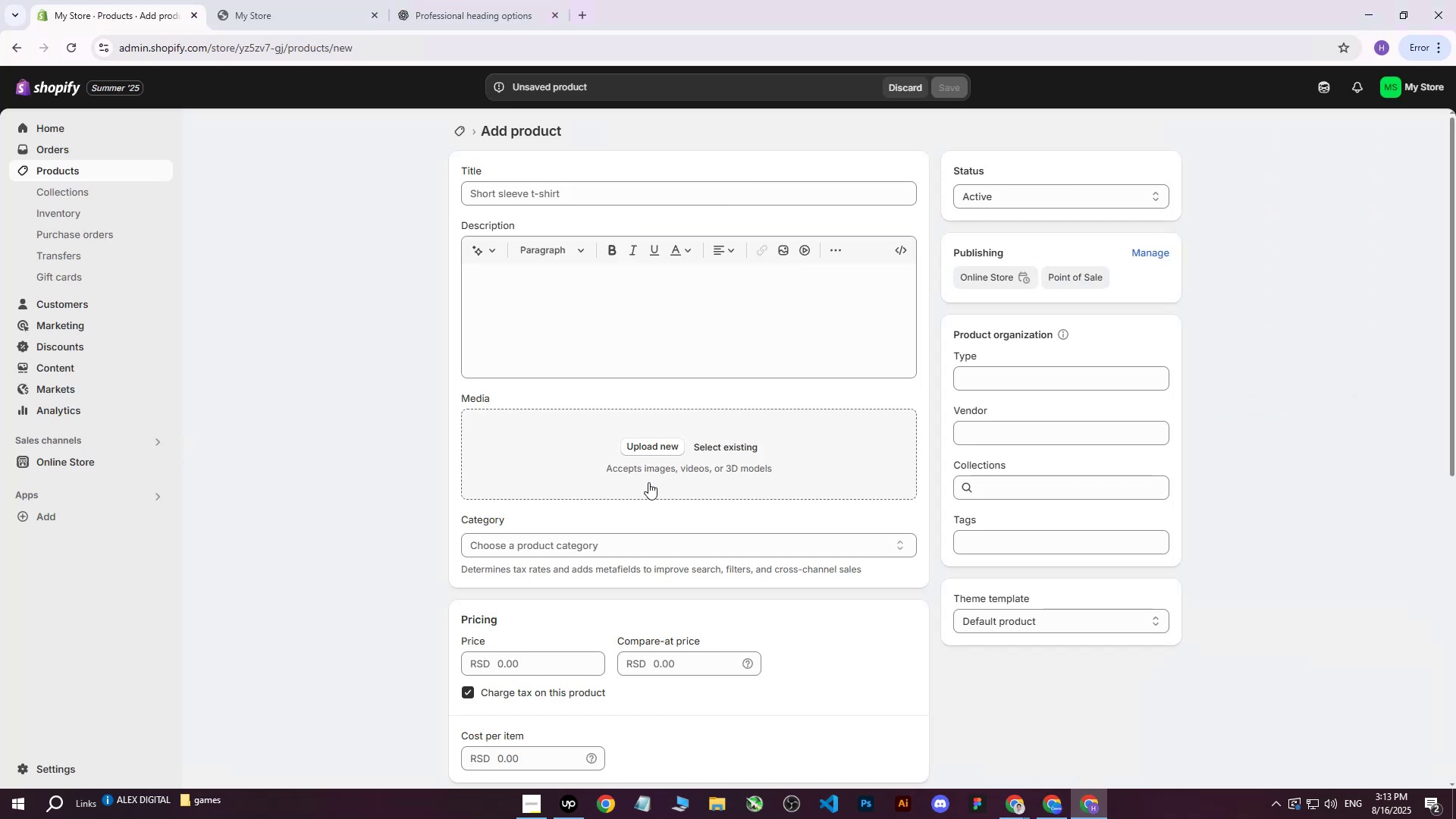 
left_click([643, 445])
 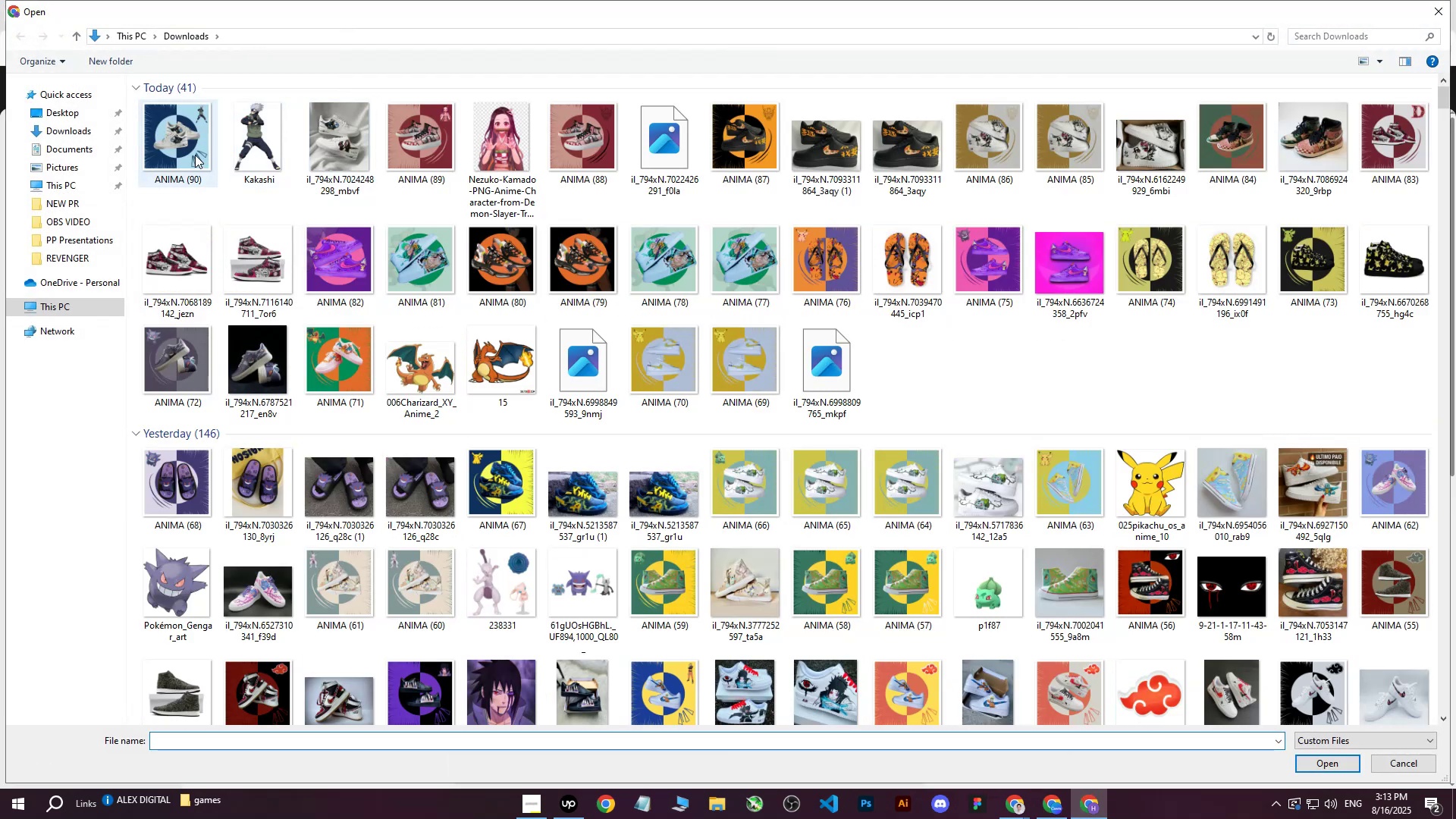 
left_click([165, 149])
 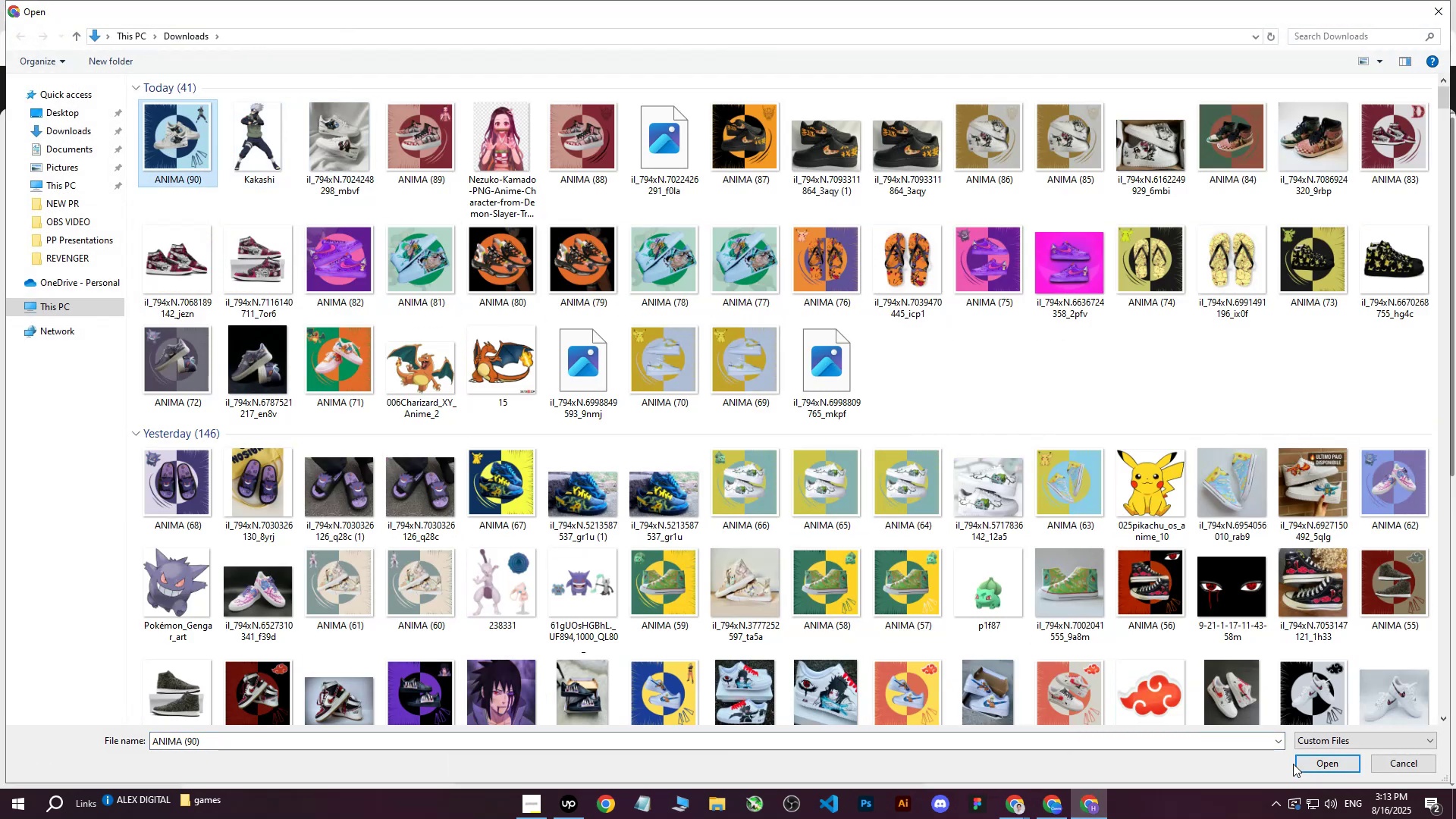 
left_click([1293, 761])
 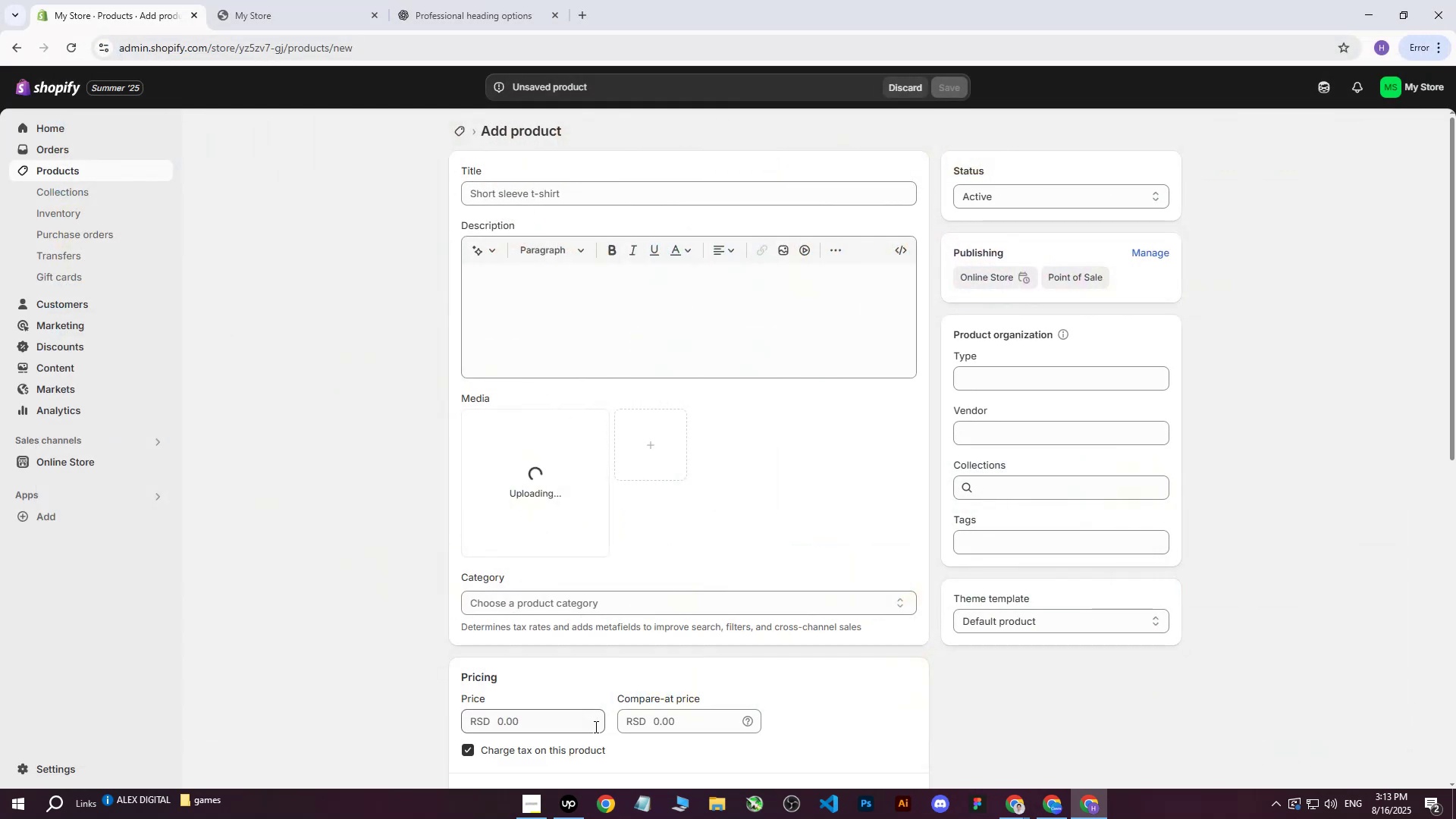 
left_click([566, 818])
 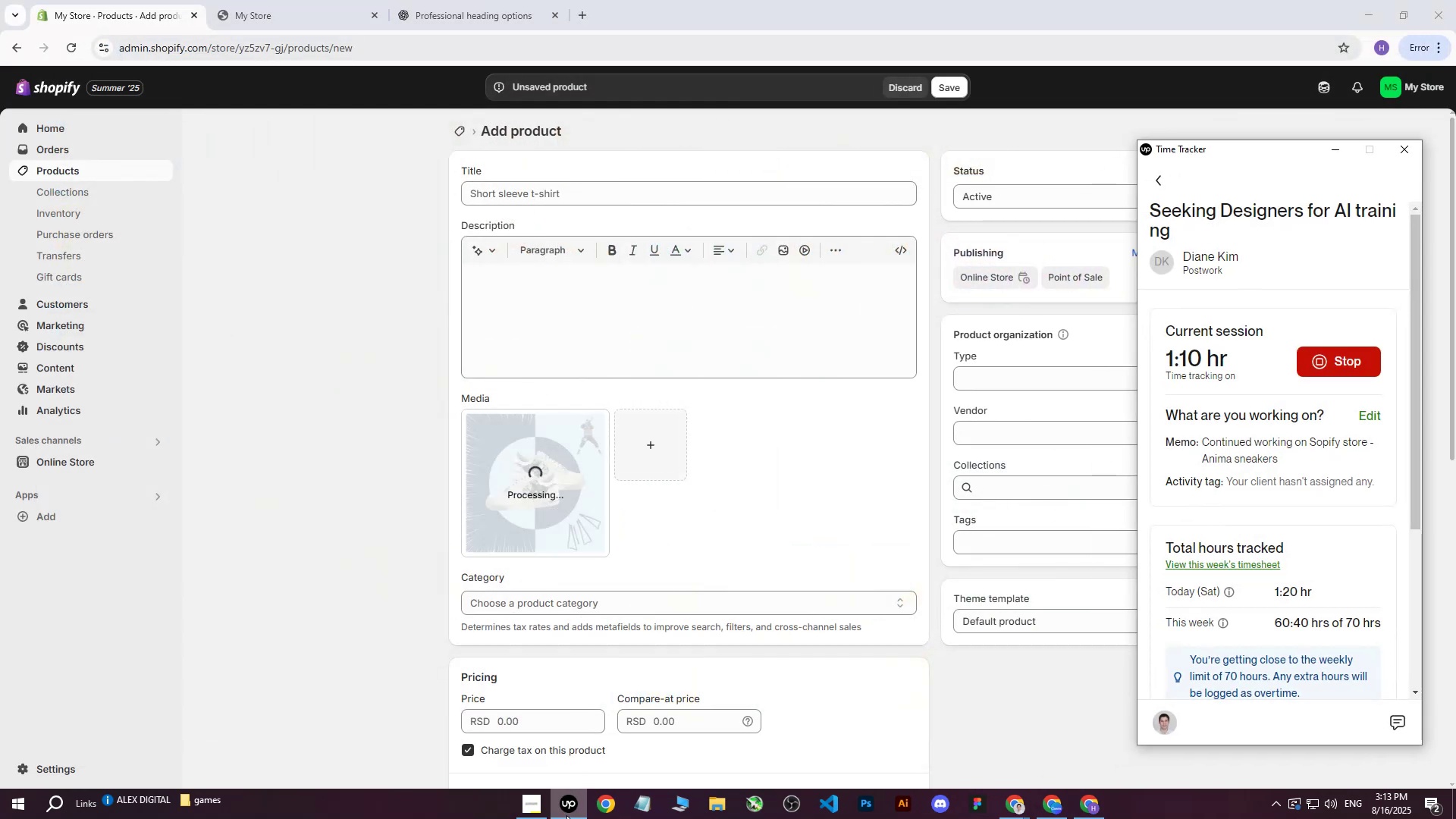 
left_click([566, 815])
 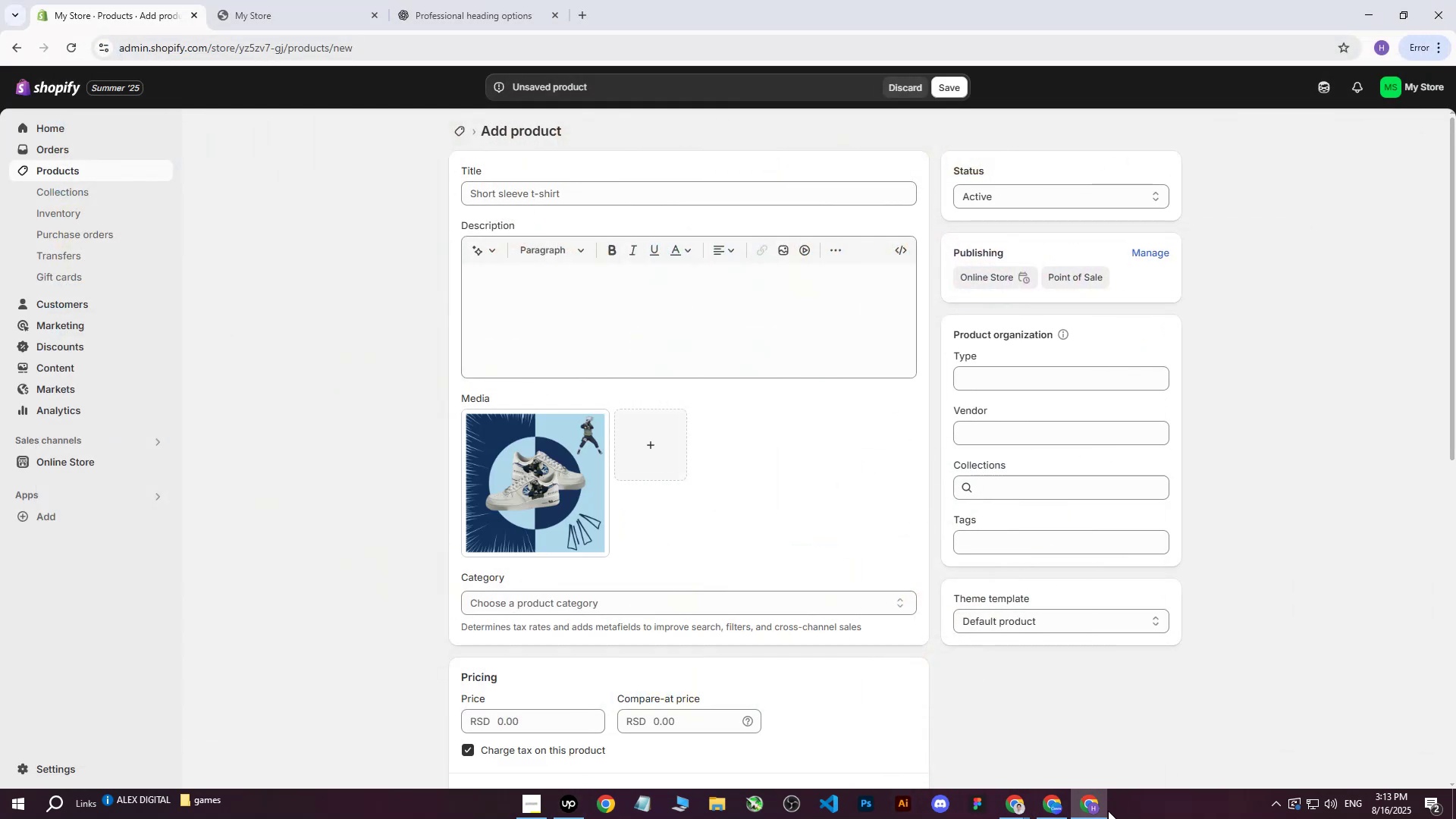 
left_click([1004, 811])
 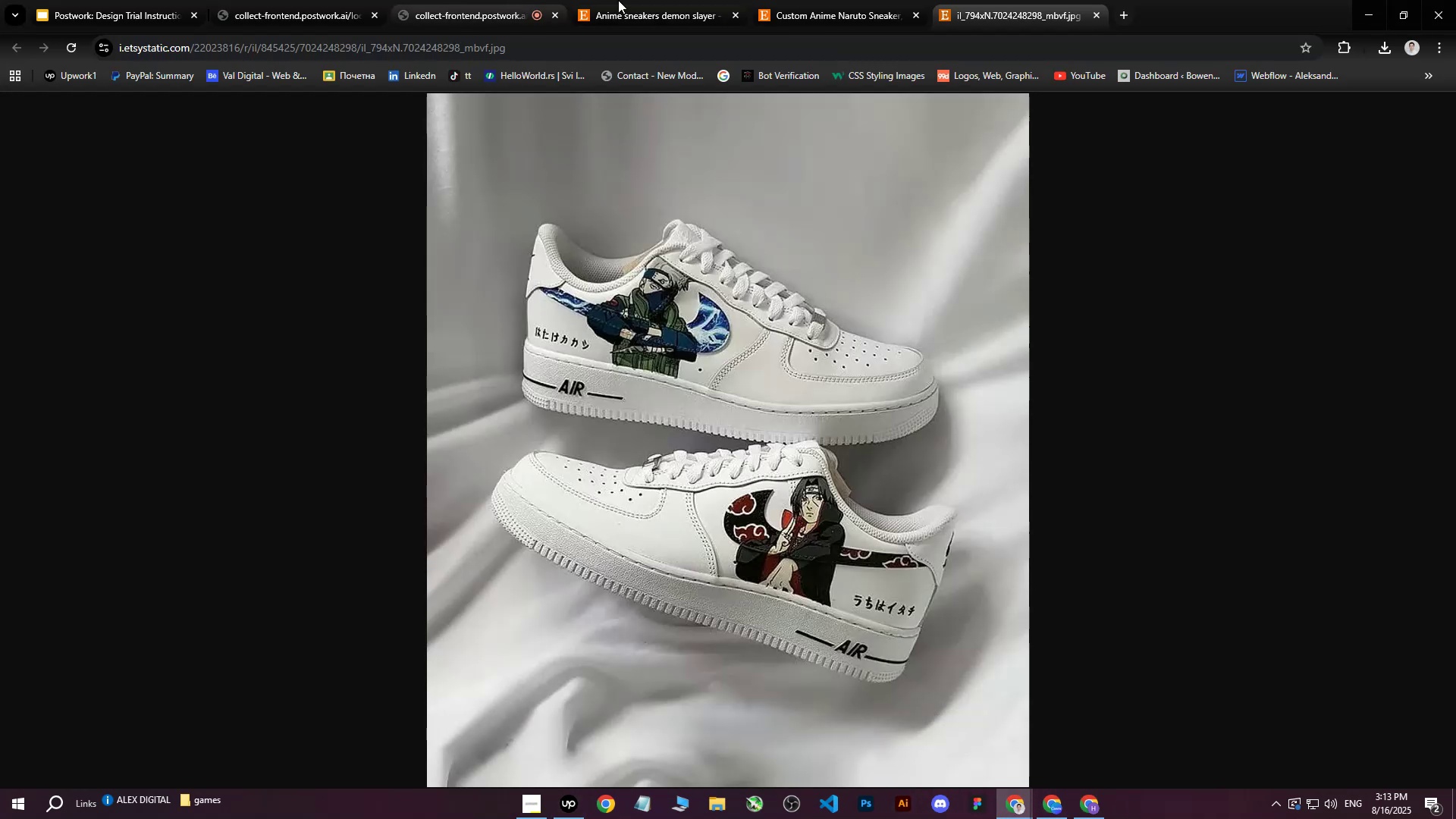 
double_click([519, 0])
 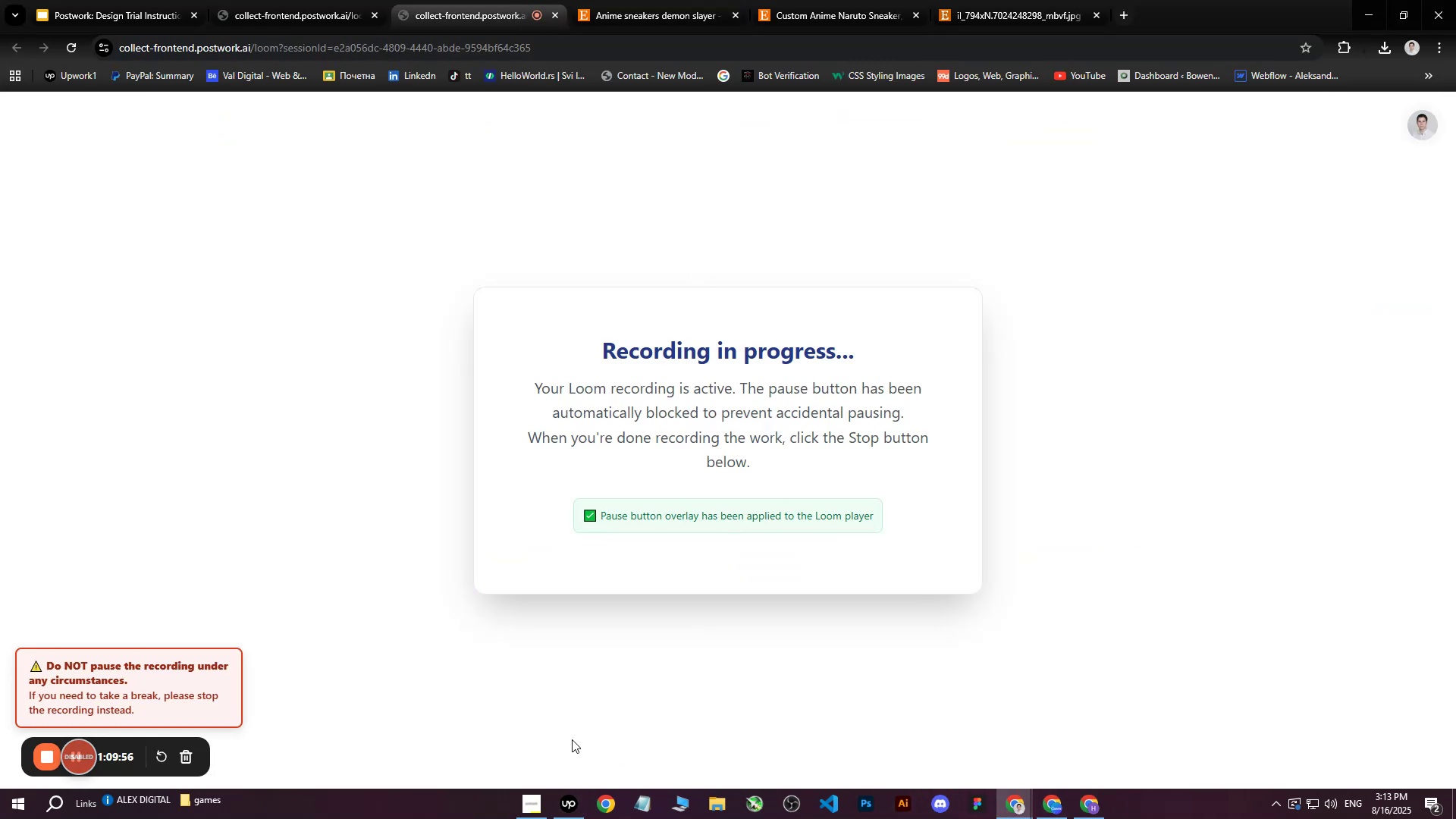 
left_click([570, 805])
 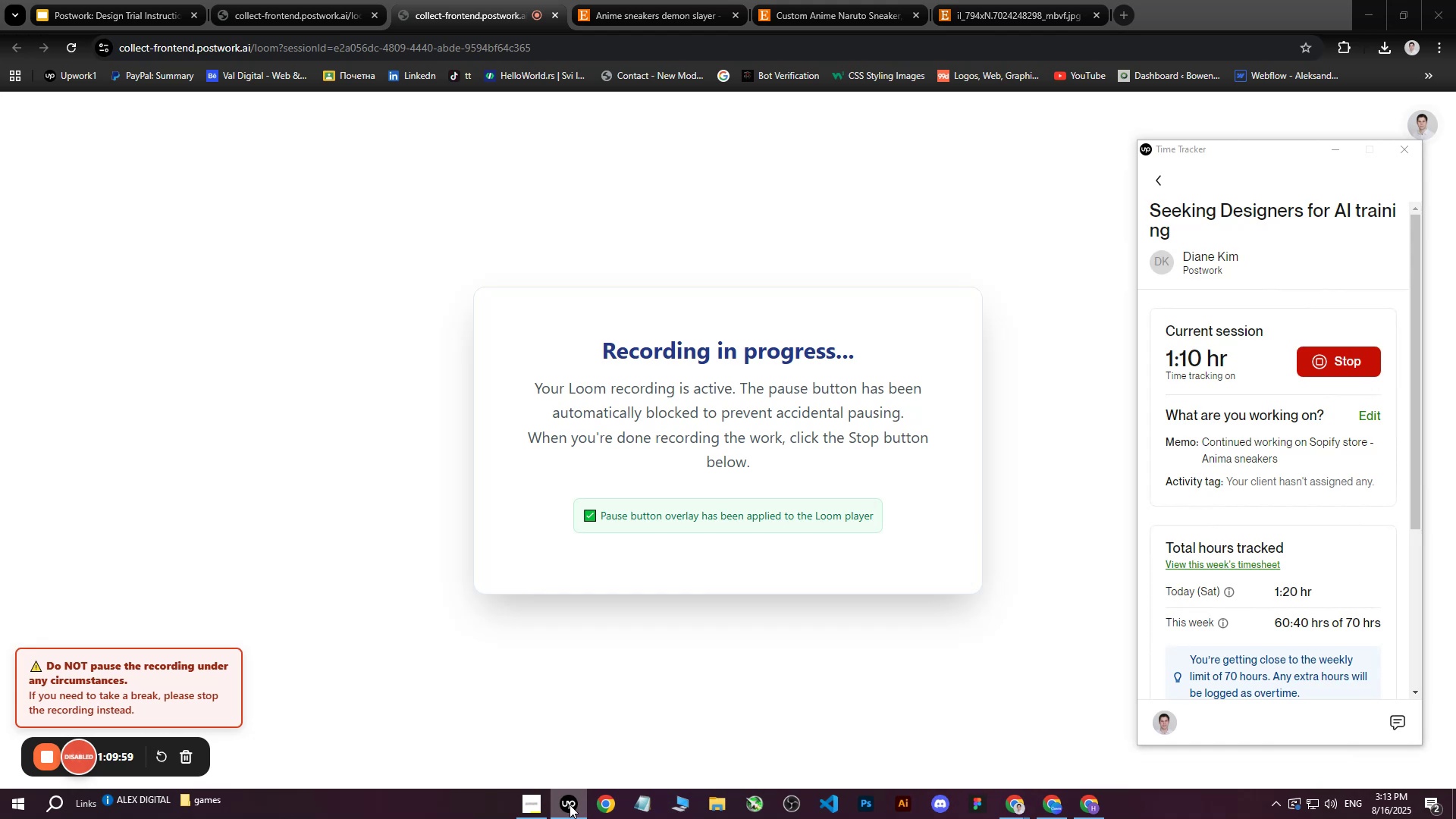 
left_click([570, 805])
 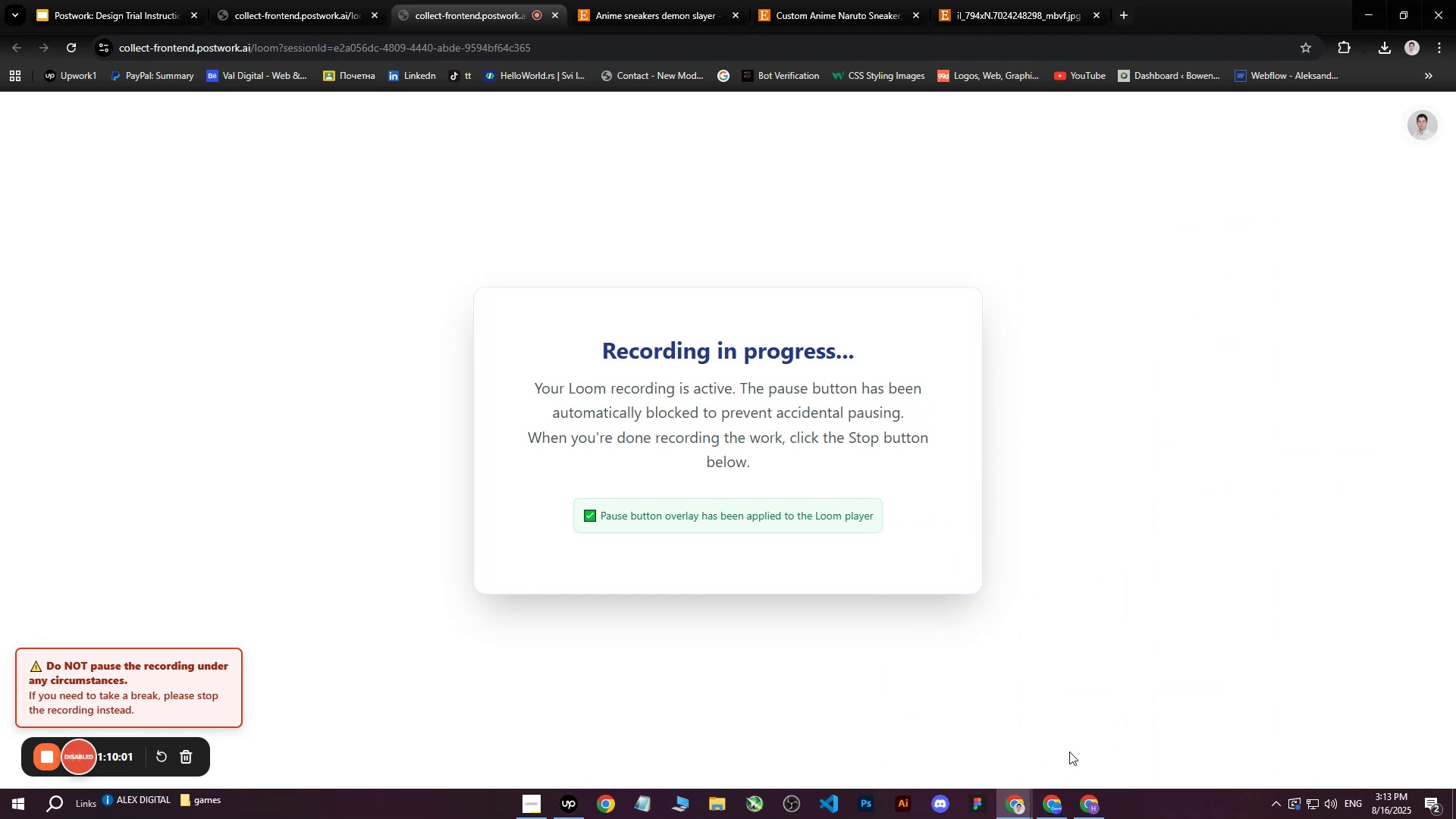 
left_click([1089, 806])
 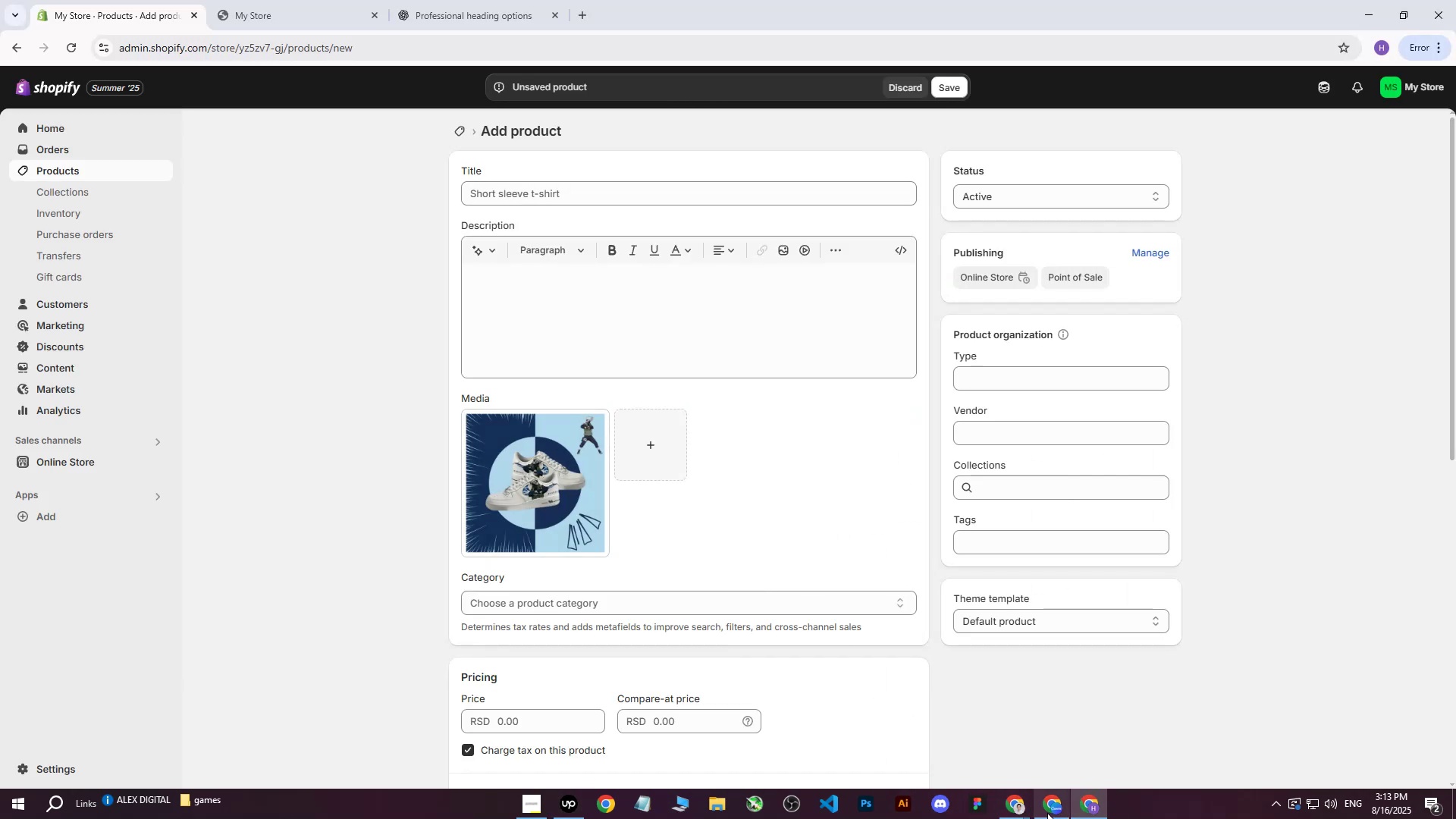 
double_click([956, 755])
 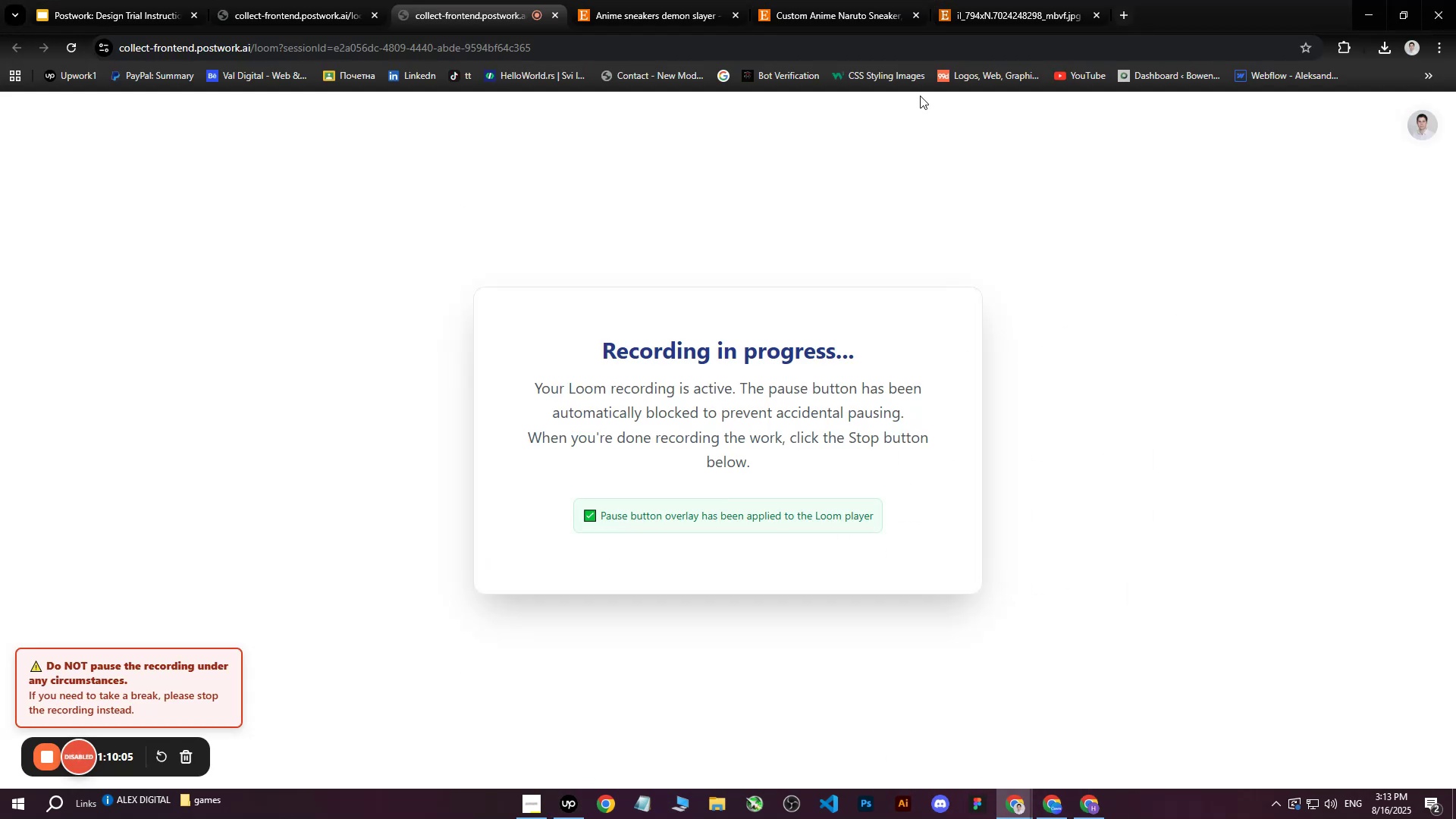 
left_click([1056, 0])
 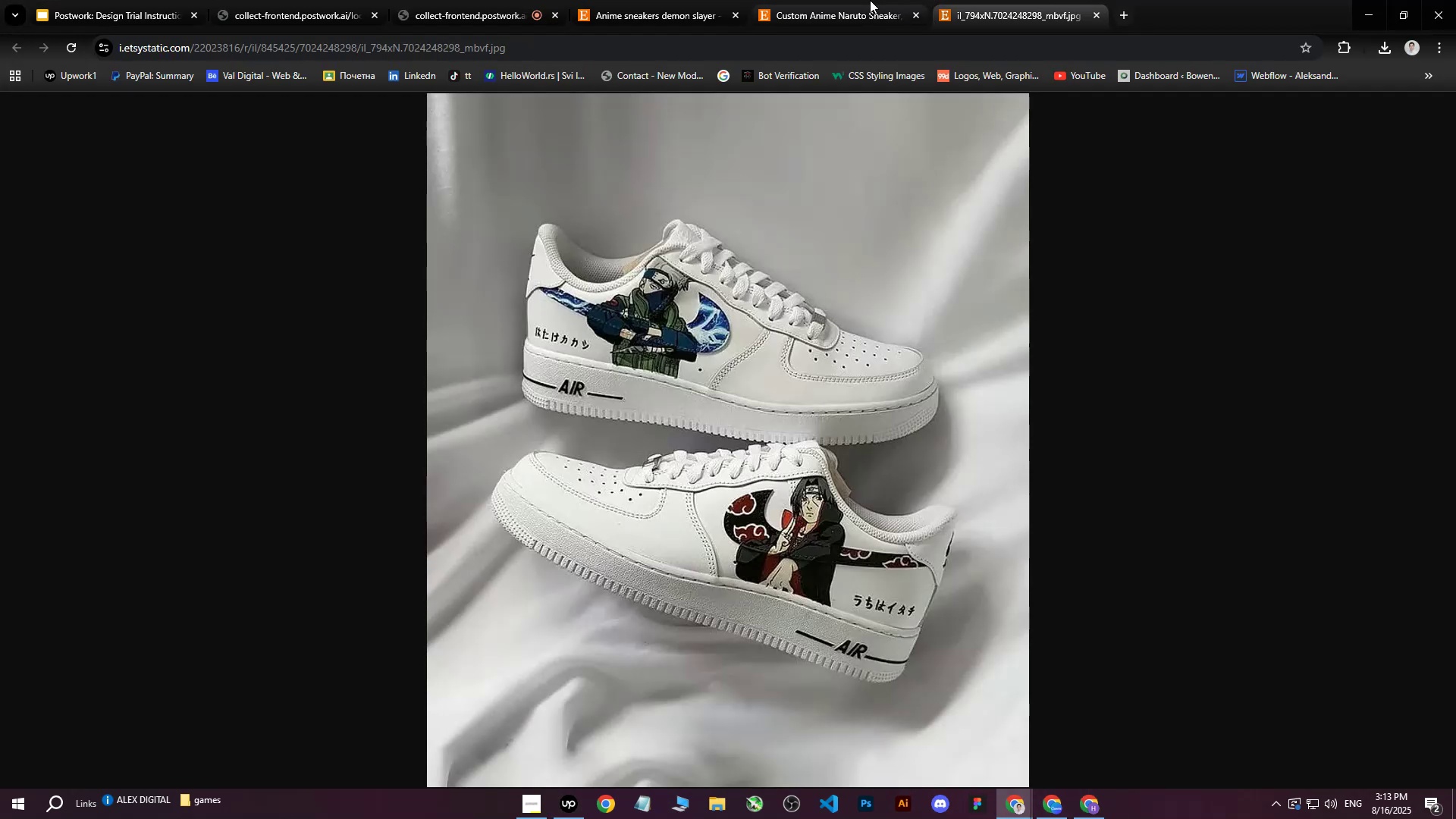 
double_click([1082, 1])
 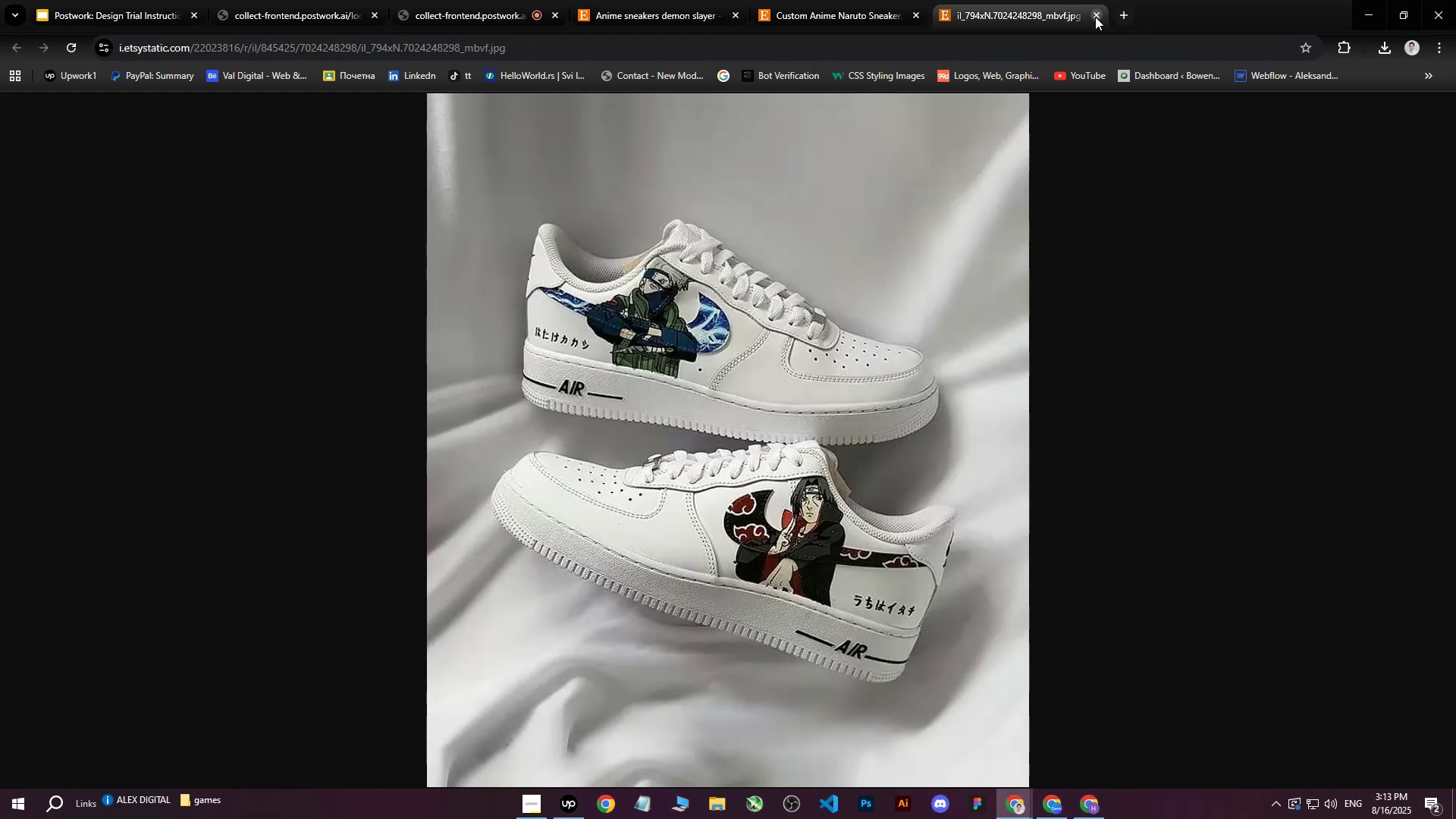 
left_click([1094, 17])
 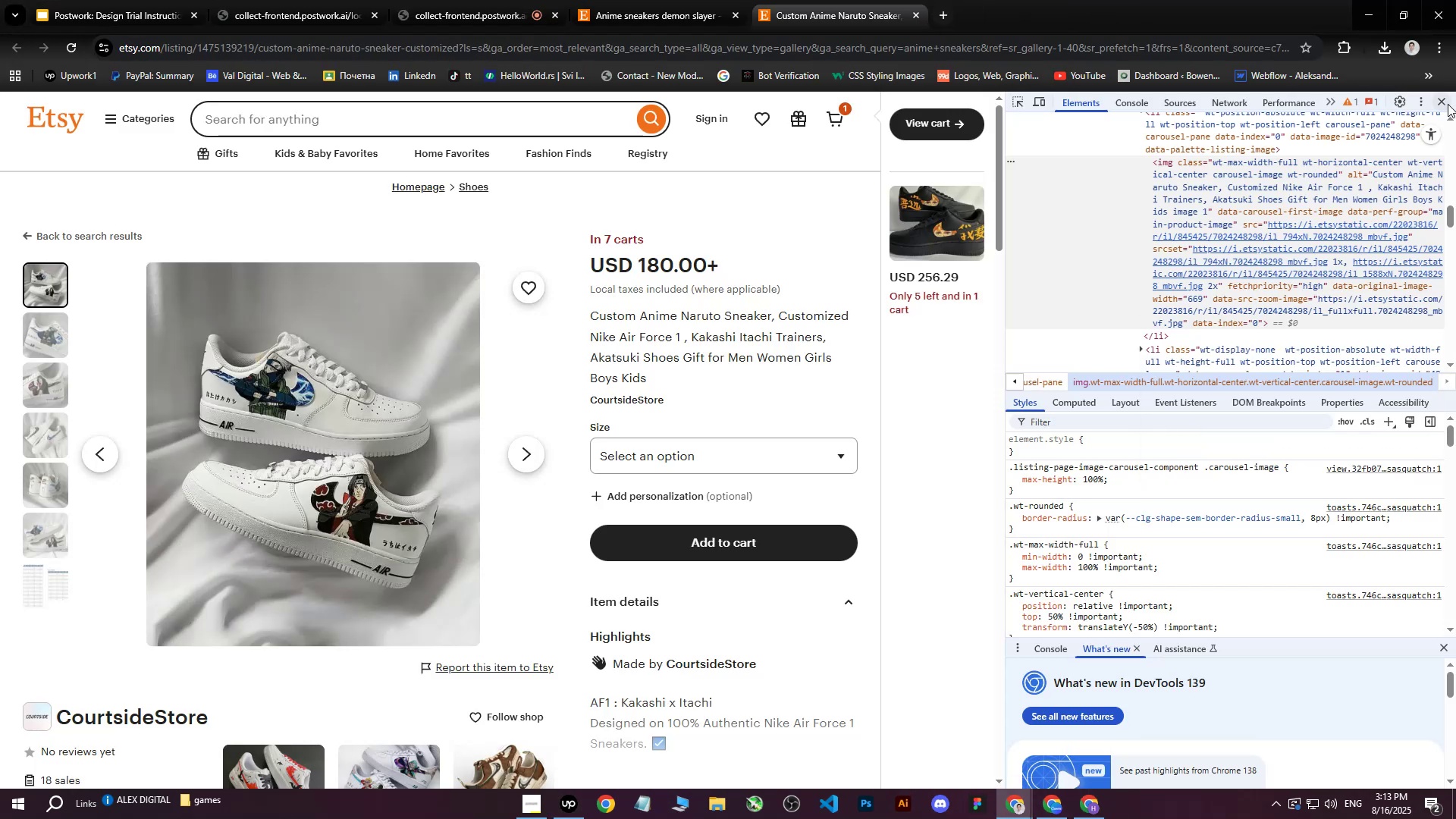 
left_click([1445, 102])
 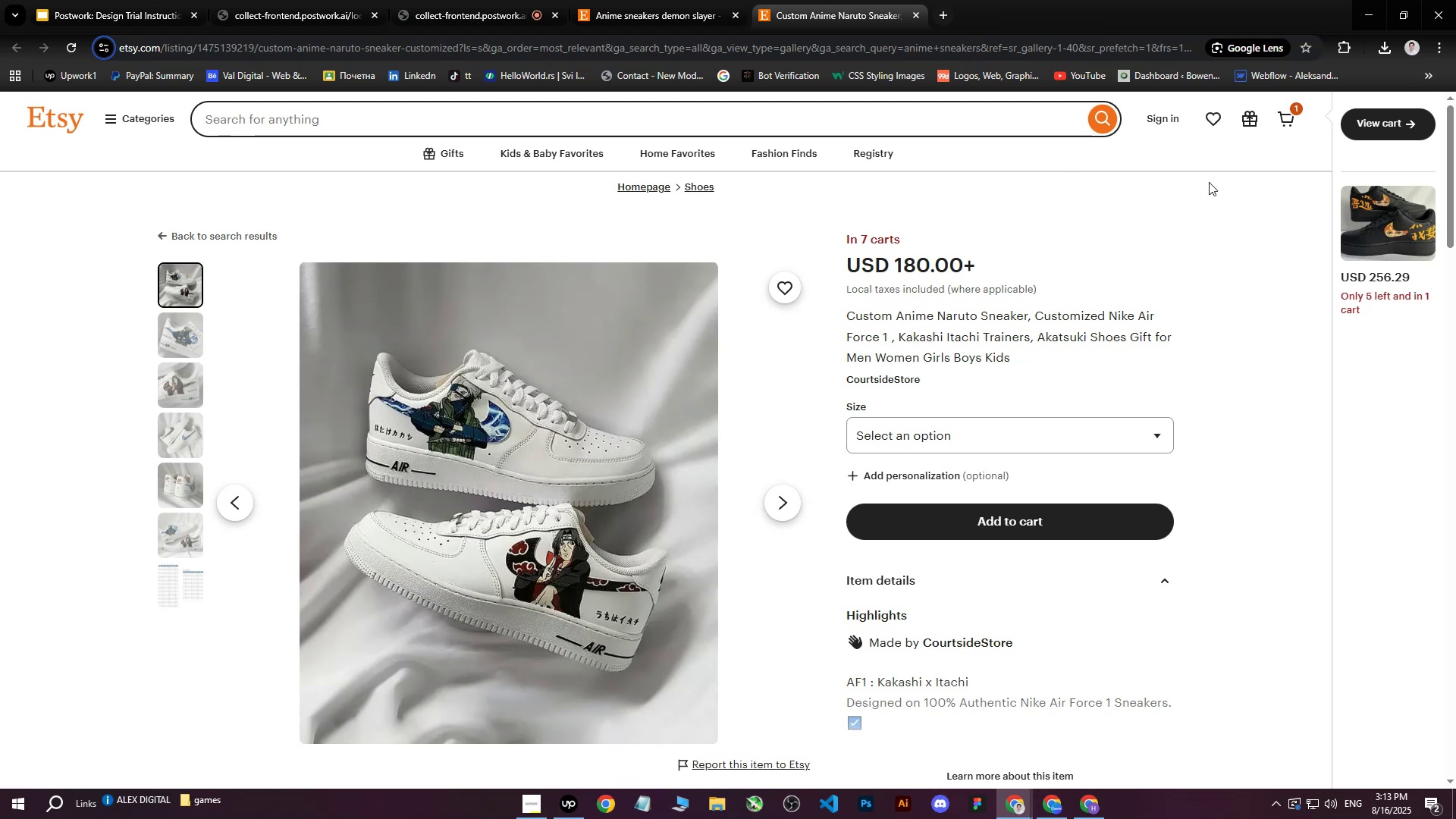 
mouse_move([890, 16])
 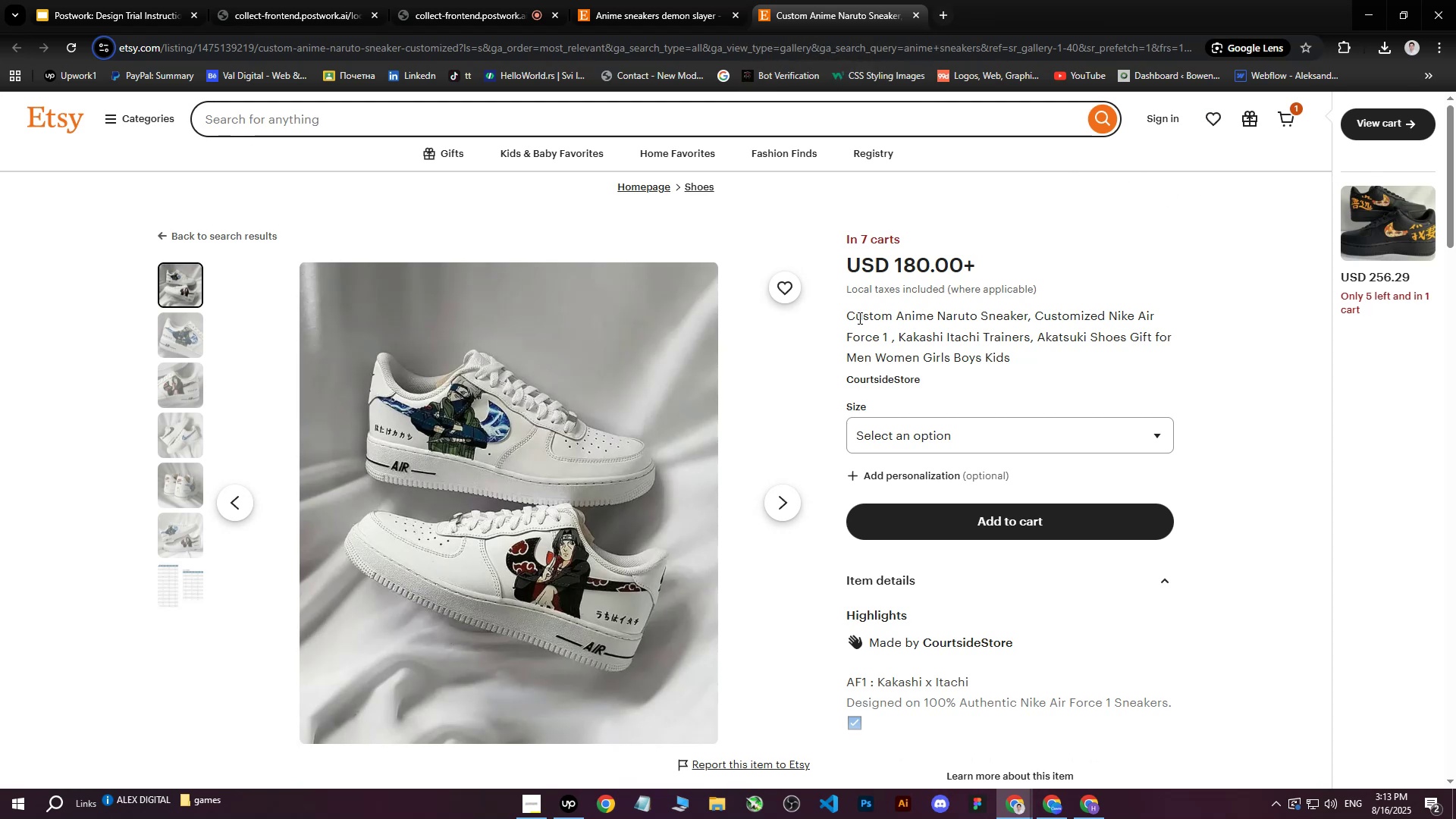 
left_click_drag(start_coordinate=[849, 314], to_coordinate=[1120, 348])
 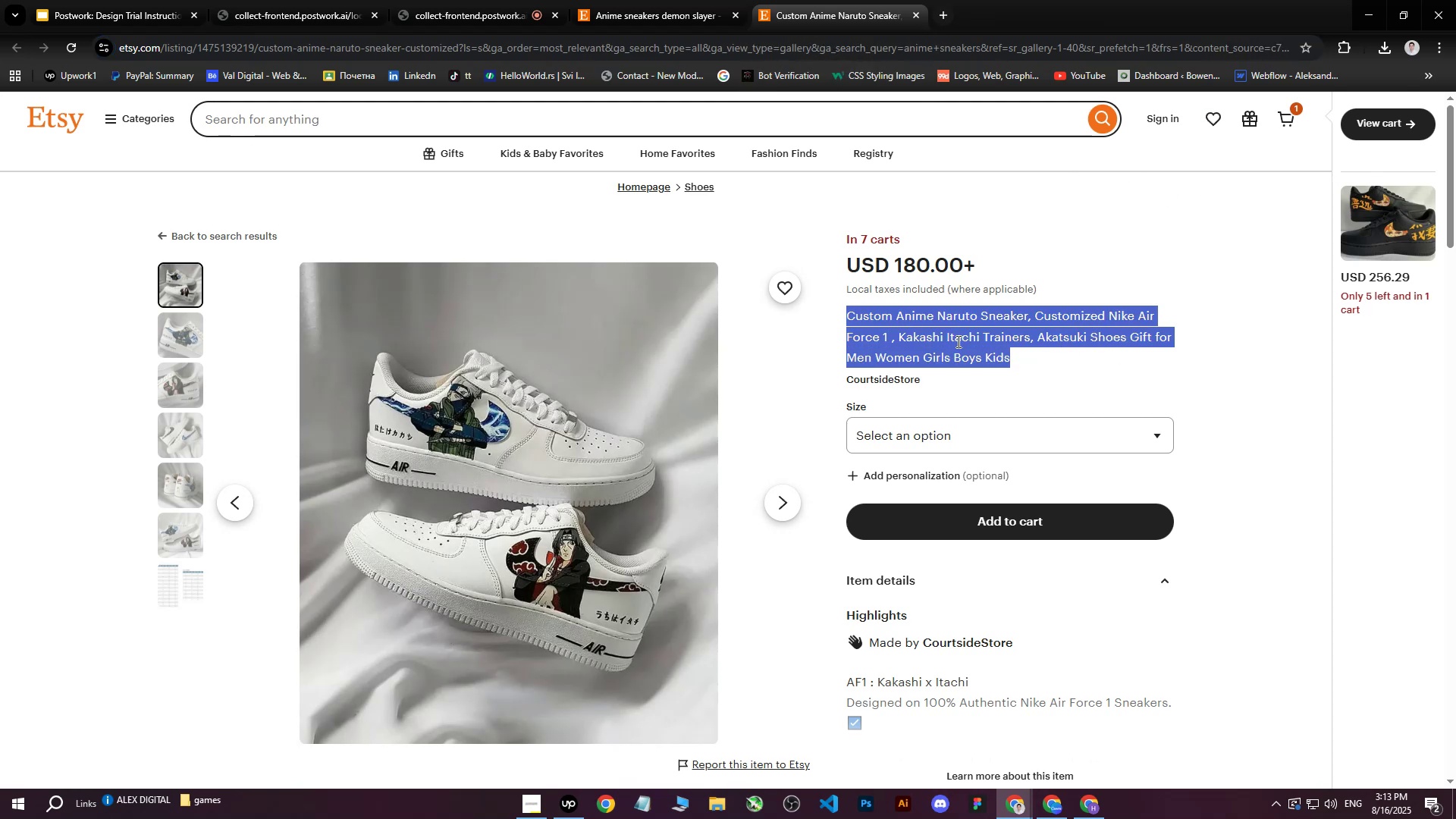 
right_click([957, 341])
 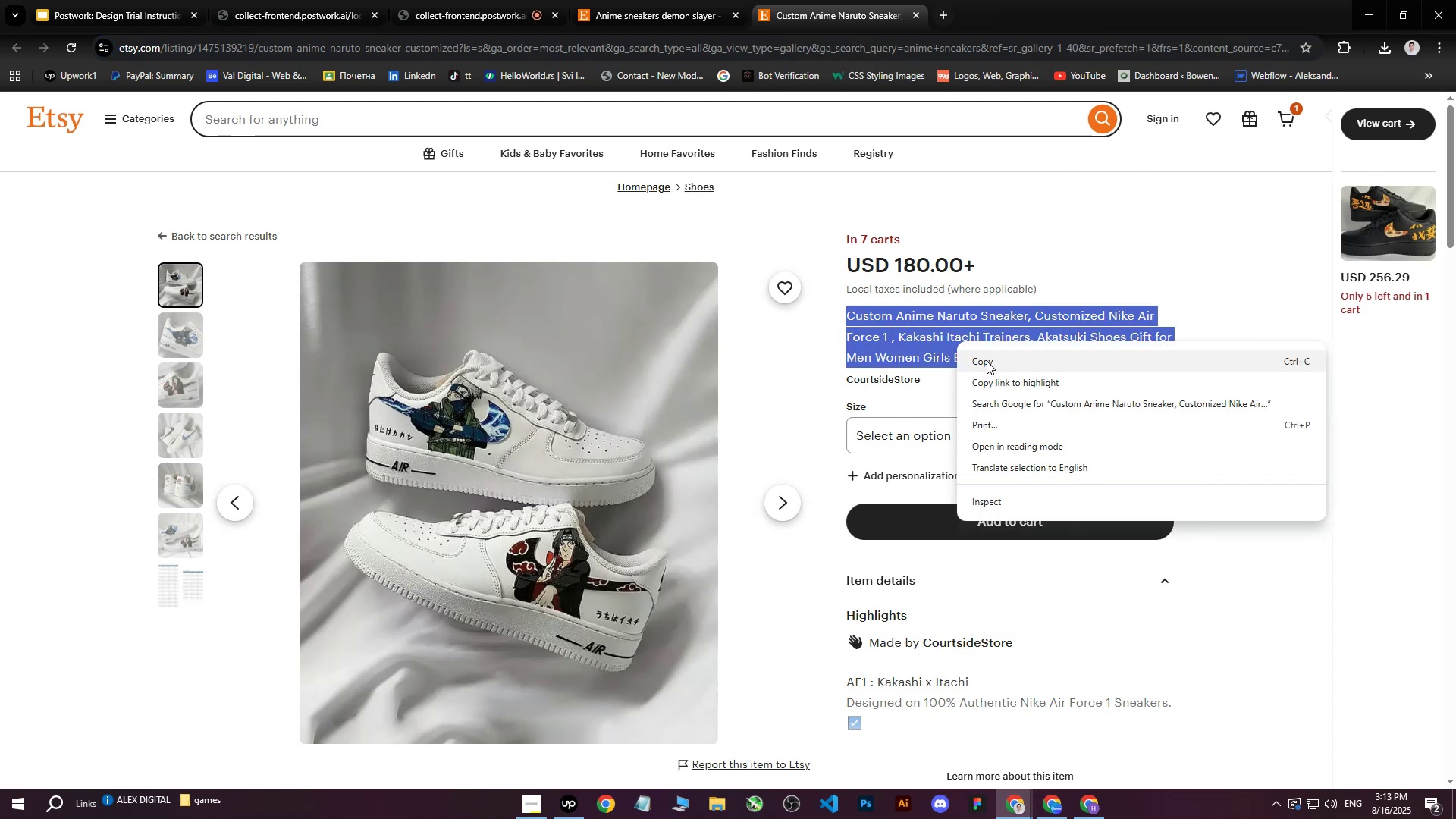 
left_click([987, 361])
 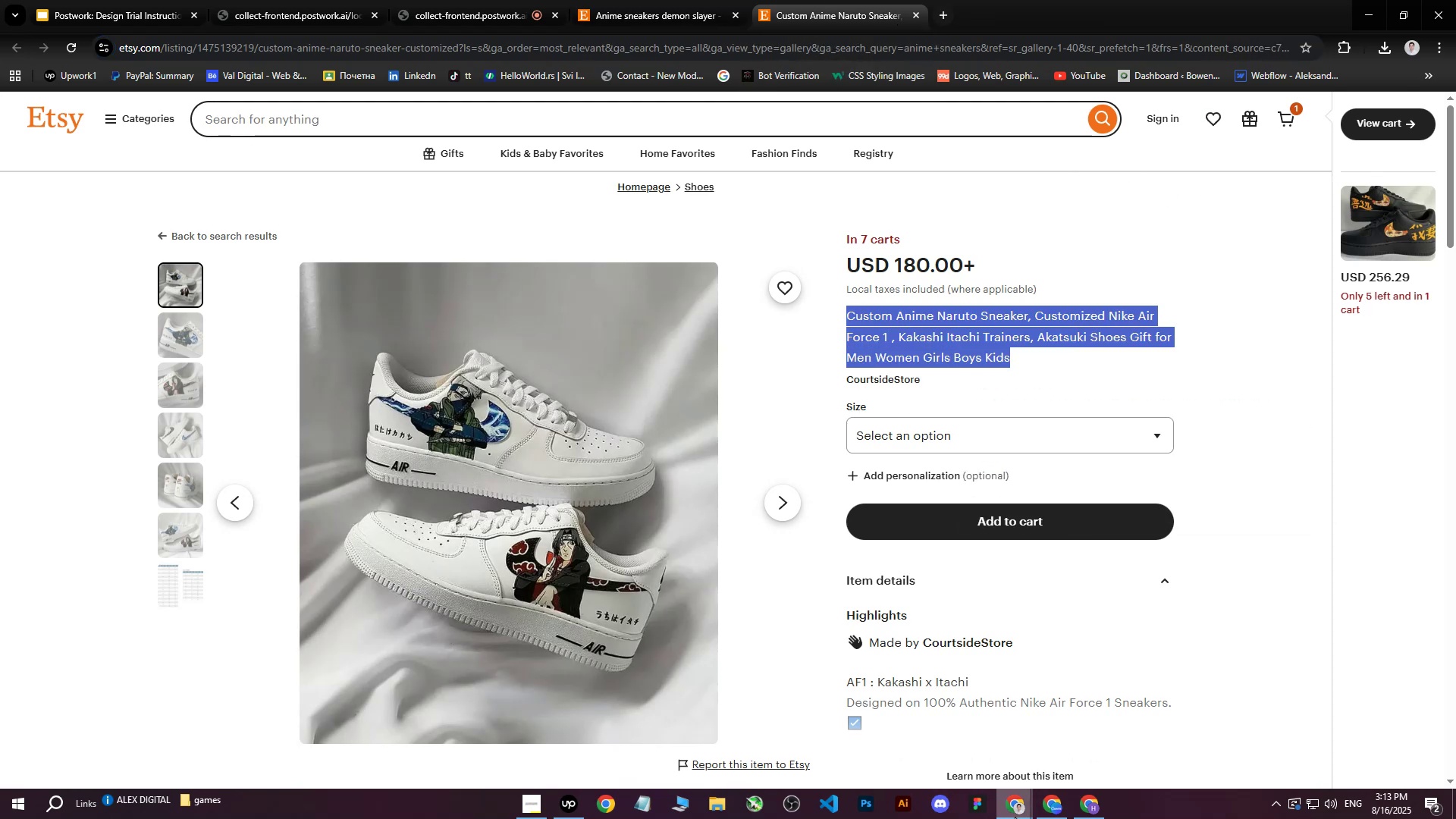 
left_click([1087, 803])
 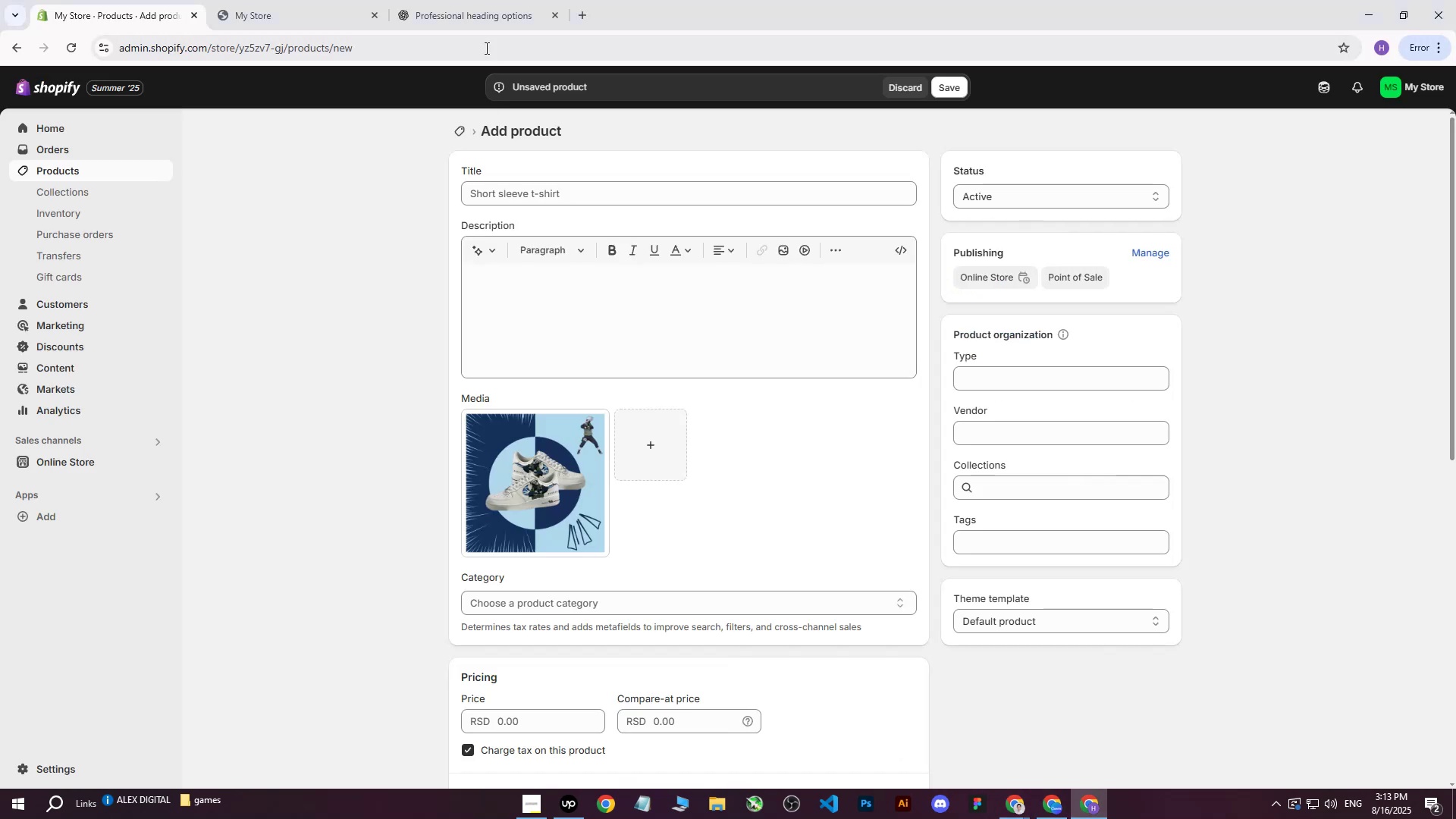 
left_click([482, 17])
 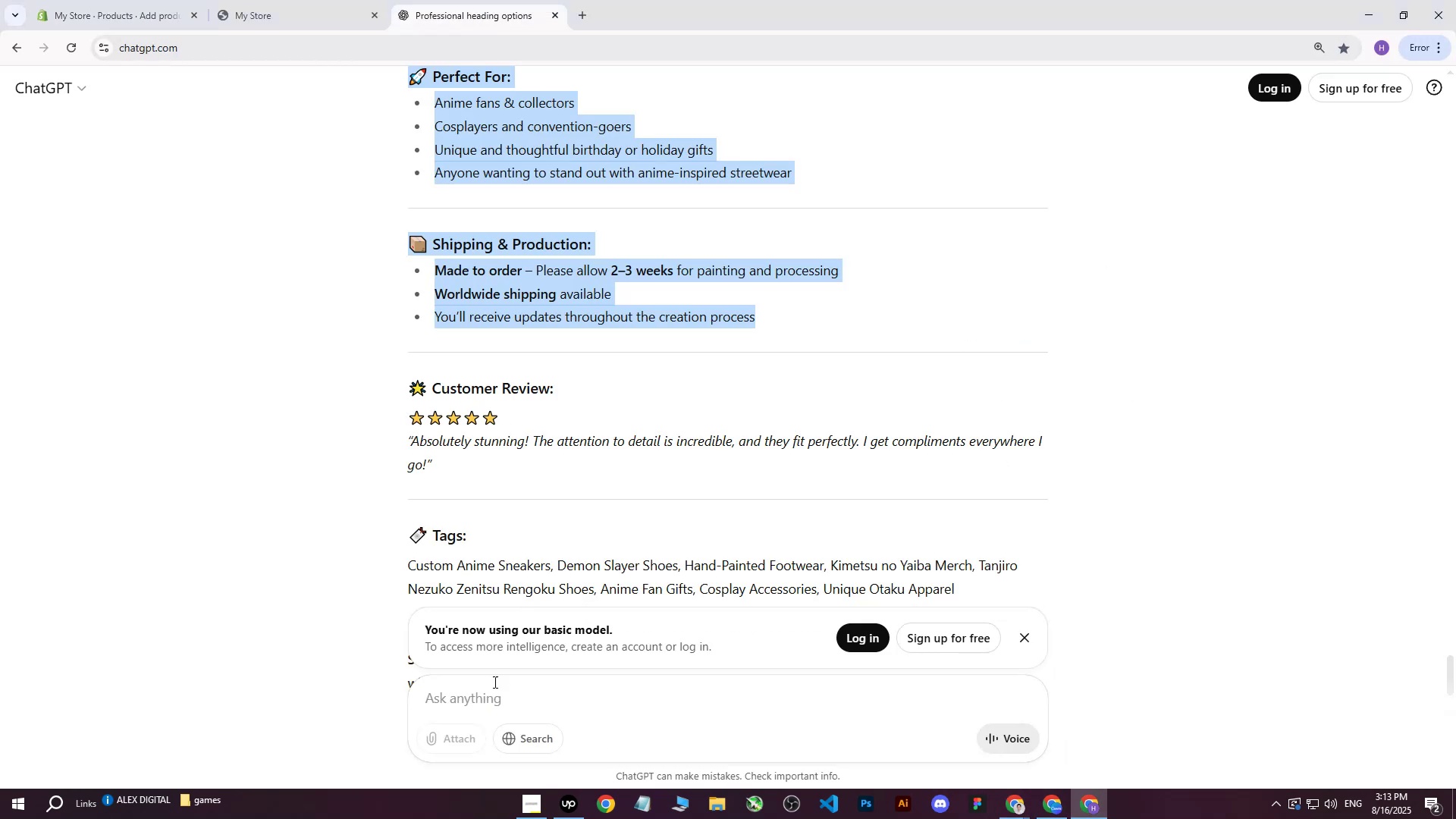 
left_click([485, 694])
 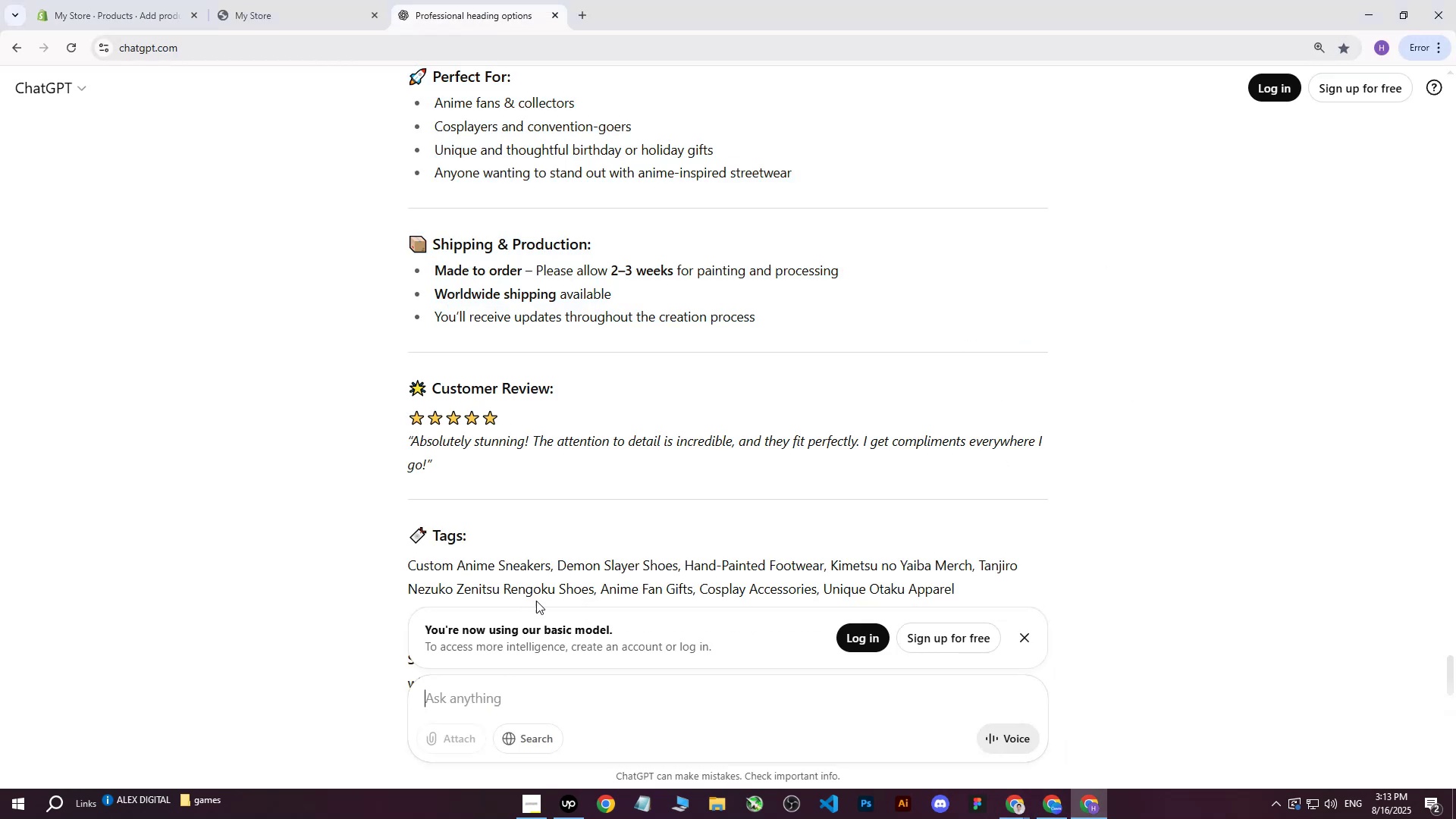 
scroll: coordinate [746, 410], scroll_direction: down, amount: 25.0
 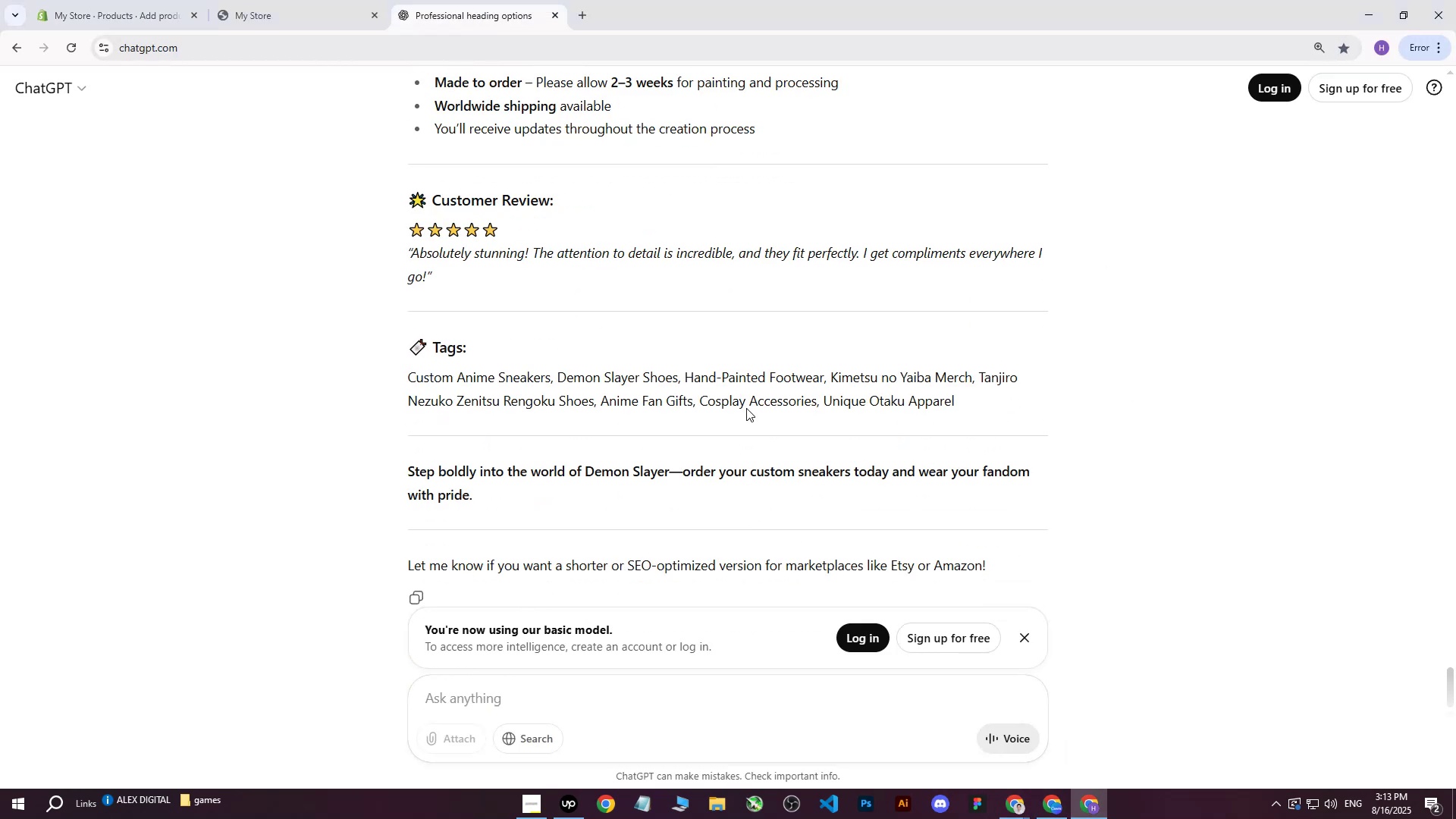 
type(write me this on more professional way for heading : )
 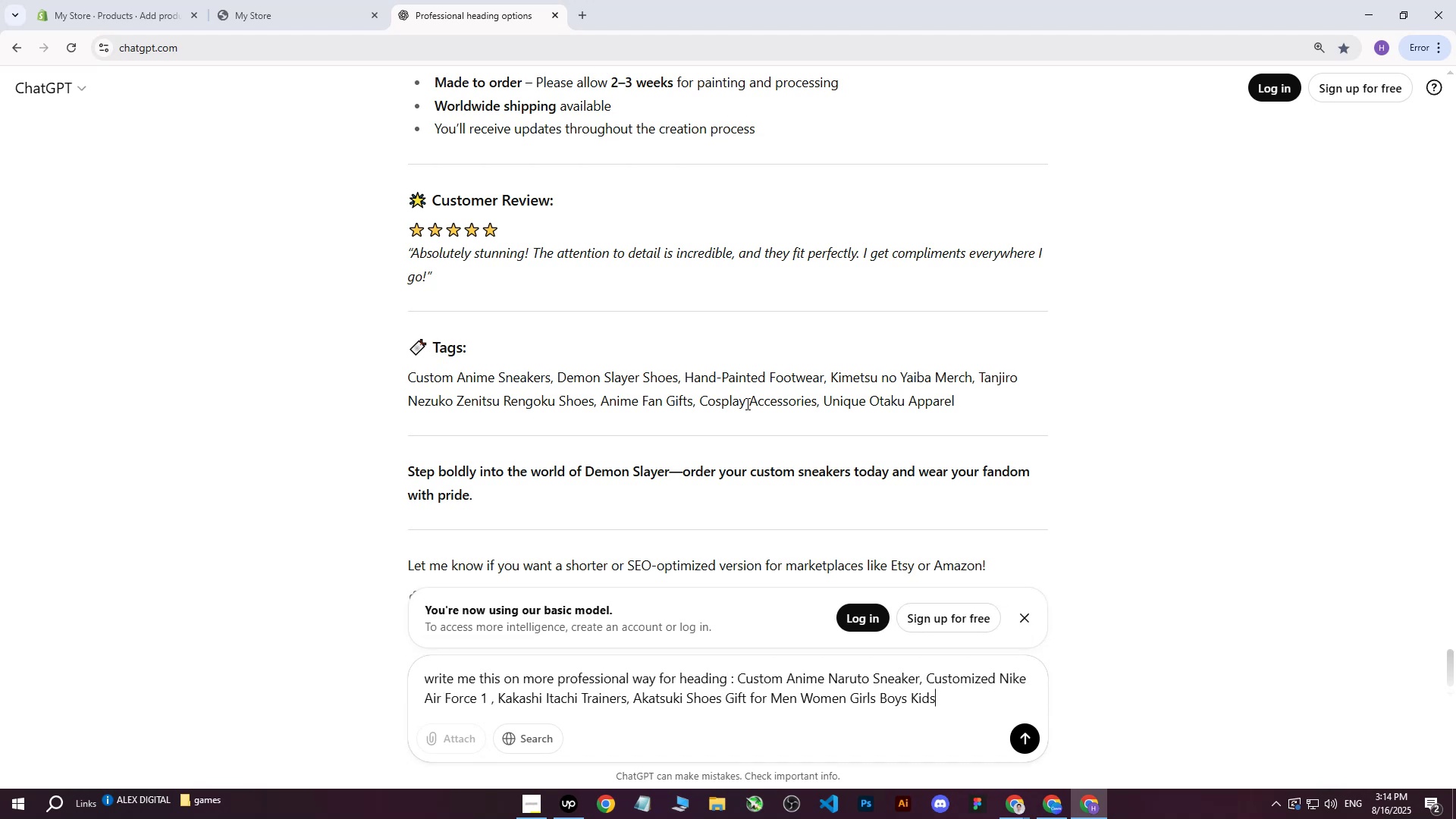 
key(Control+V)
 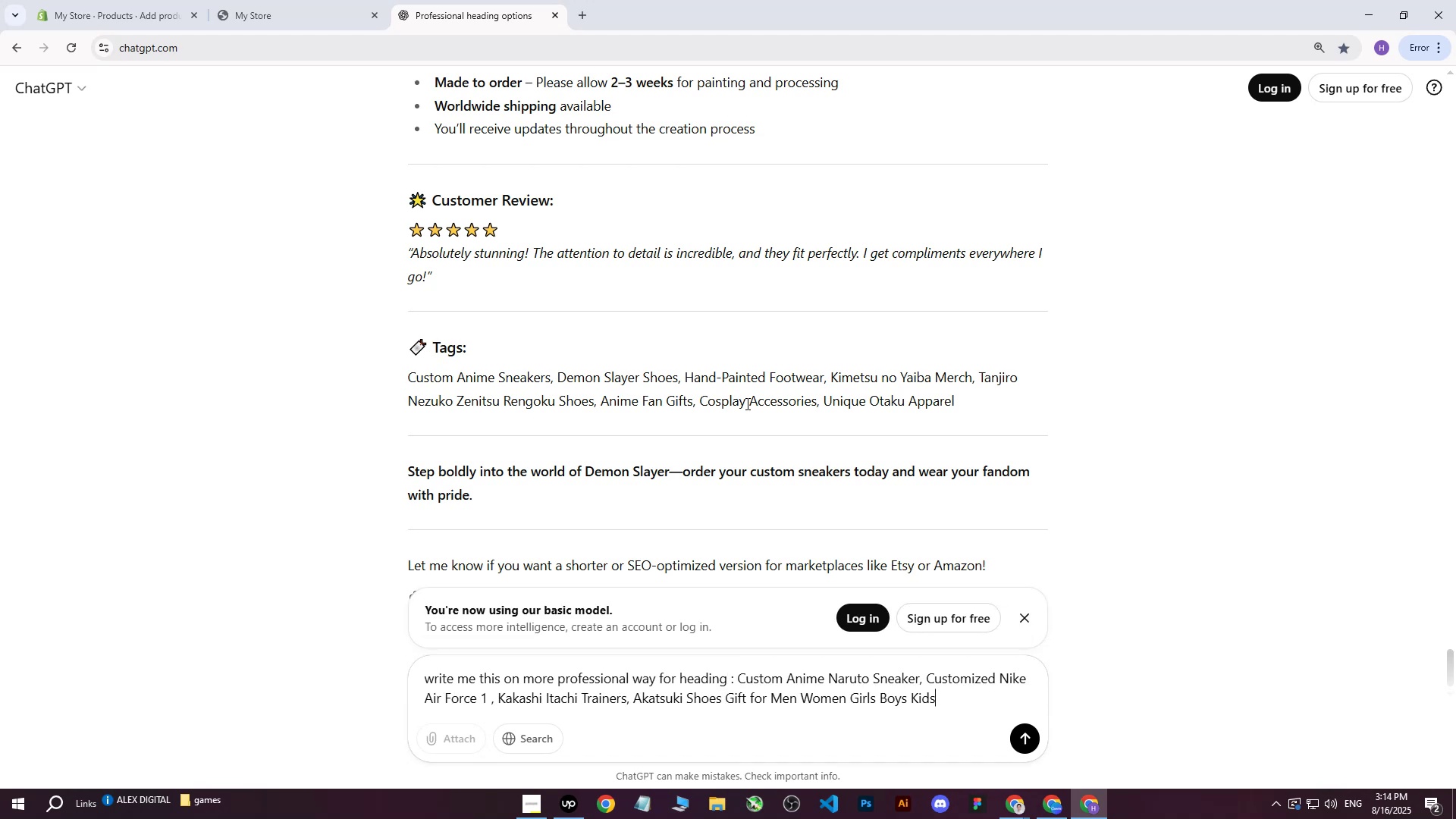 
key(Enter)
 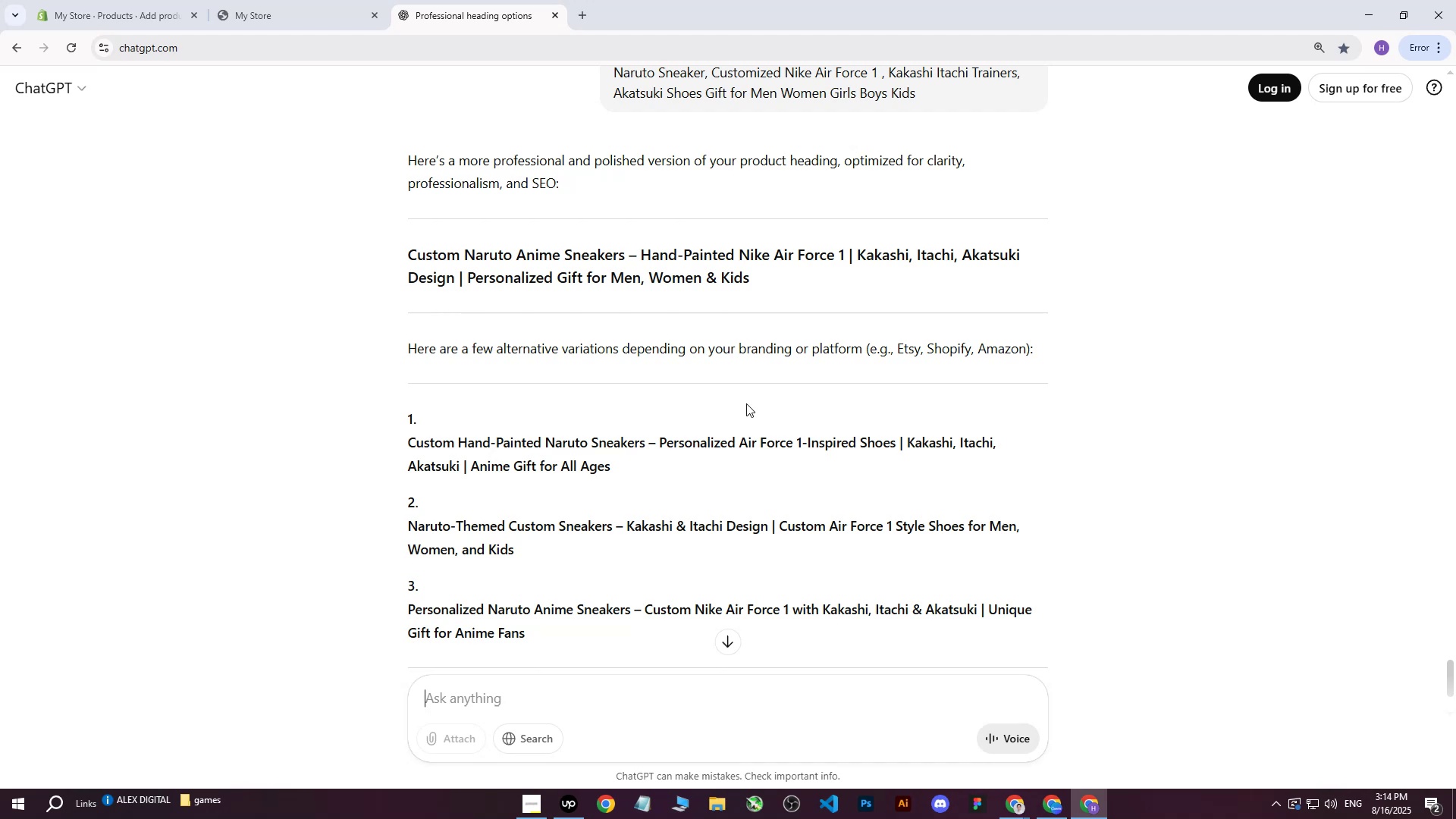 
wait(19.07)
 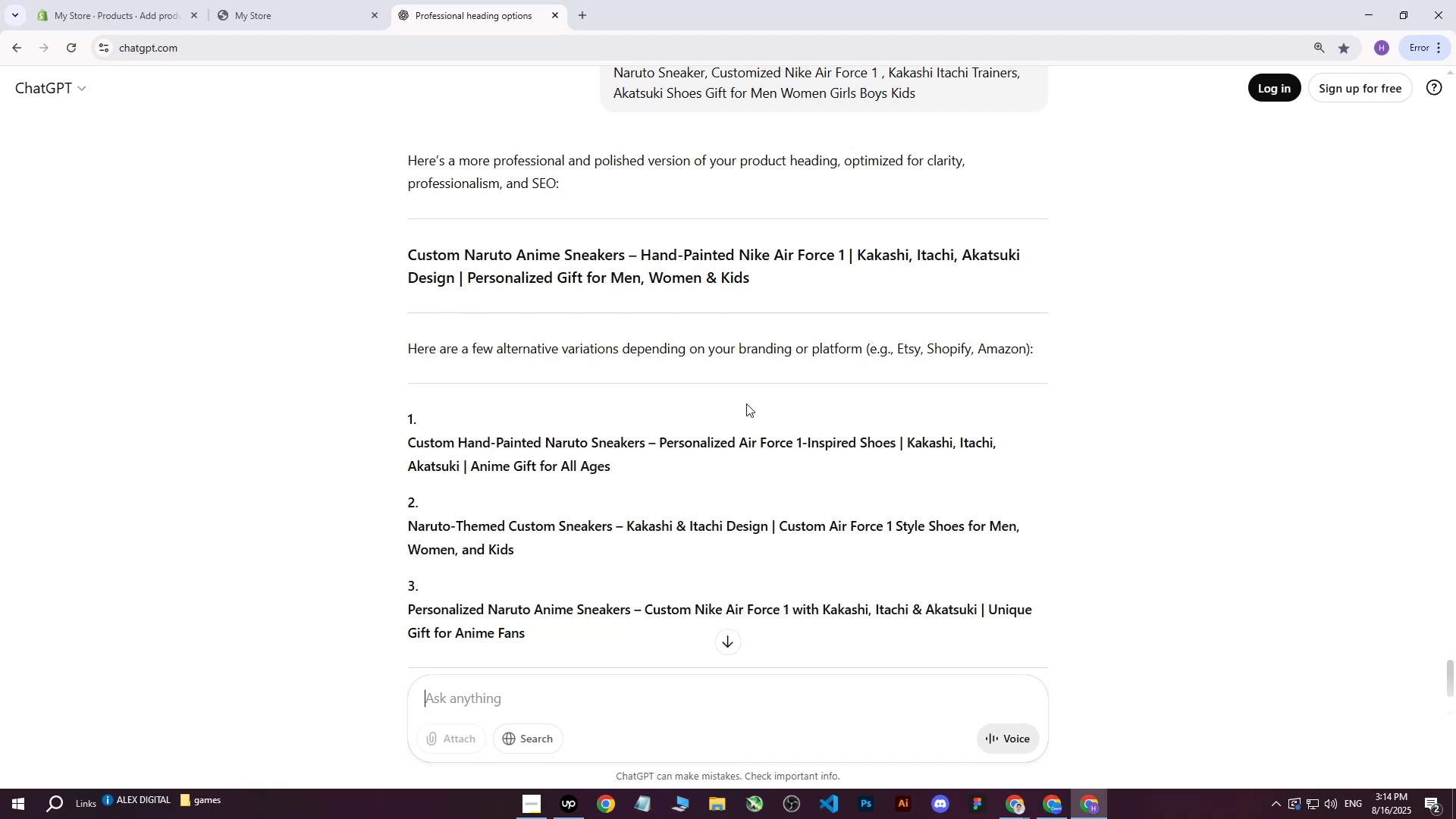 
left_click_drag(start_coordinate=[409, 439], to_coordinate=[649, 460])
 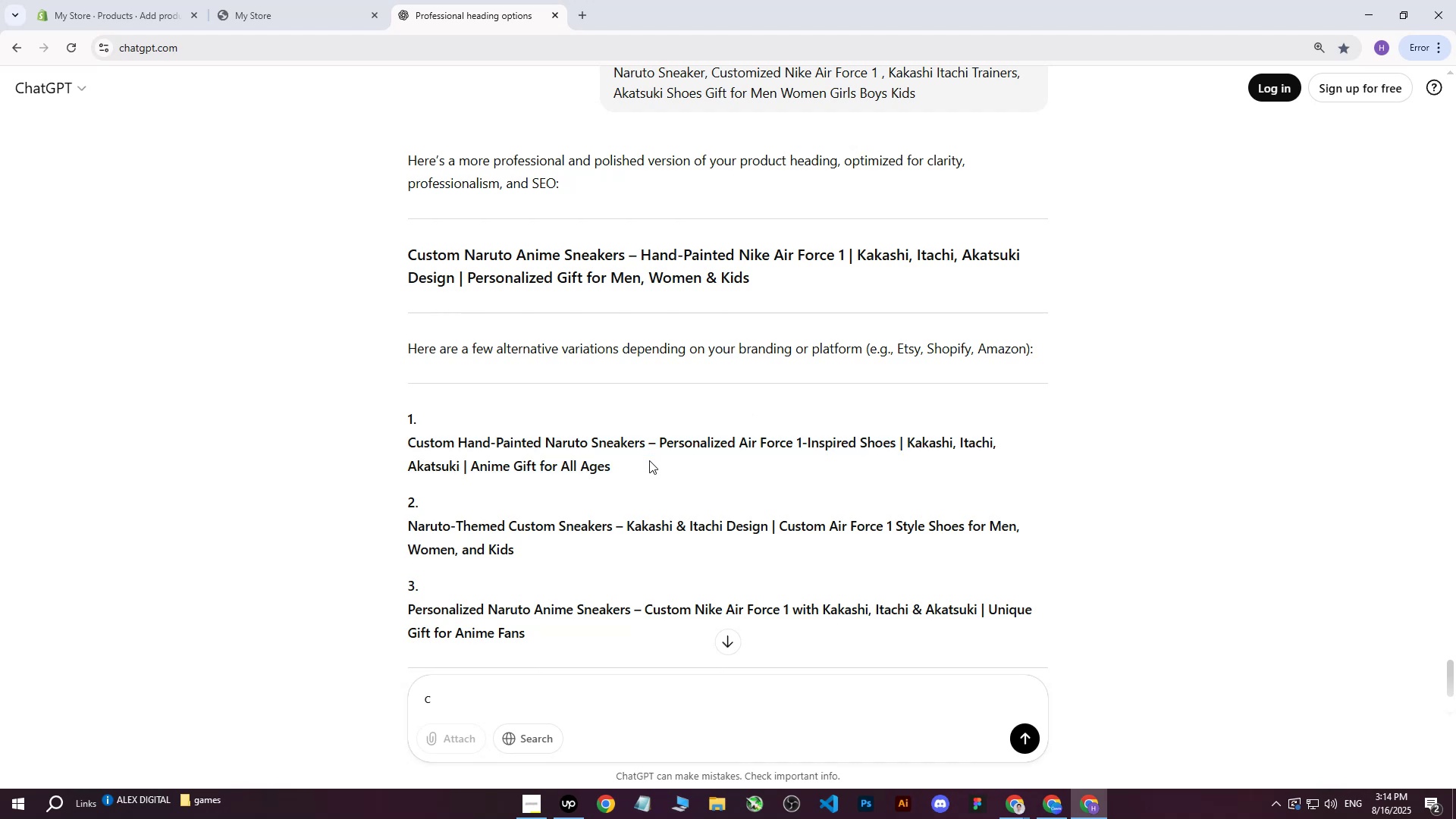 
key(C)
 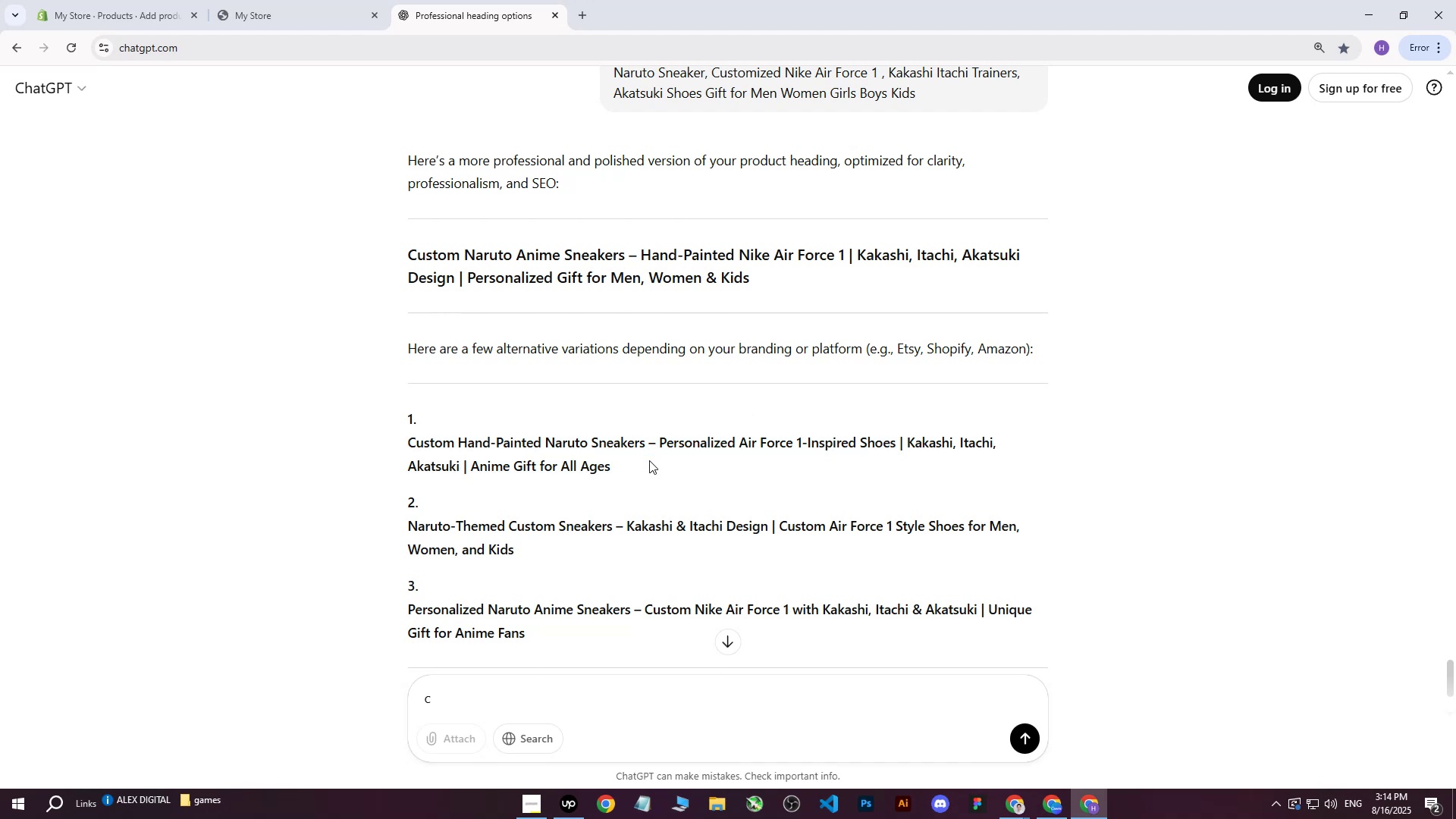 
key(Control+ControlLeft)
 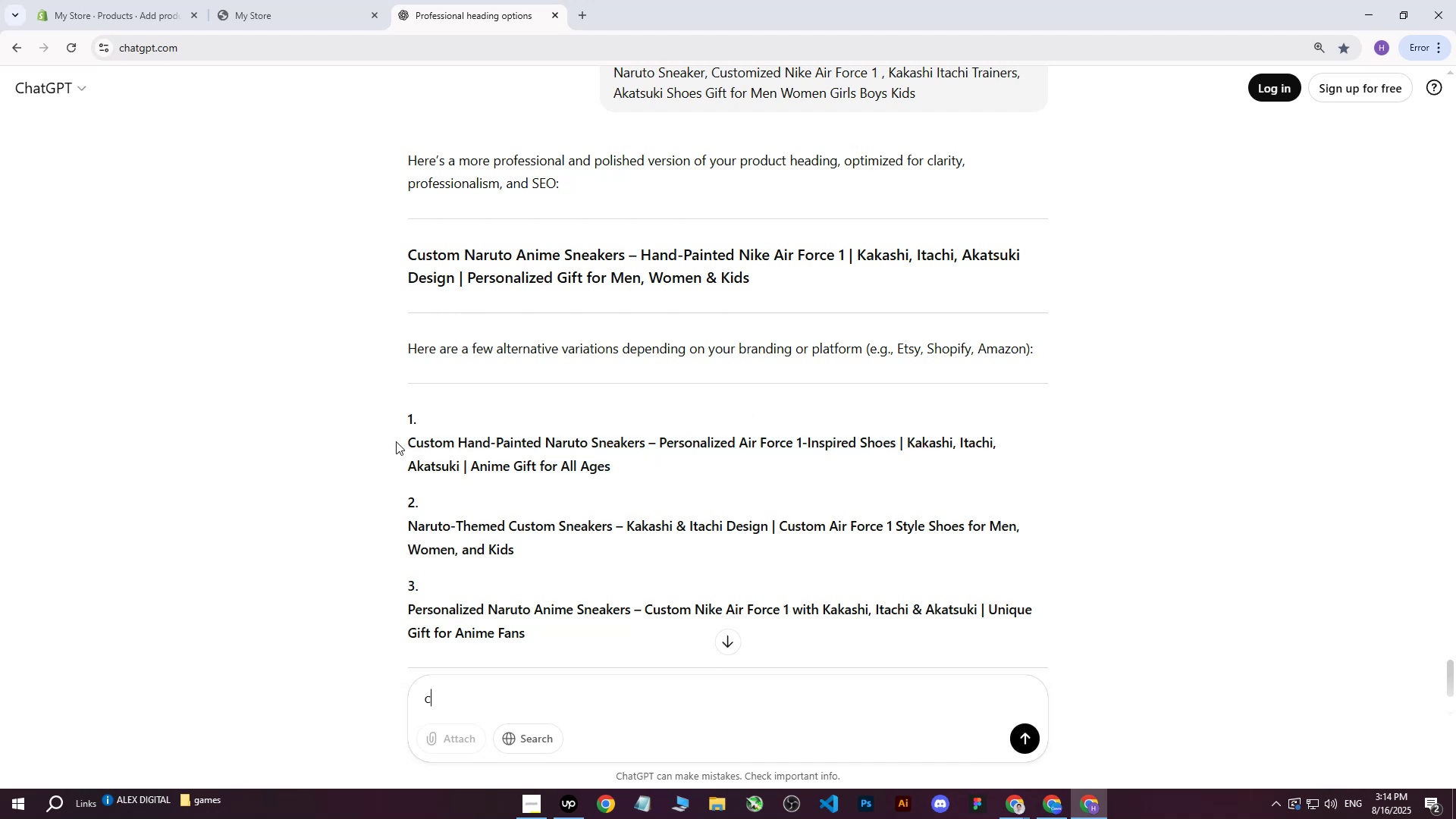 
left_click([396, 441])
 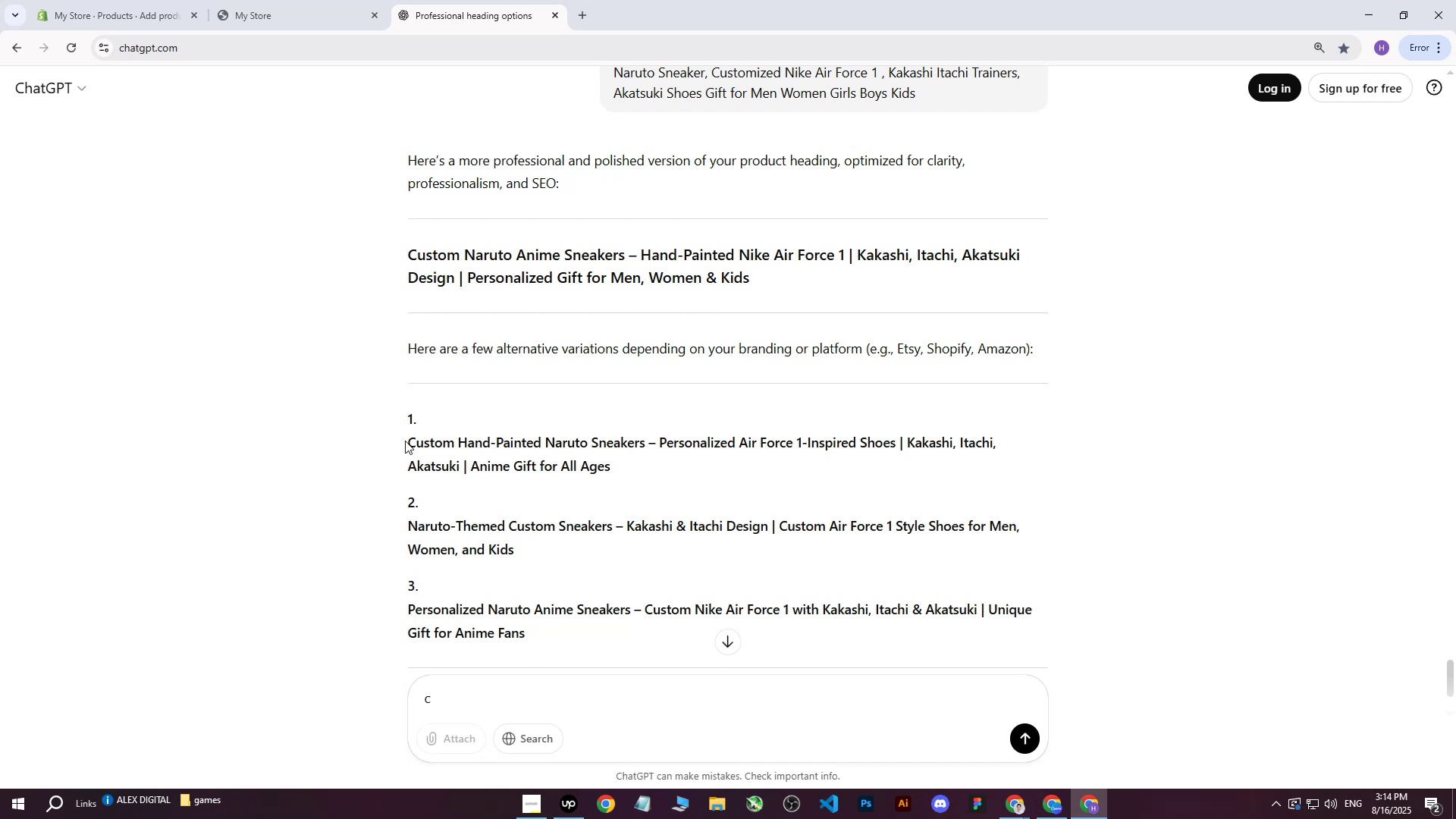 
left_click_drag(start_coordinate=[408, 440], to_coordinate=[626, 463])
 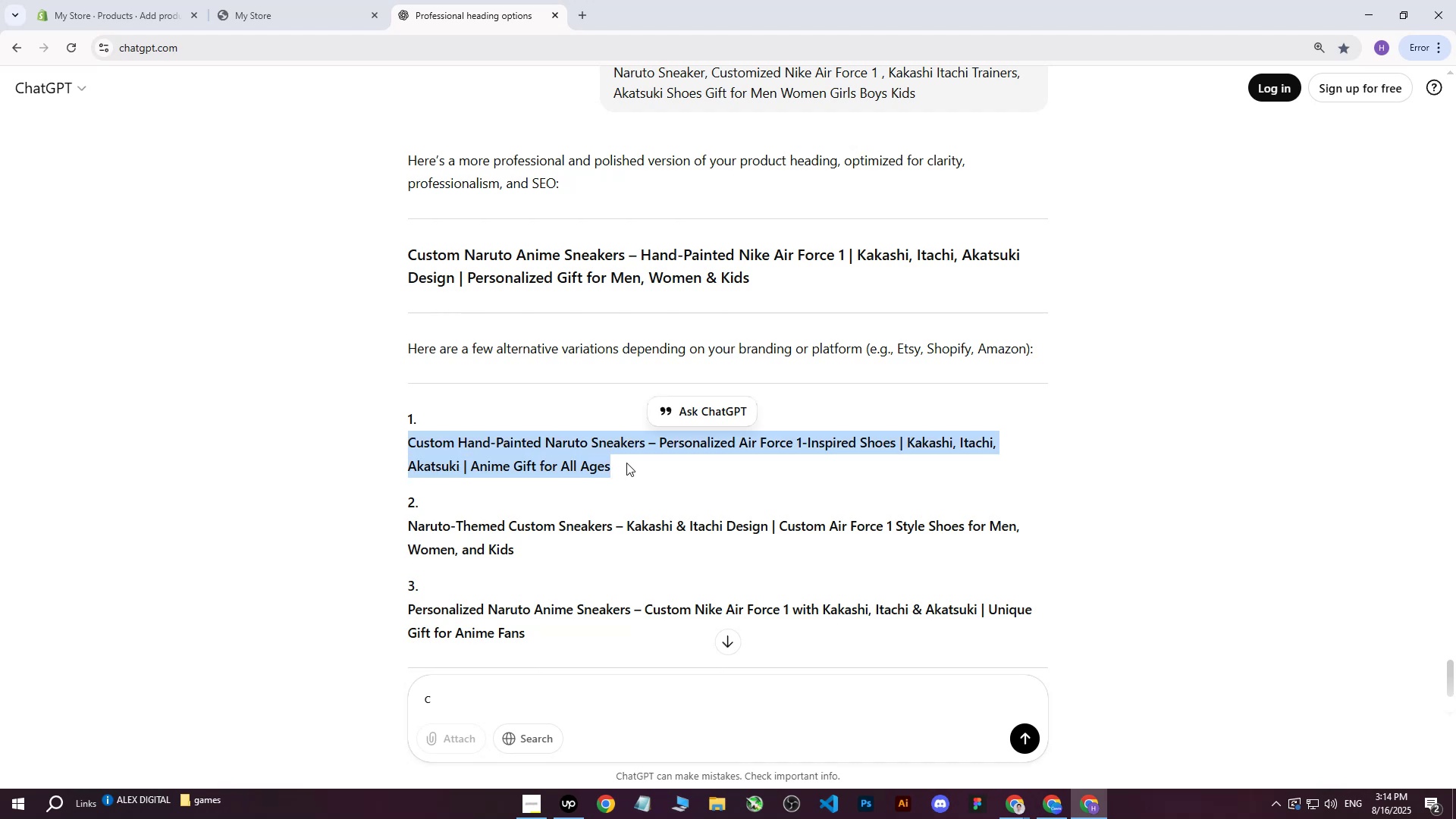 
hold_key(key=ControlLeft, duration=1.53)
 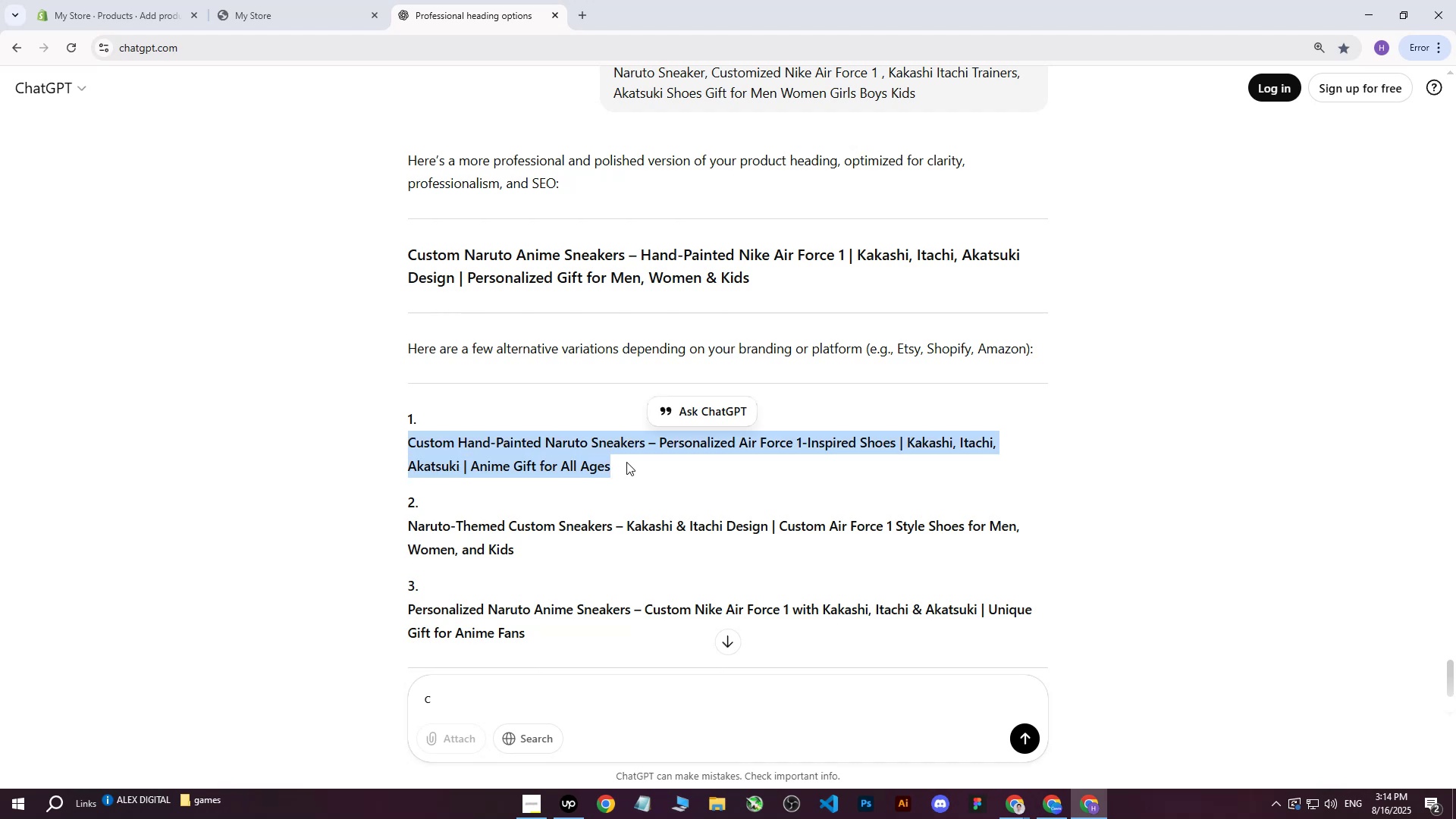 
key(Control+C)
 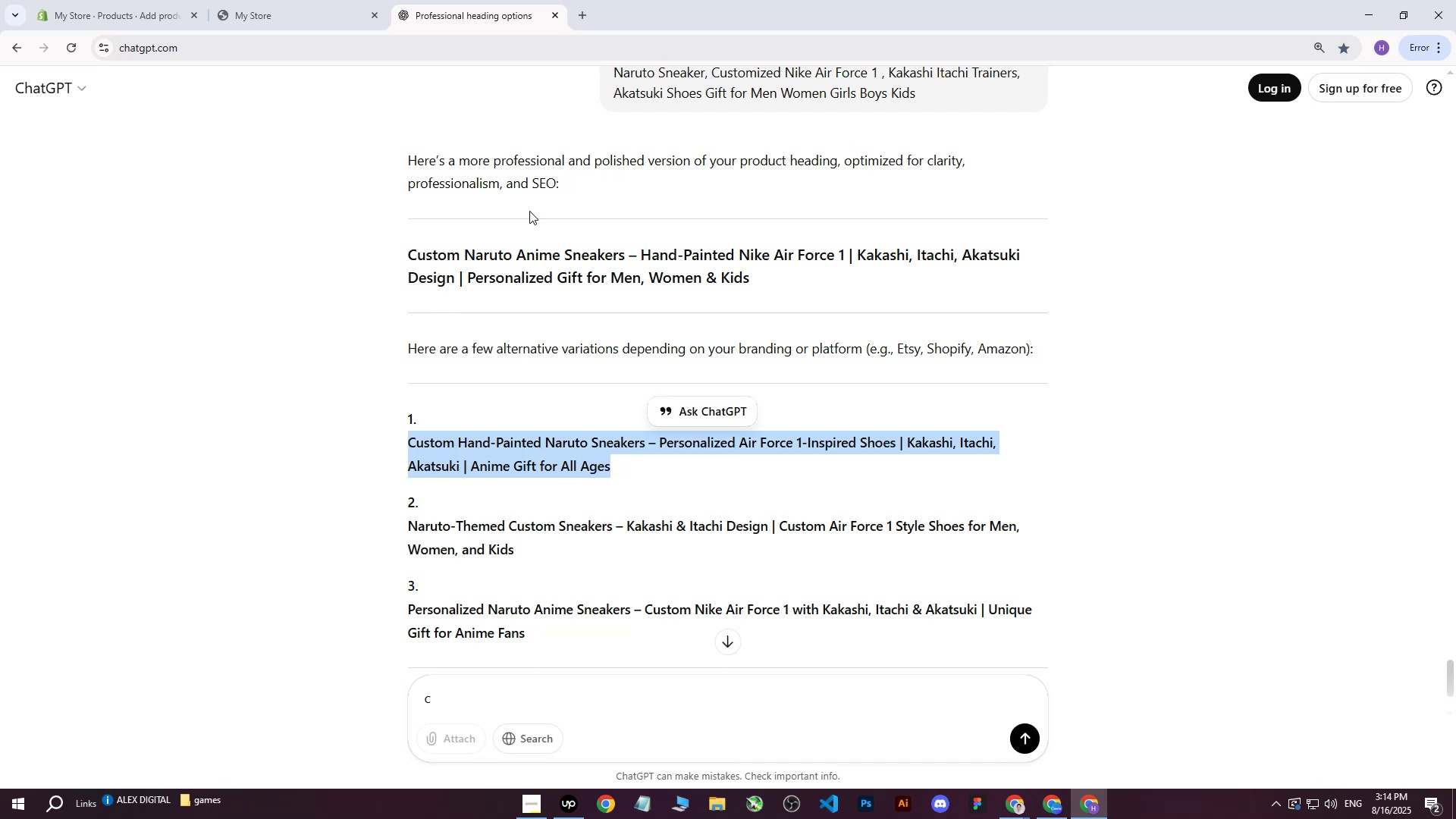 
left_click([118, 0])
 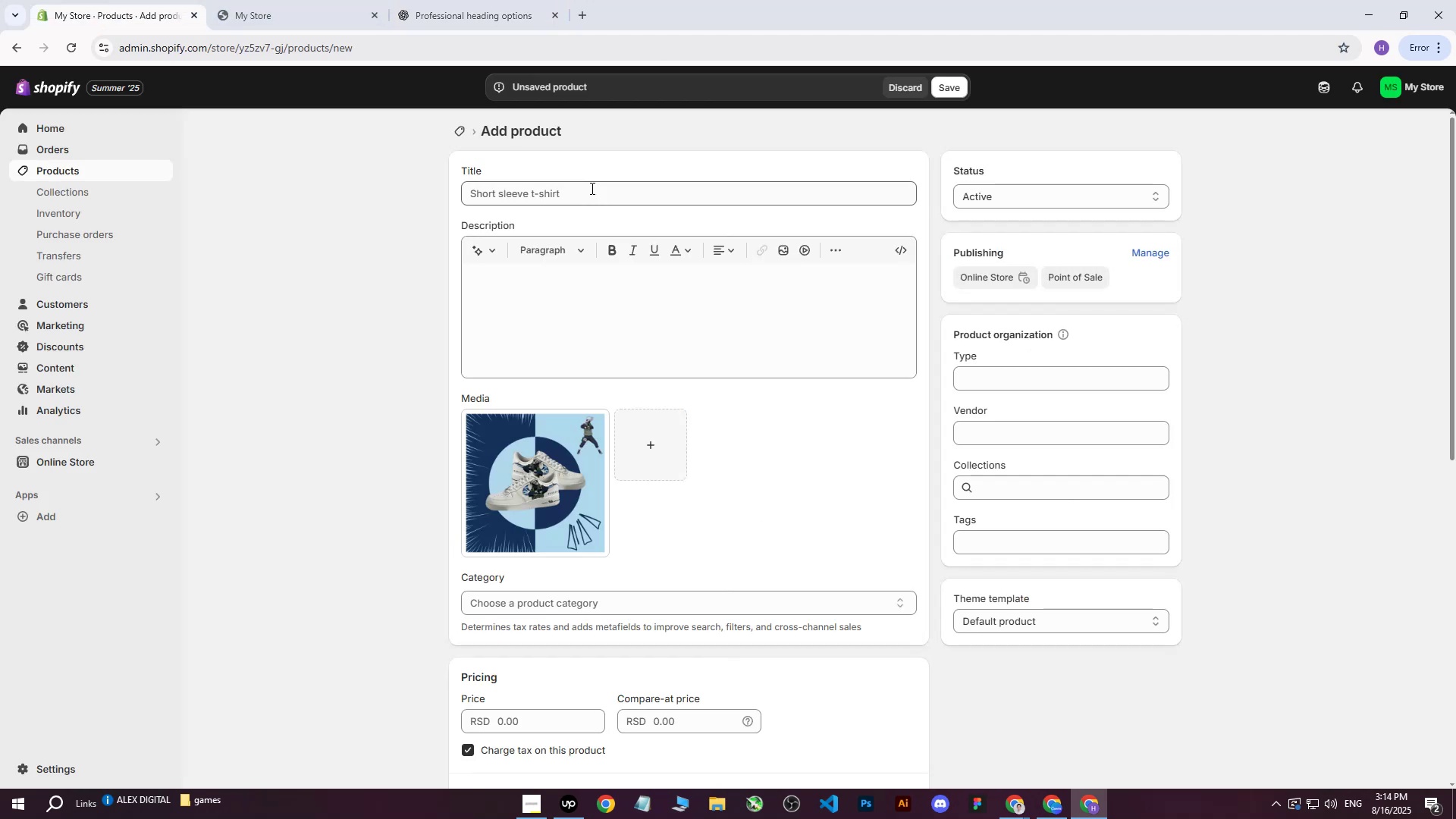 
left_click([591, 188])
 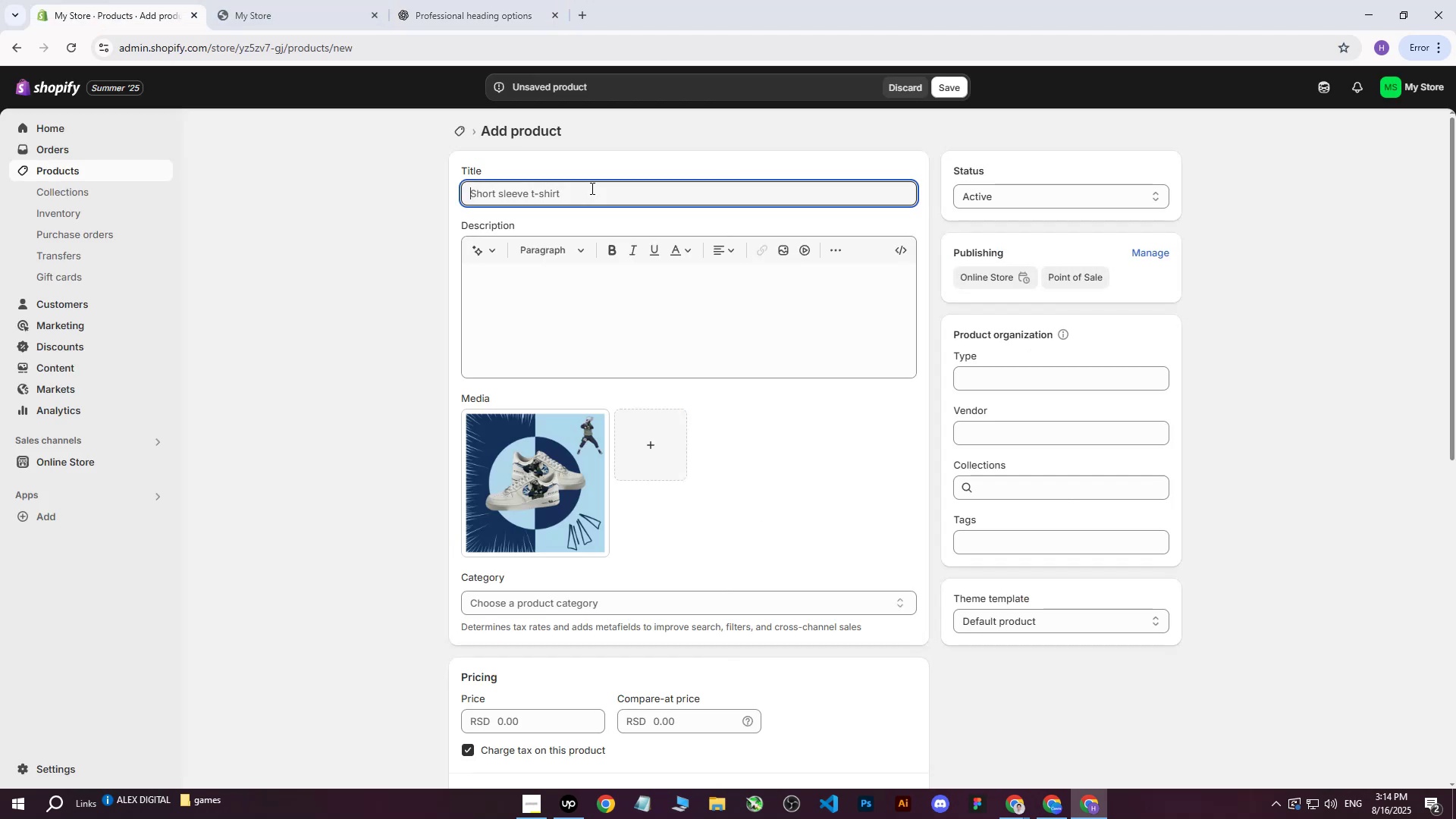 
key(Control+ControlLeft)
 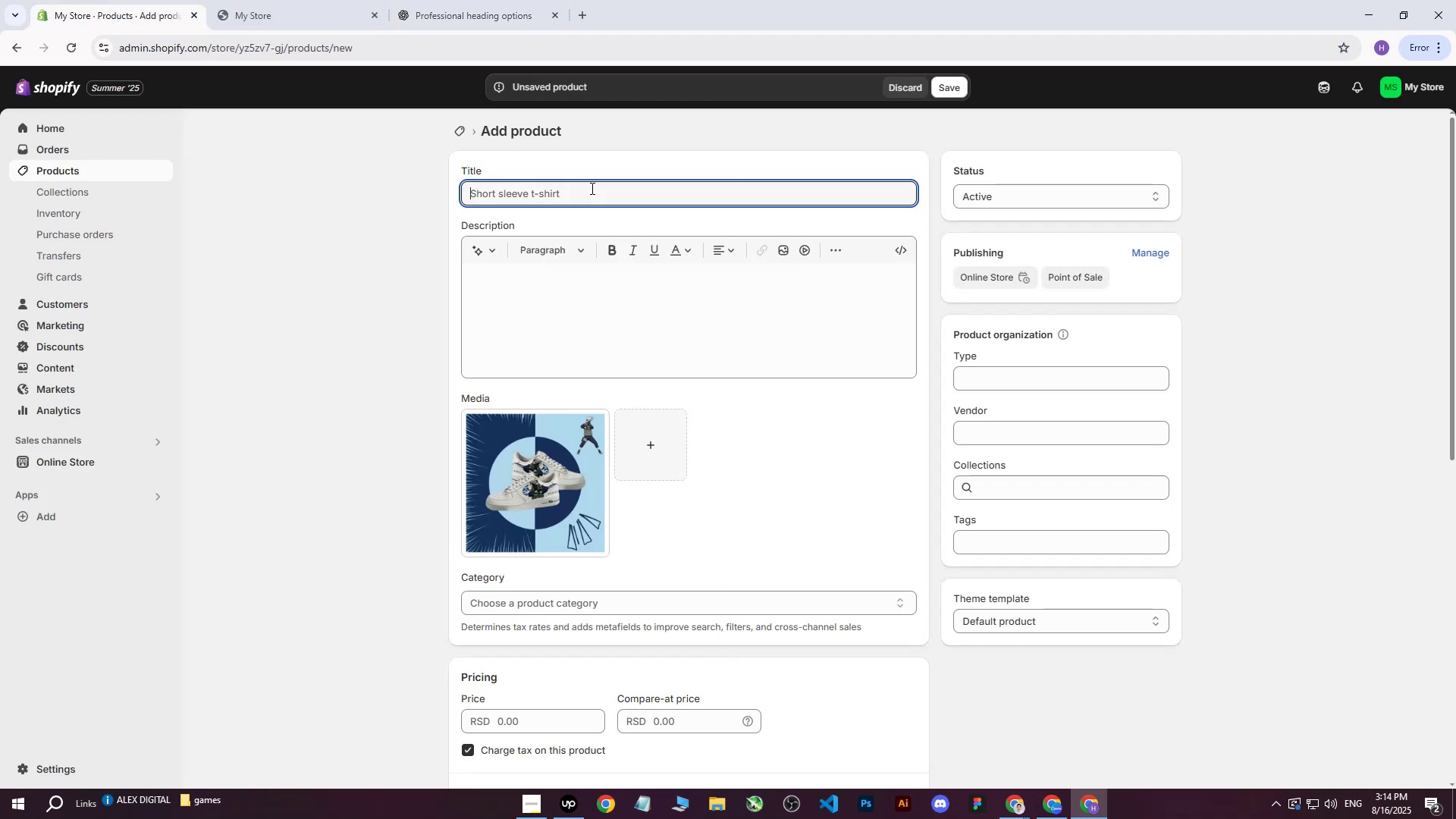 
key(Control+V)
 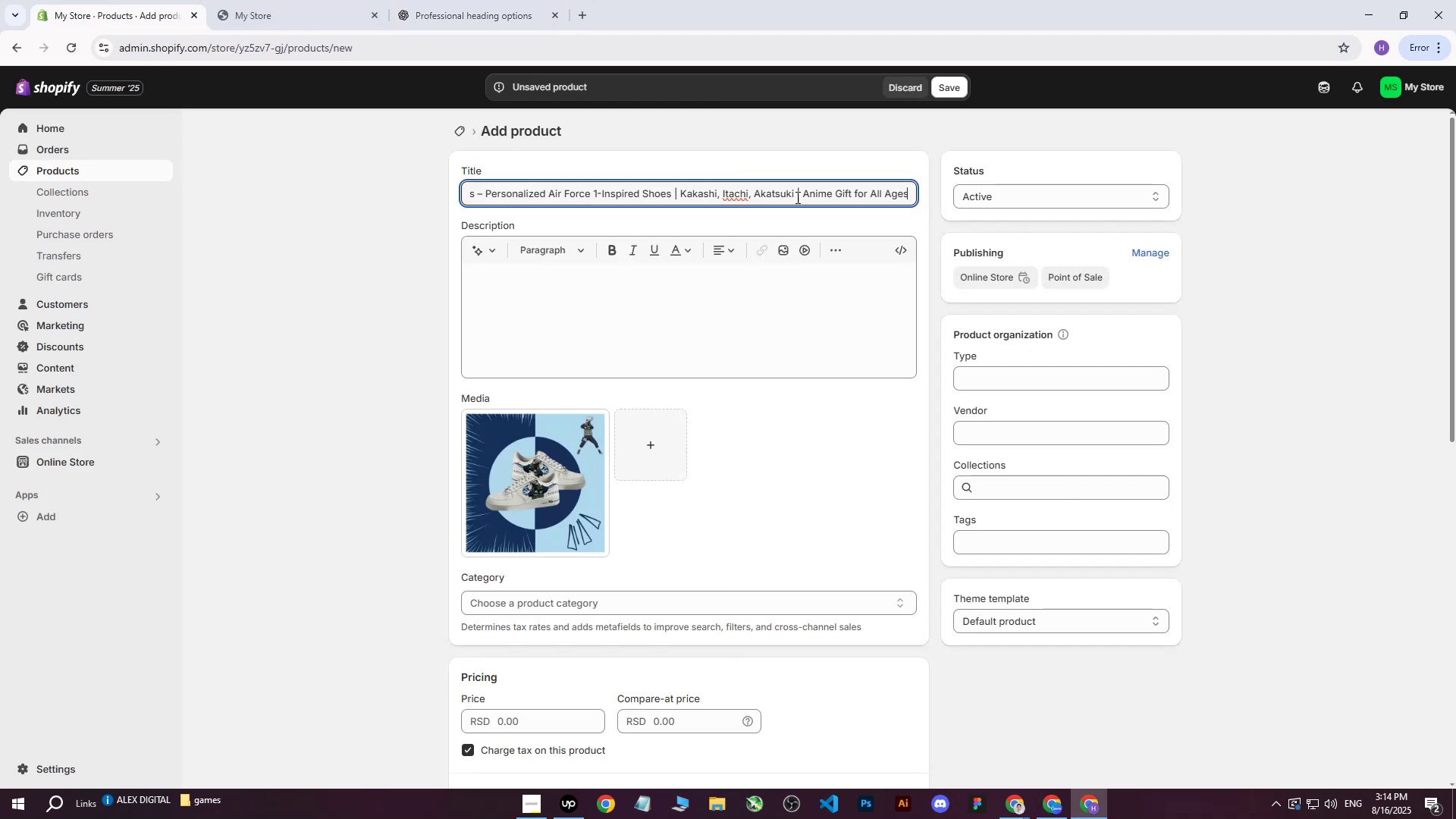 
left_click_drag(start_coordinate=[799, 197], to_coordinate=[956, 193])
 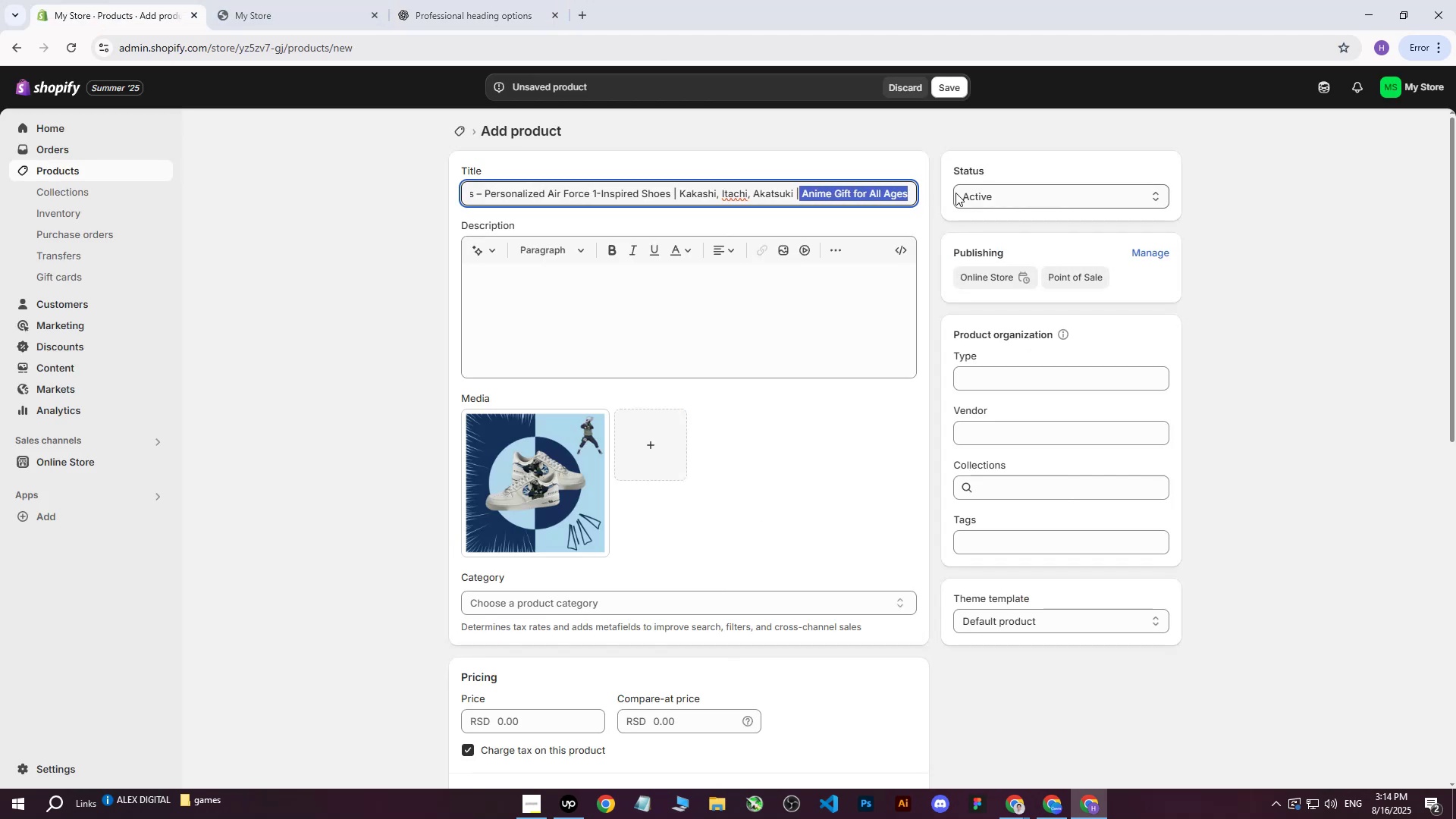 
key(Backspace)
 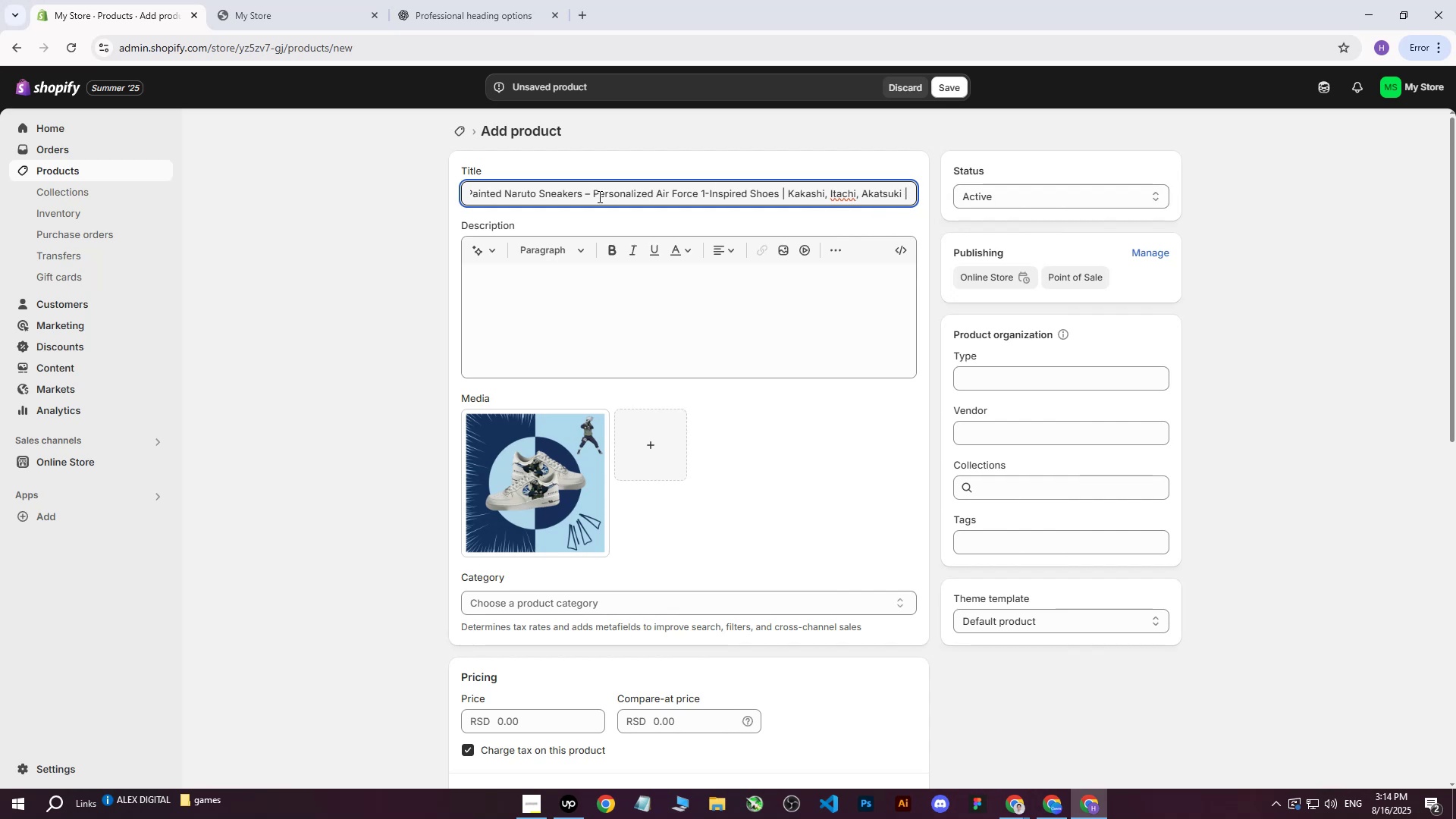 
left_click([588, 196])
 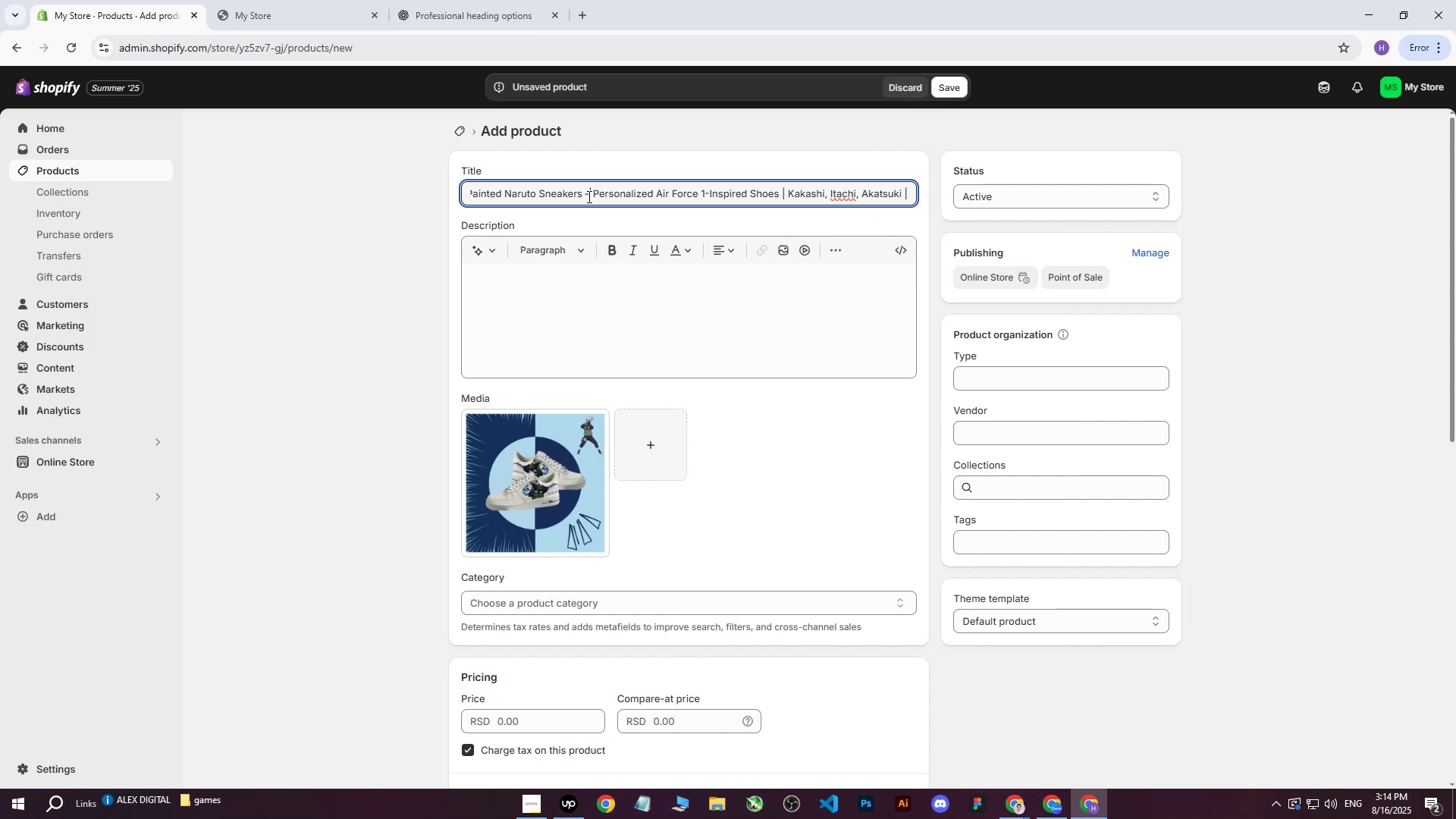 
key(Backspace)
 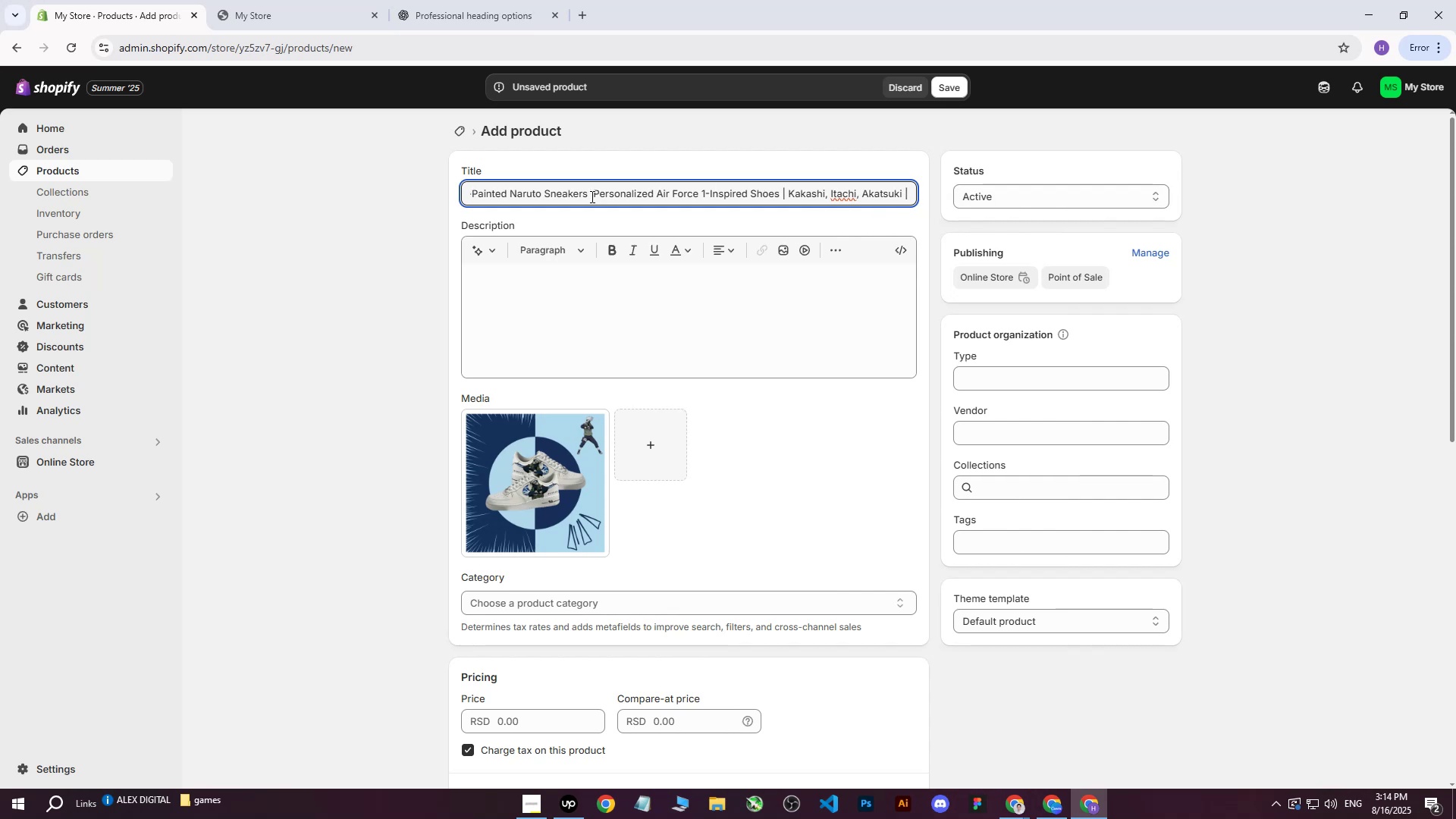 
key(Shift+Backslash)
 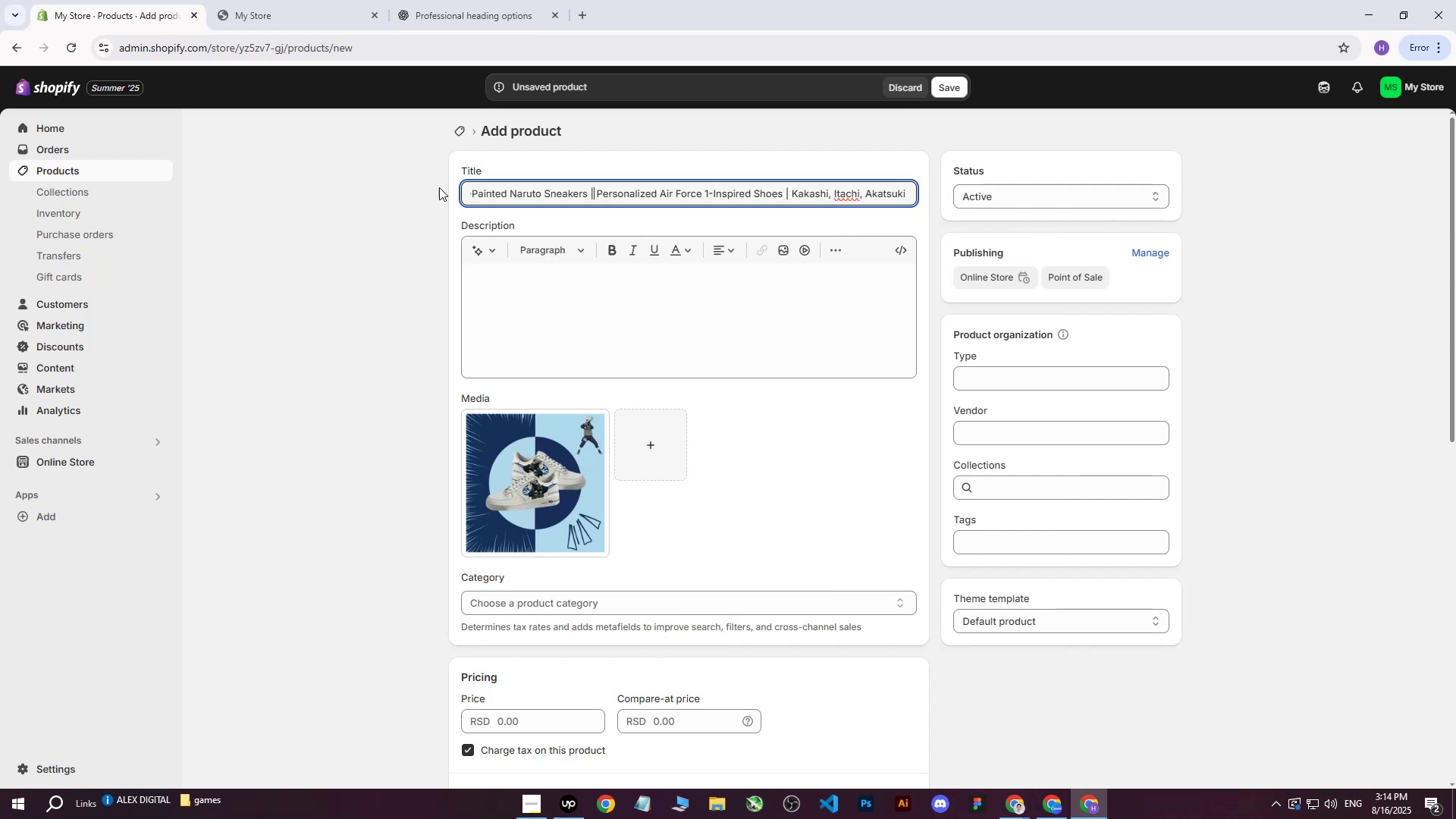 
left_click([381, 187])
 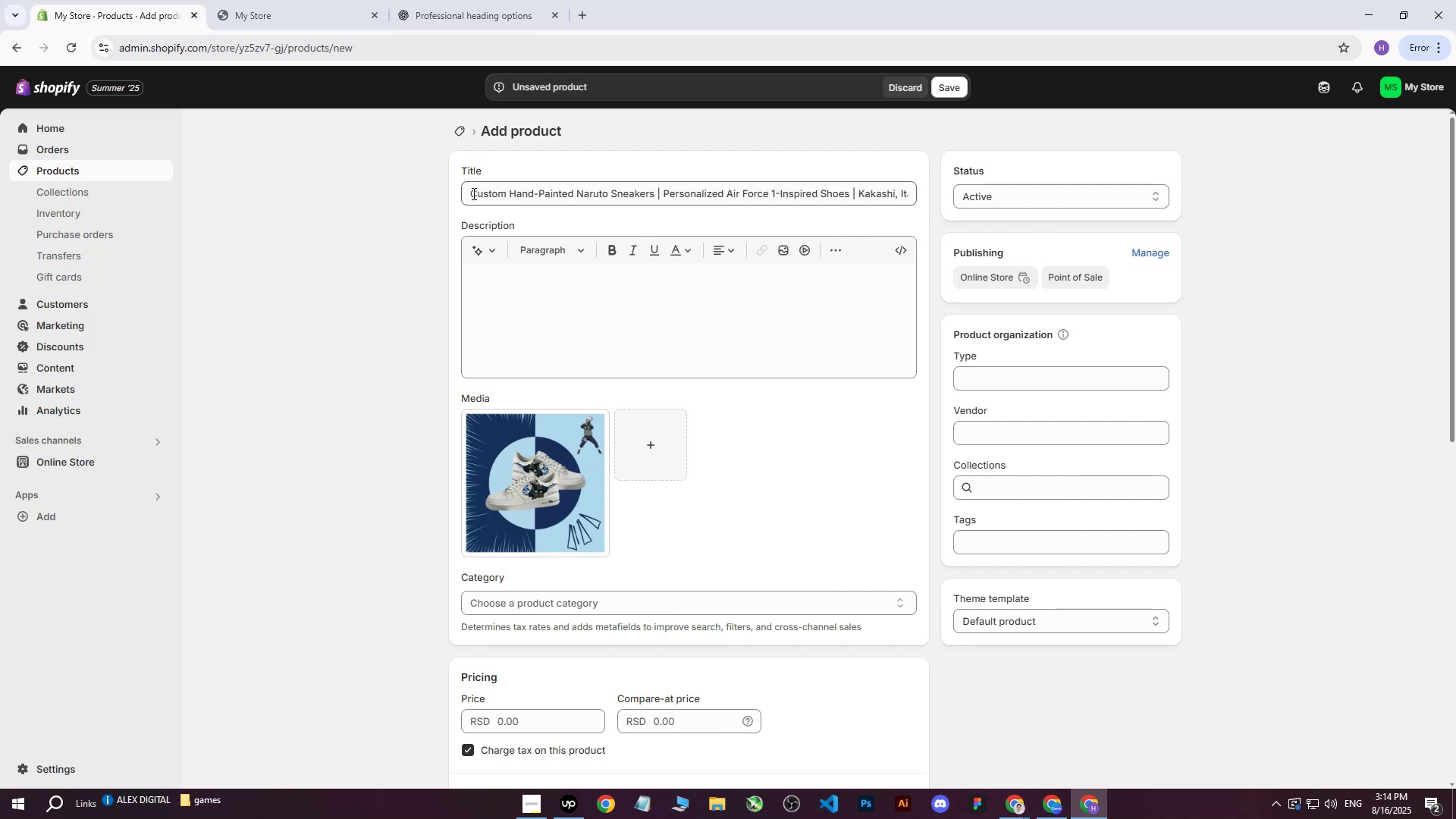 
left_click_drag(start_coordinate=[471, 193], to_coordinate=[846, 186])
 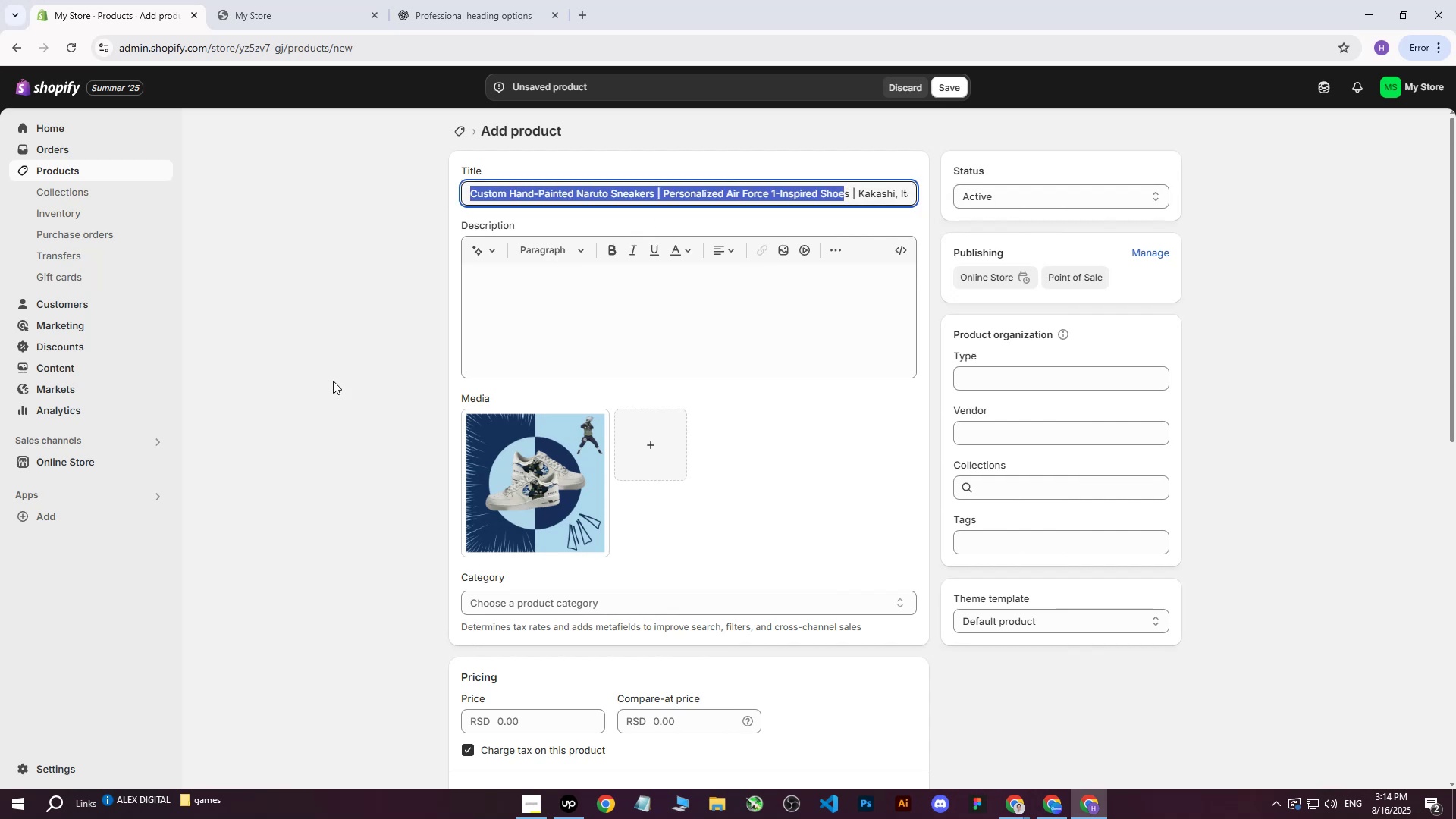 
left_click([287, 378])
 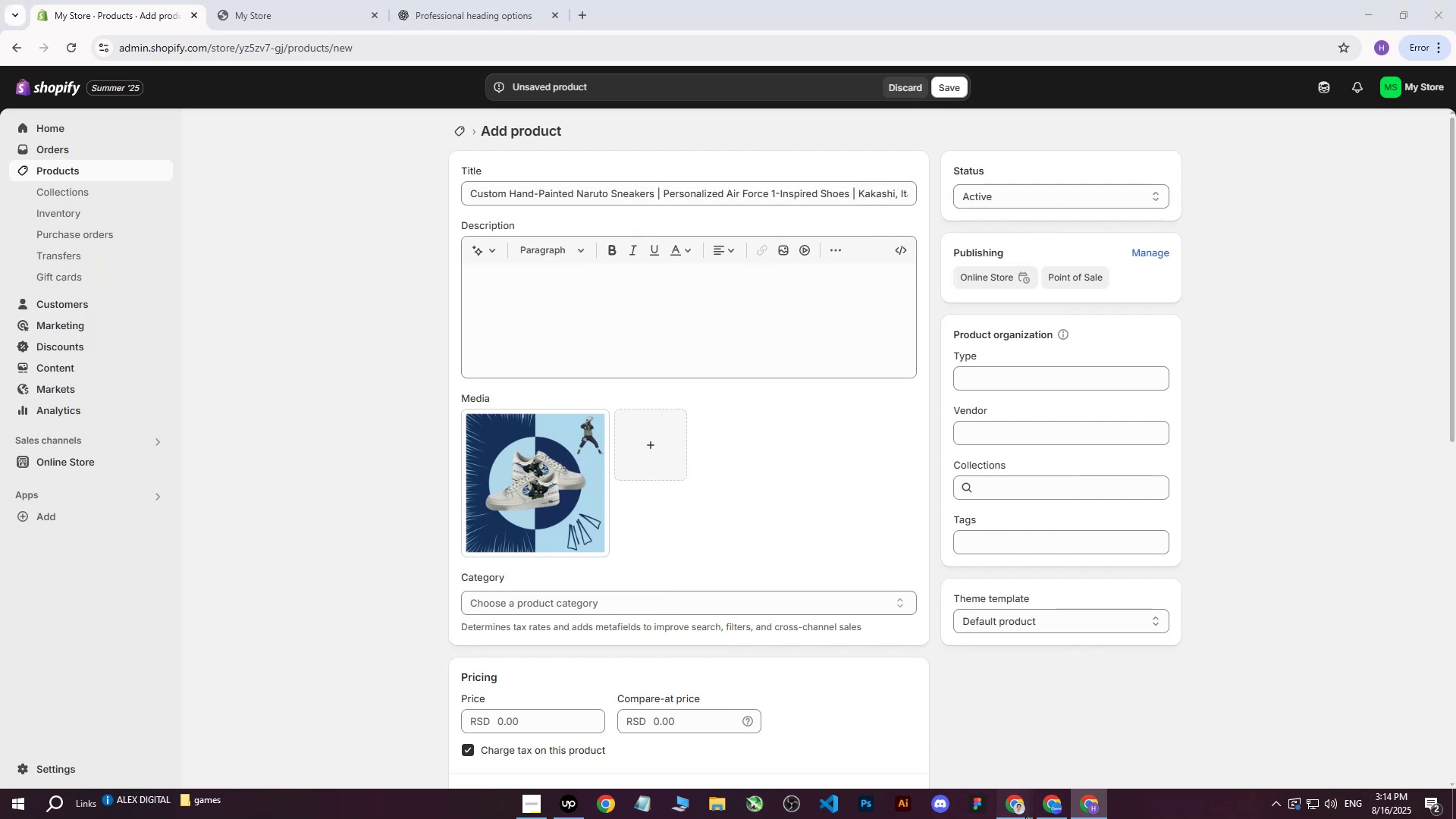 
double_click([934, 747])
 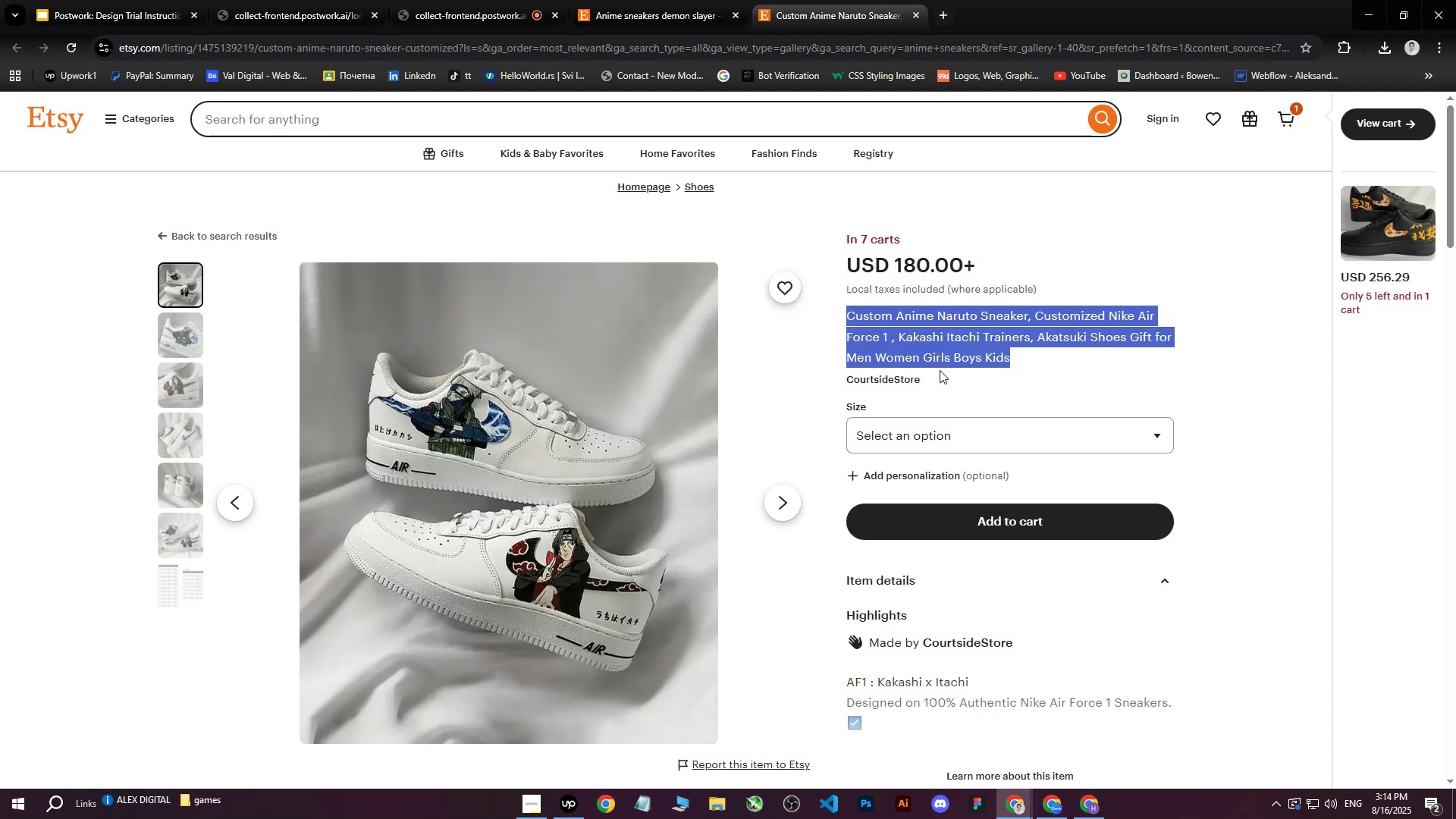 
scroll: coordinate [957, 384], scroll_direction: down, amount: 5.0
 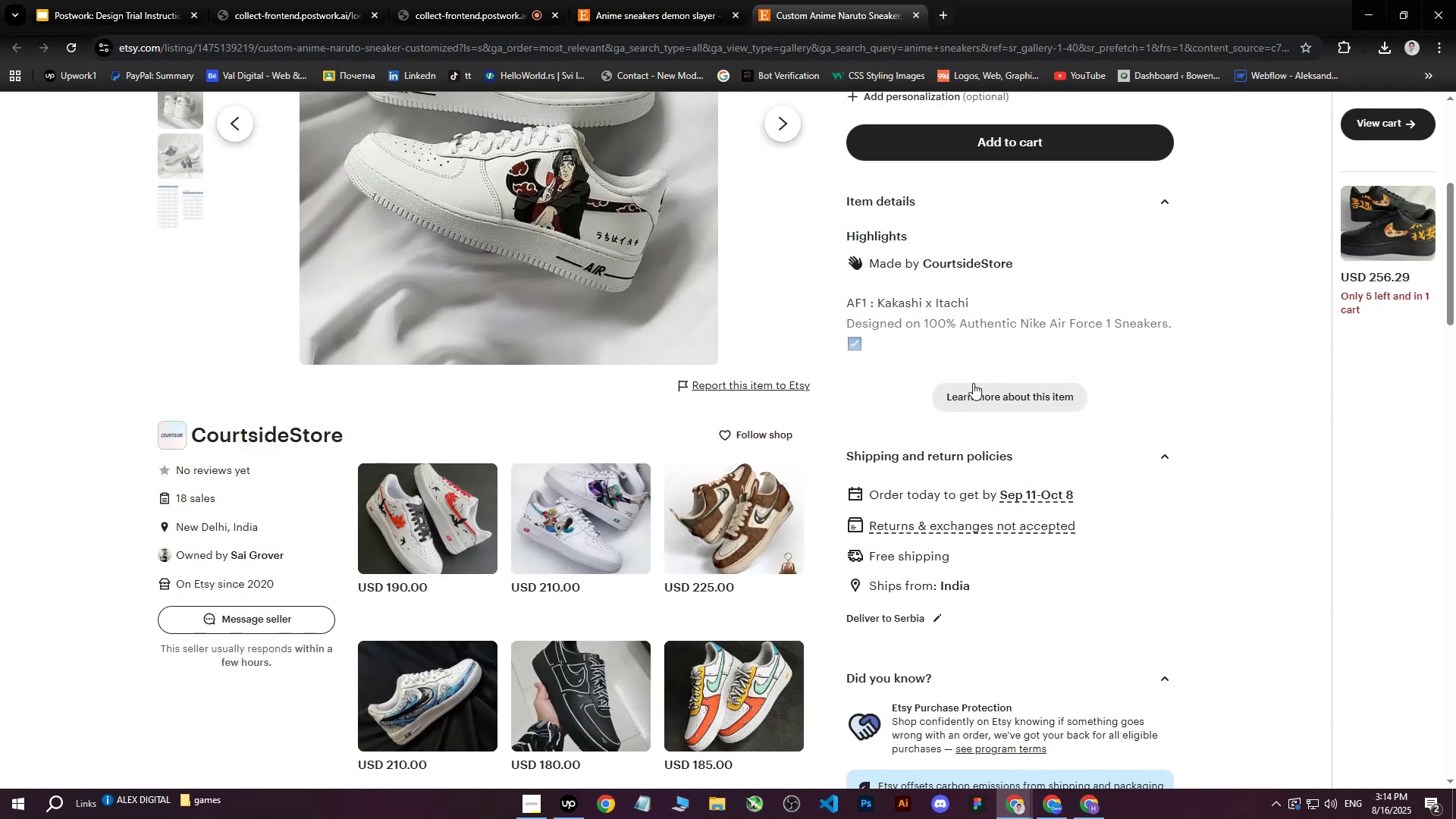 
left_click([988, 399])
 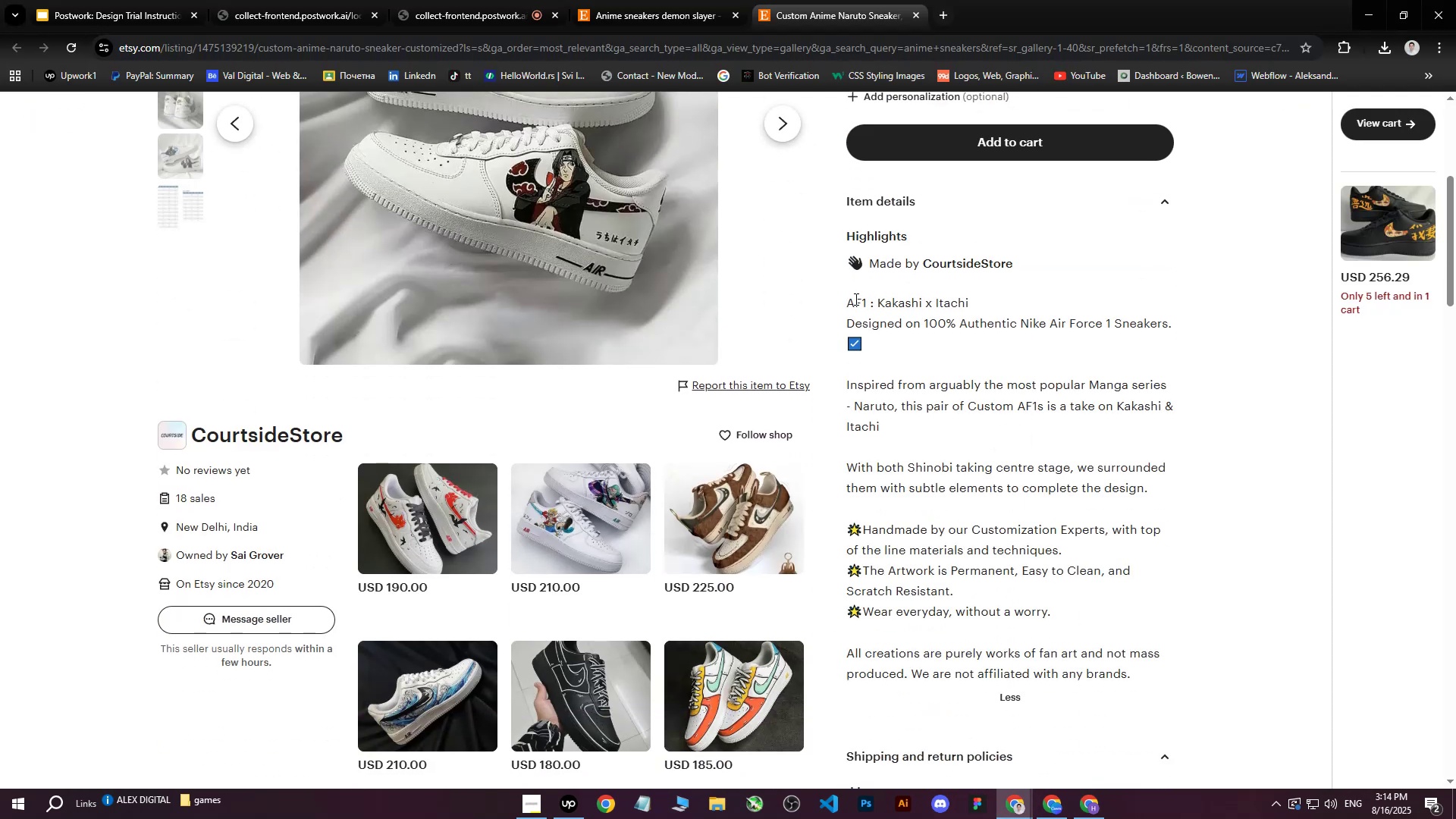 
left_click_drag(start_coordinate=[846, 300], to_coordinate=[1166, 375])
 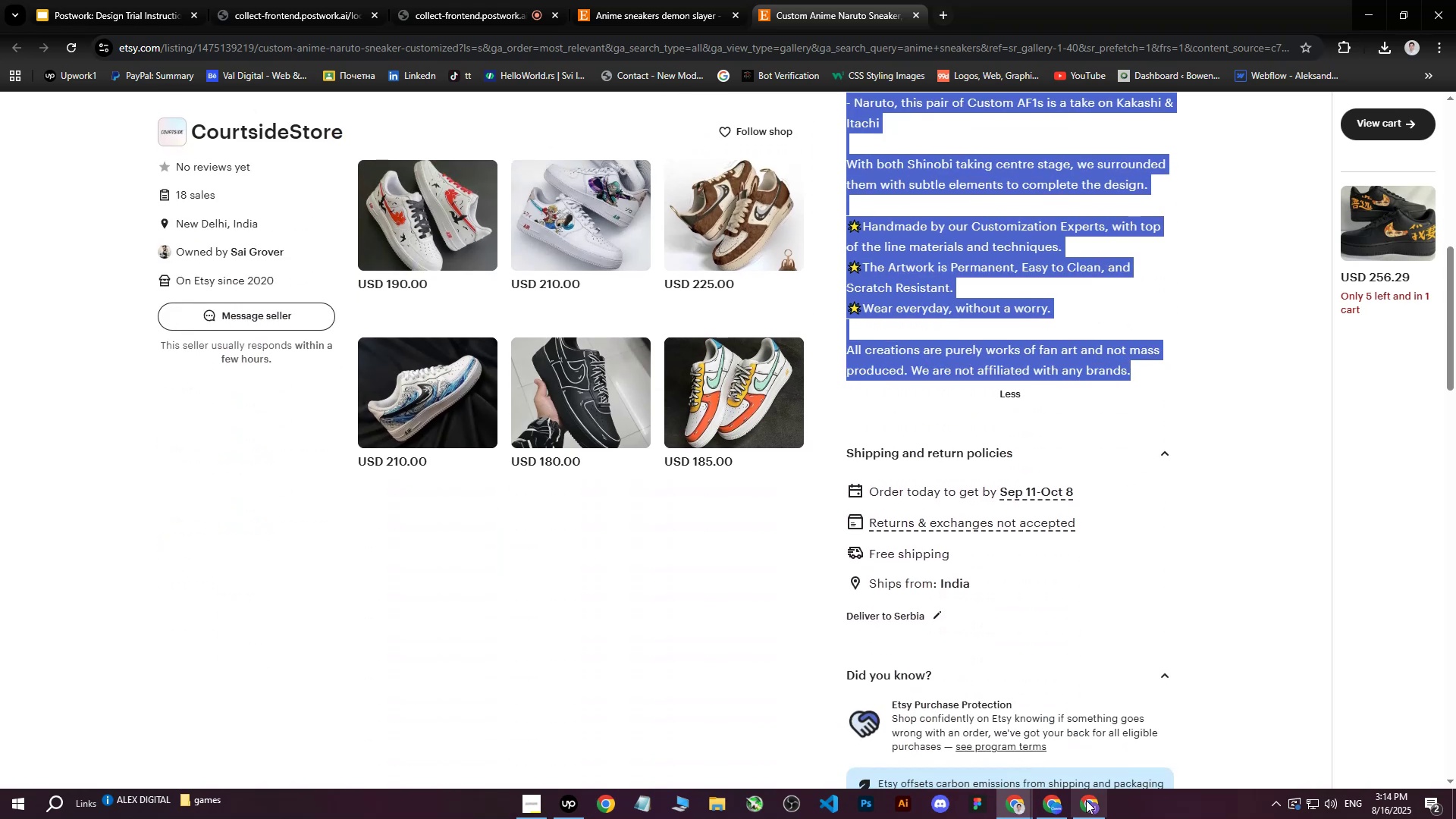 
scroll: coordinate [1097, 363], scroll_direction: down, amount: 4.0
 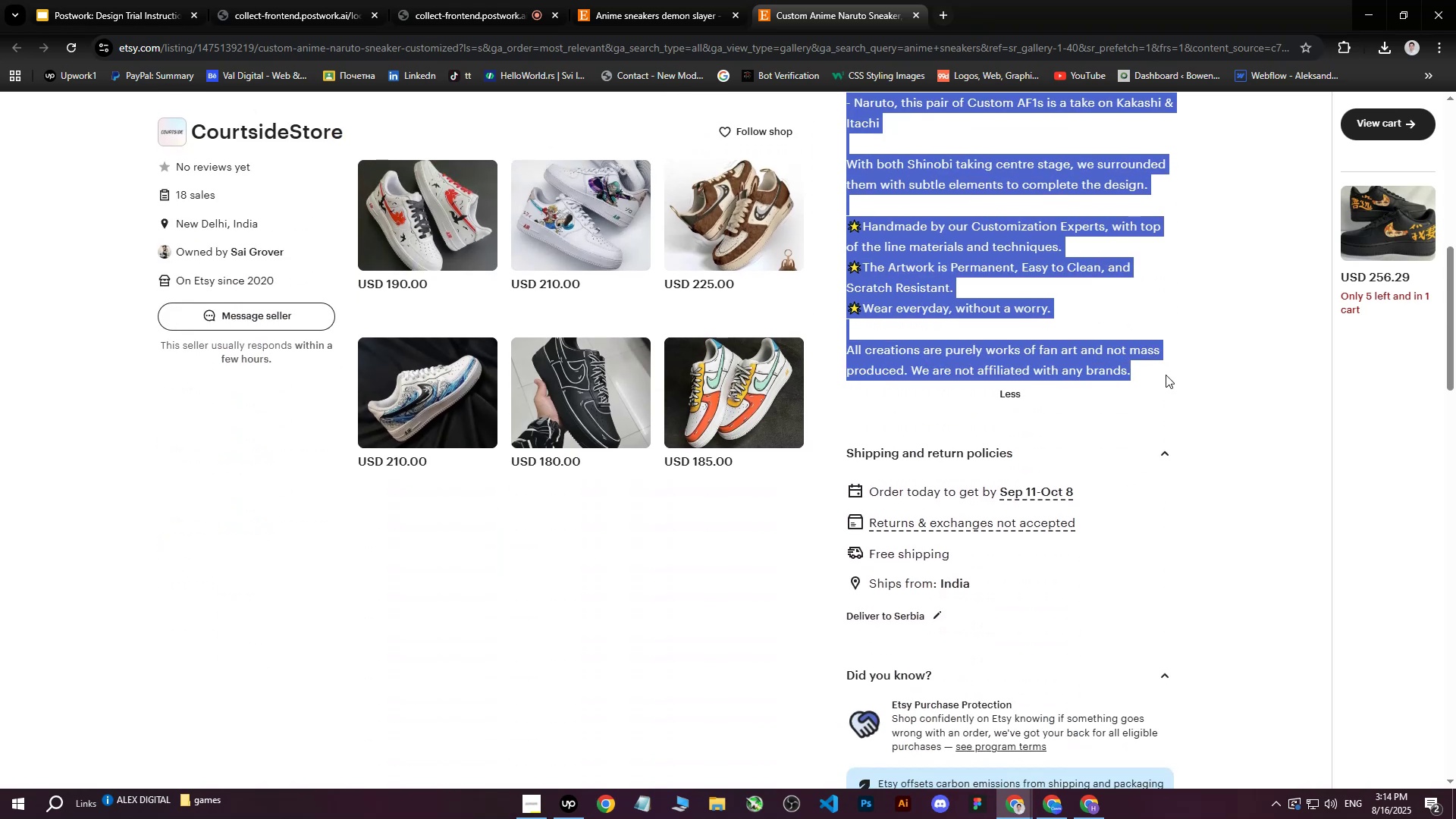 
key(Control+C)
 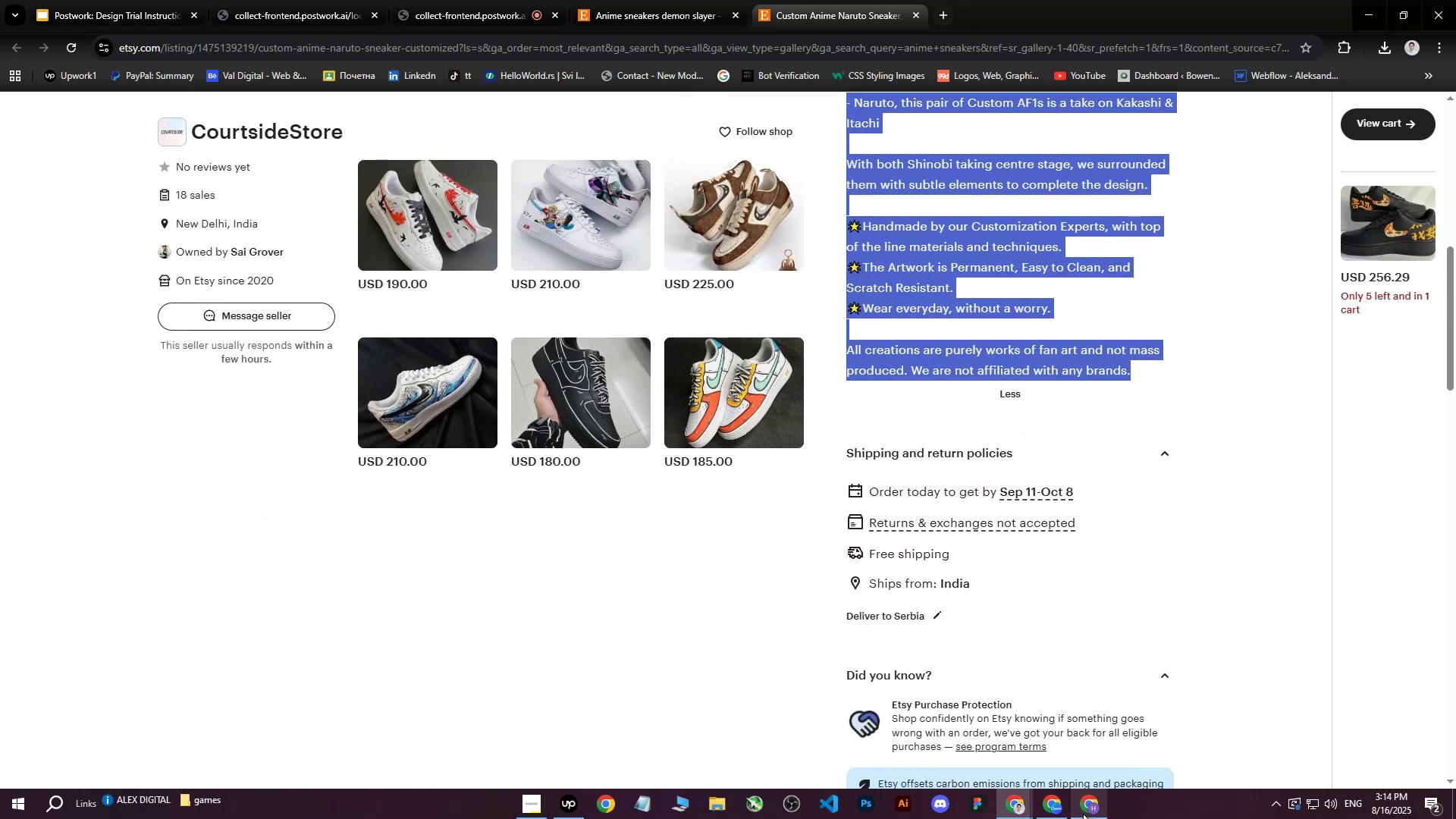 
left_click([1083, 814])
 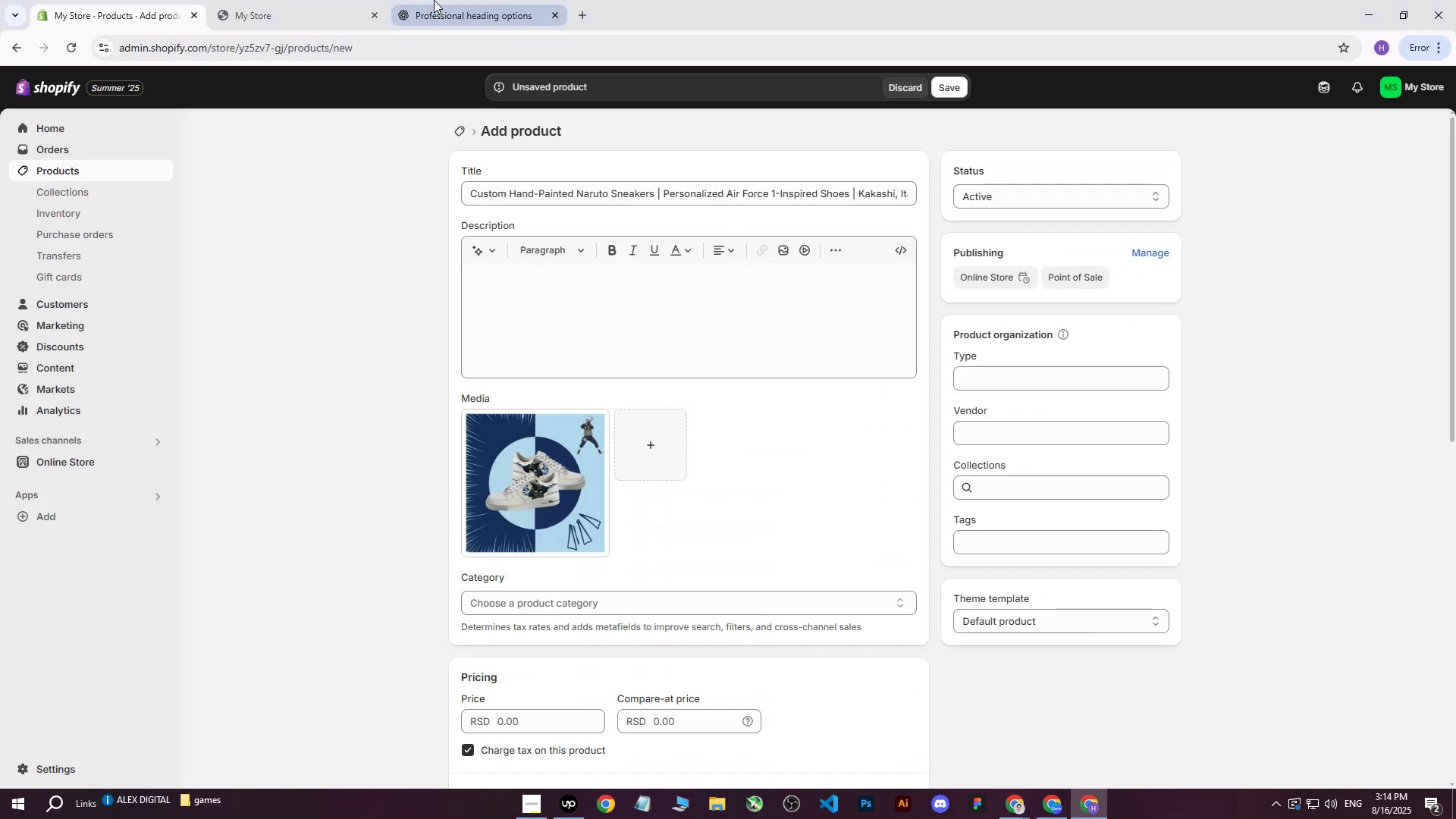 
left_click([447, 0])
 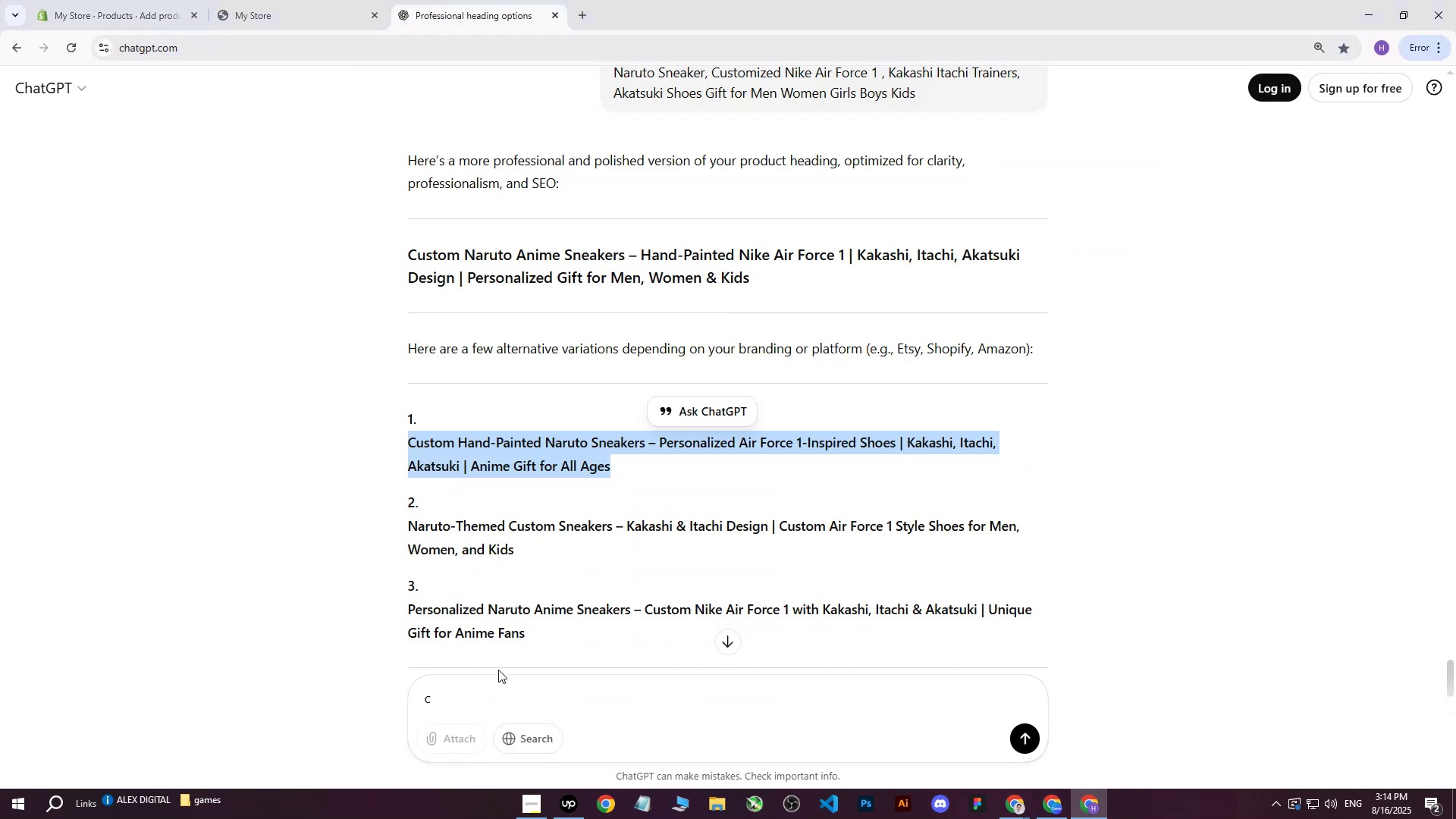 
left_click([493, 686])
 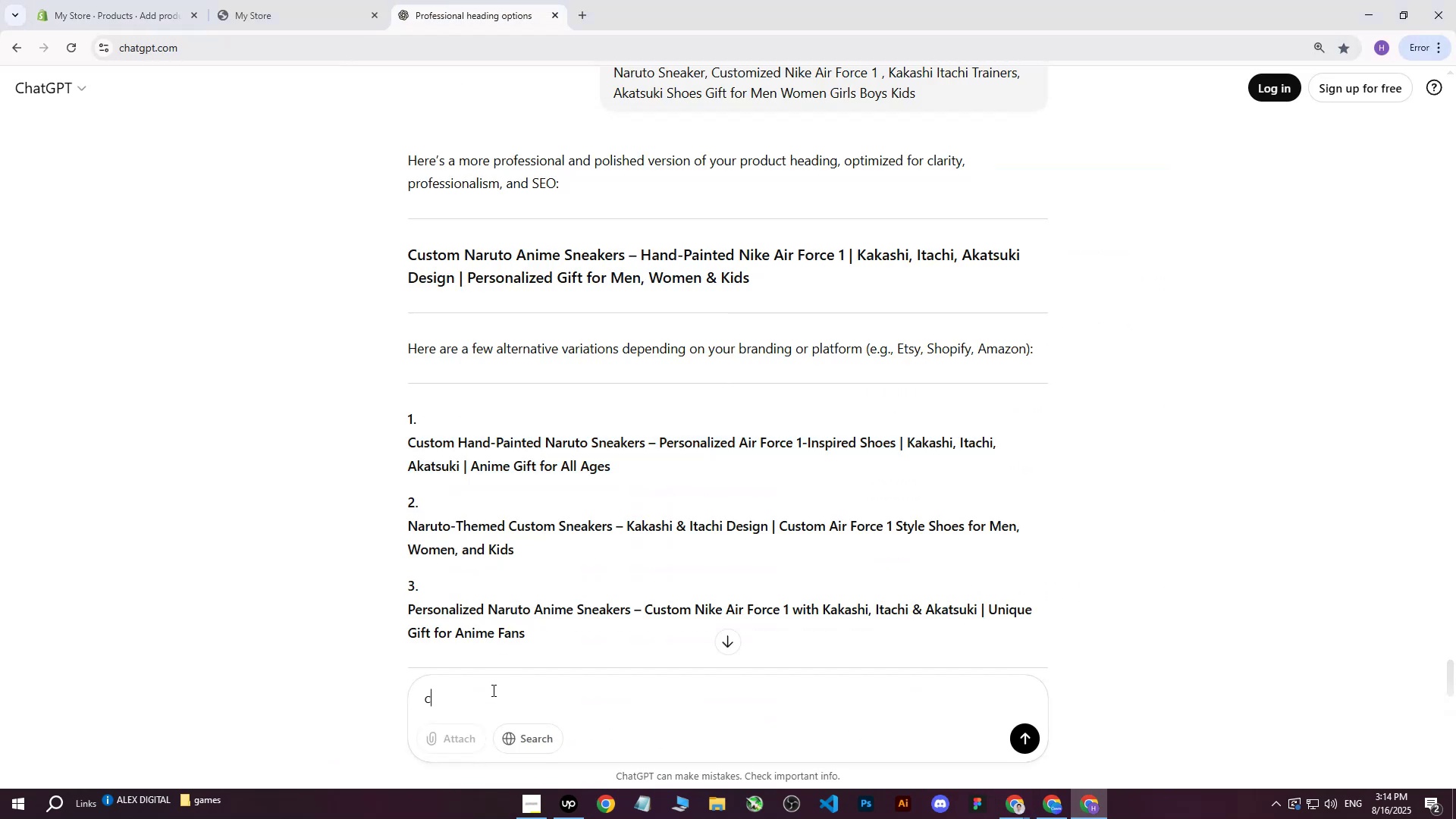 
left_click_drag(start_coordinate=[483, 695], to_coordinate=[397, 694])
 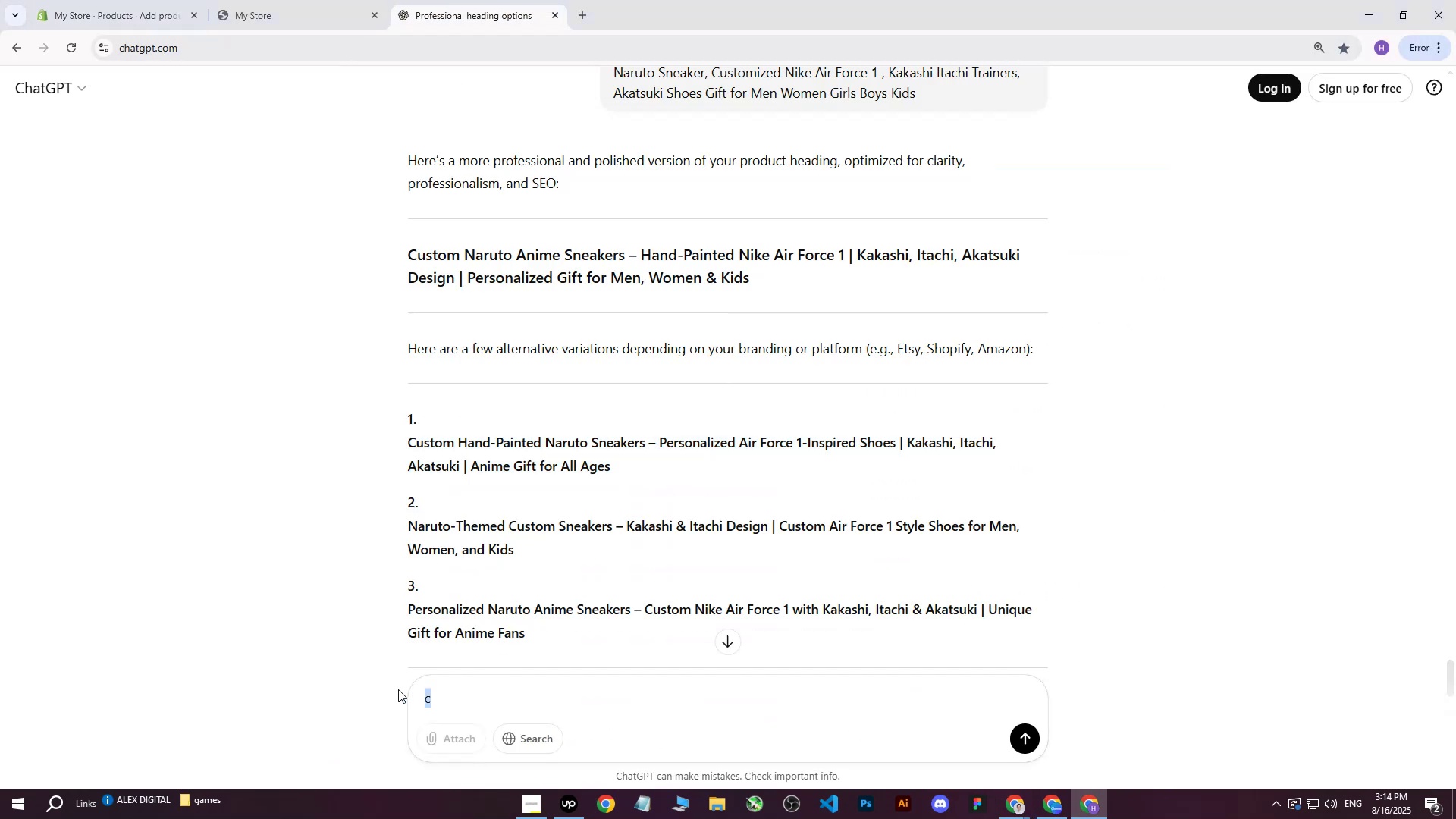 
type(write me this on more profession)
 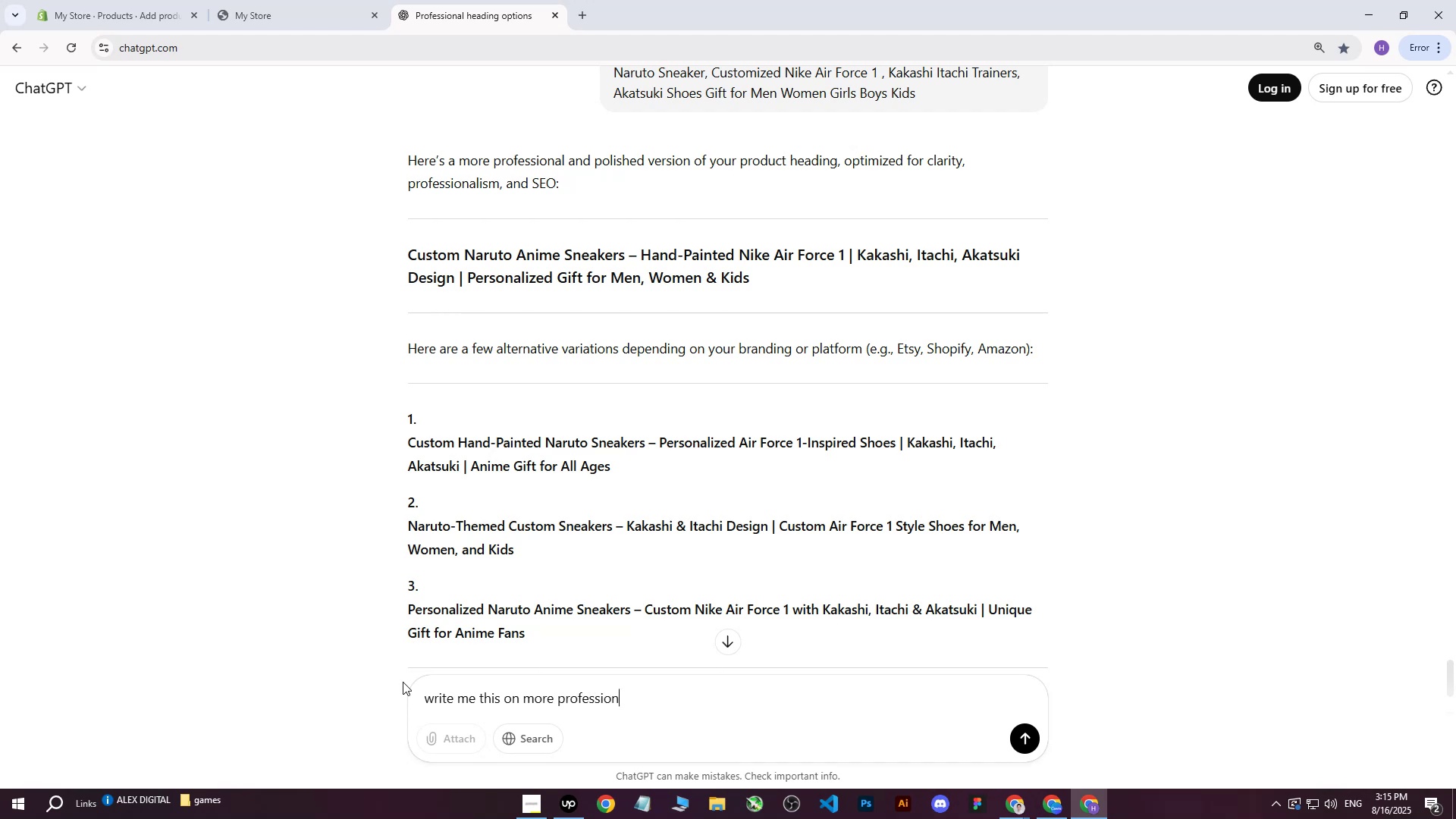 
type(al way : )
 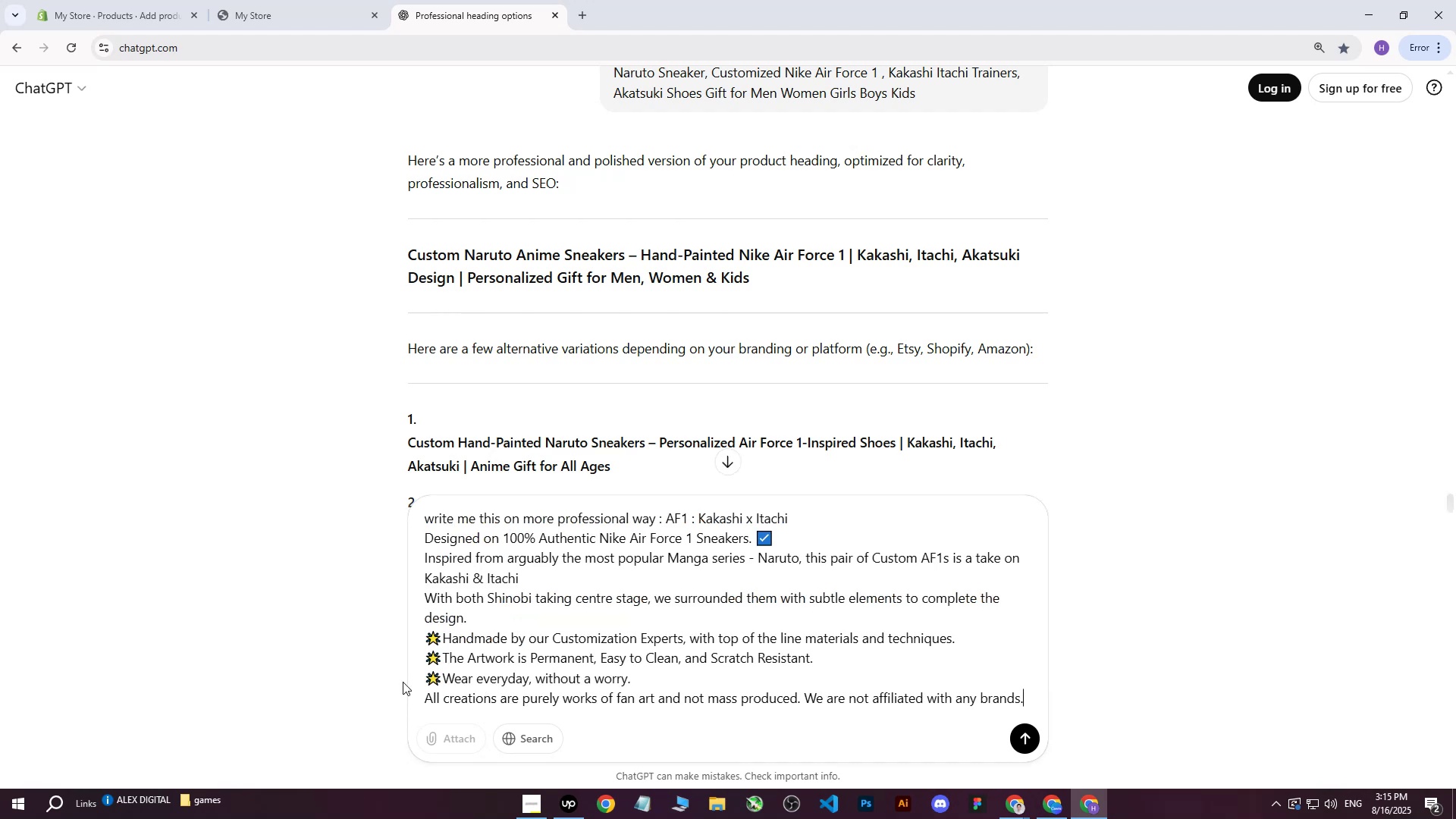 
 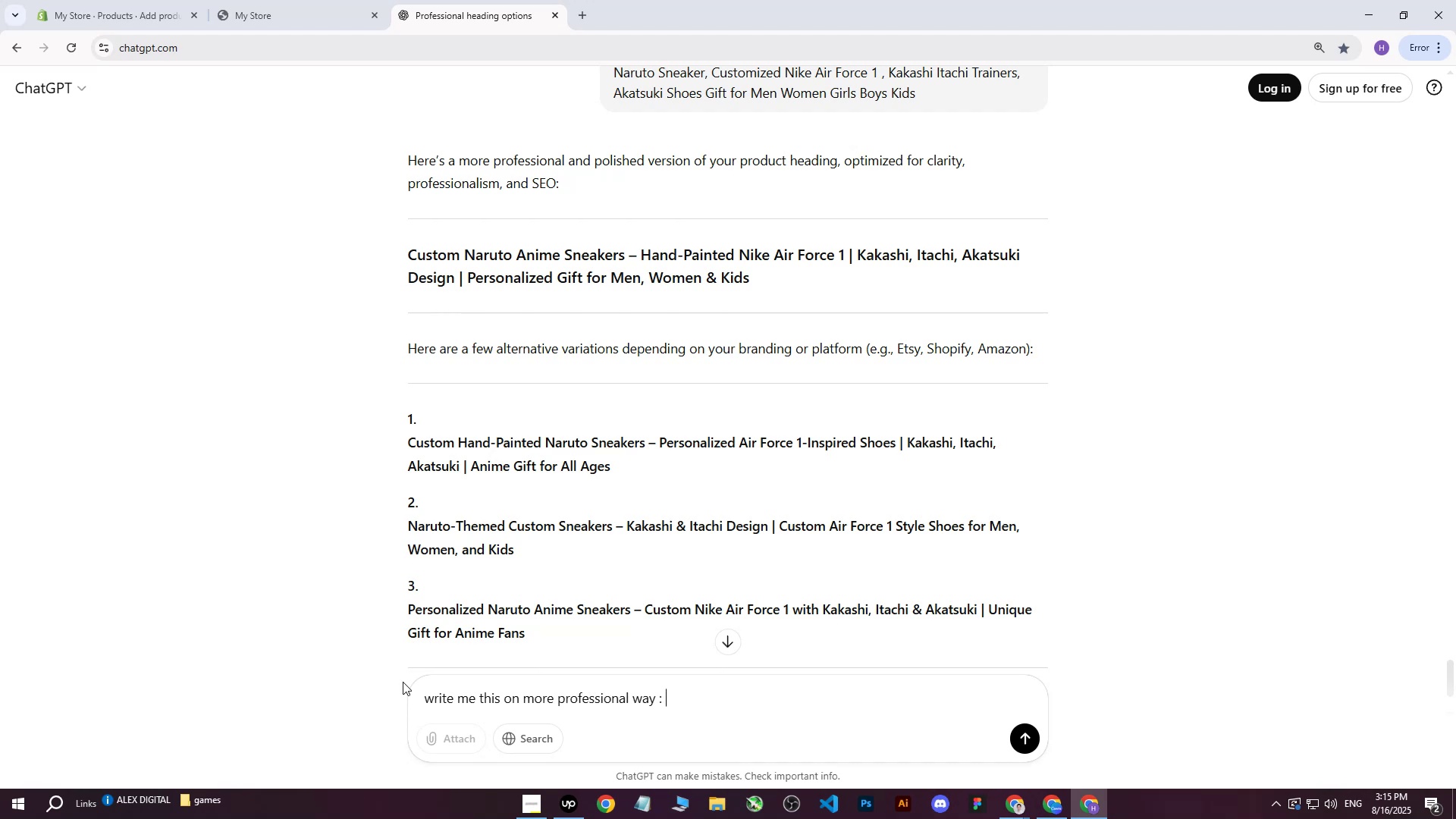 
key(Control+ControlLeft)
 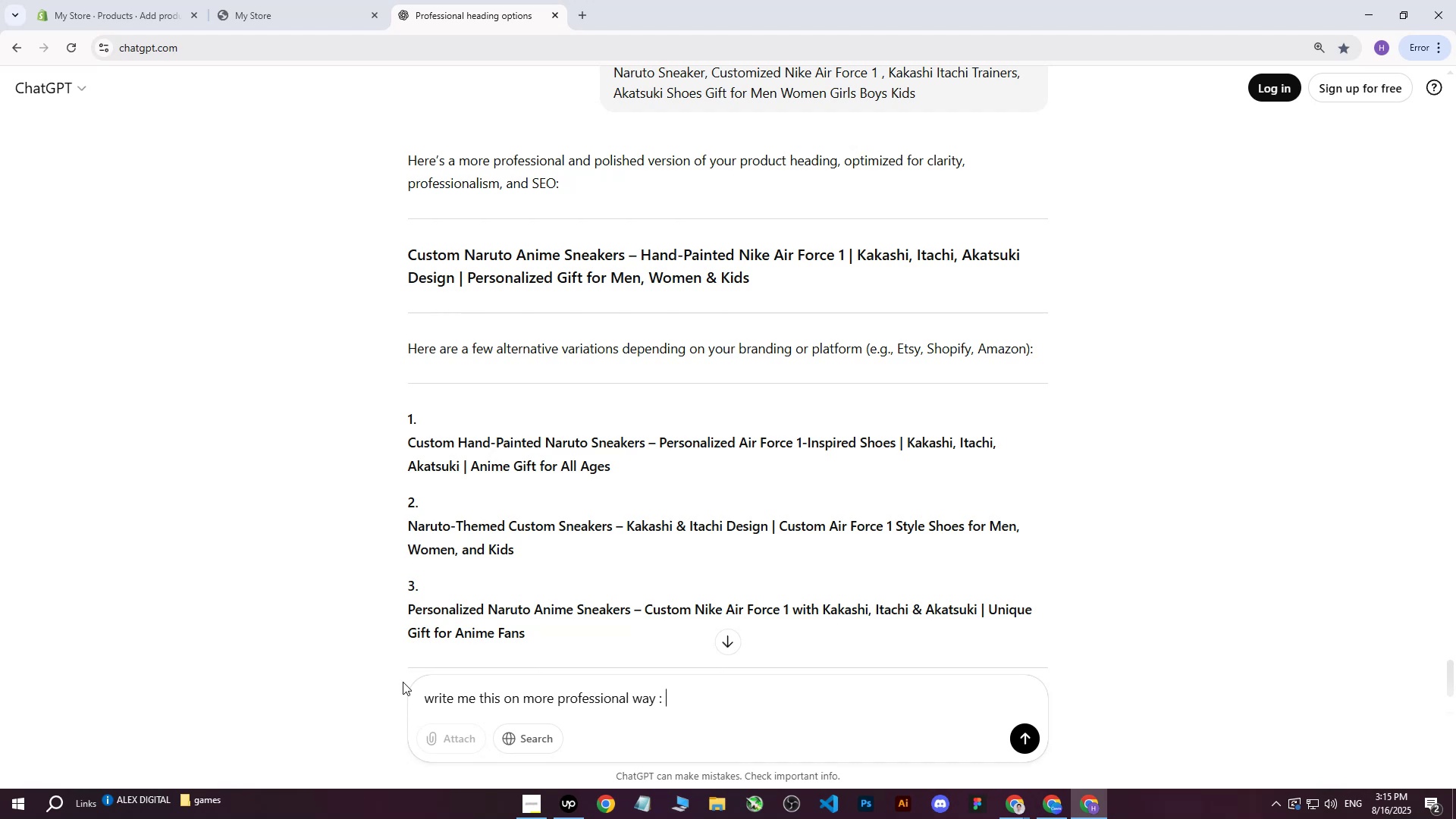 
key(Control+V)
 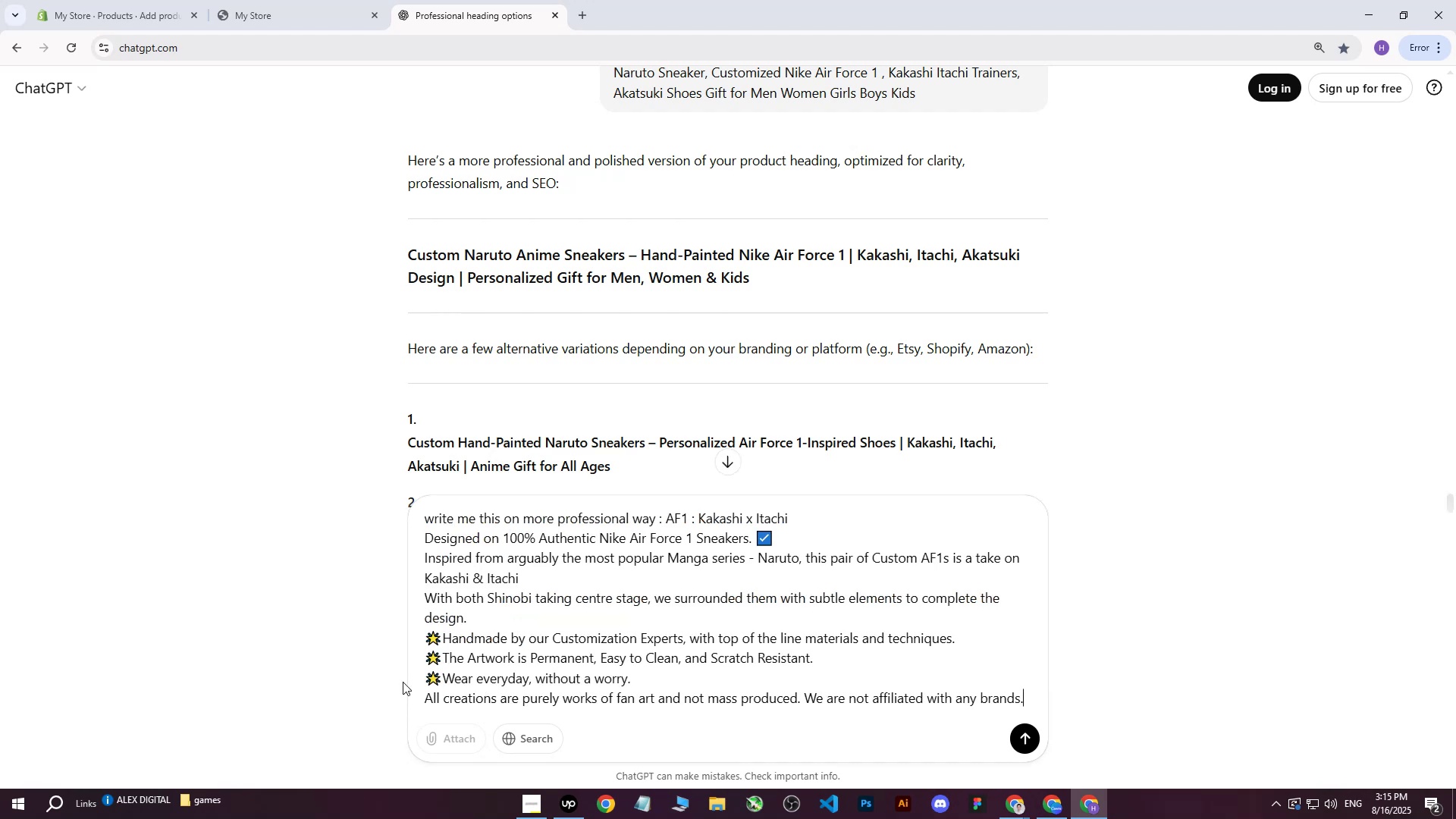 
key(Enter)
 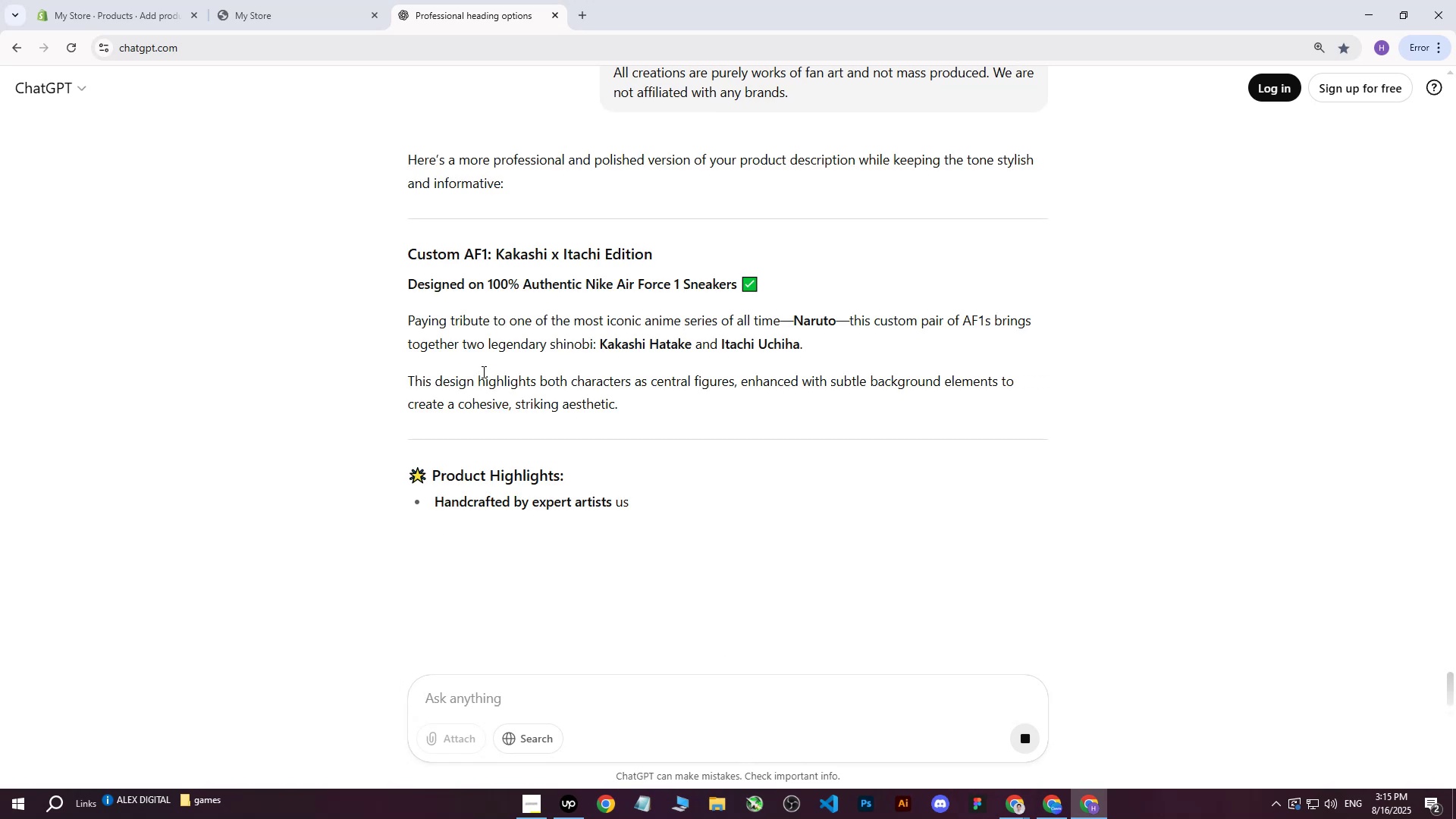 
wait(12.1)
 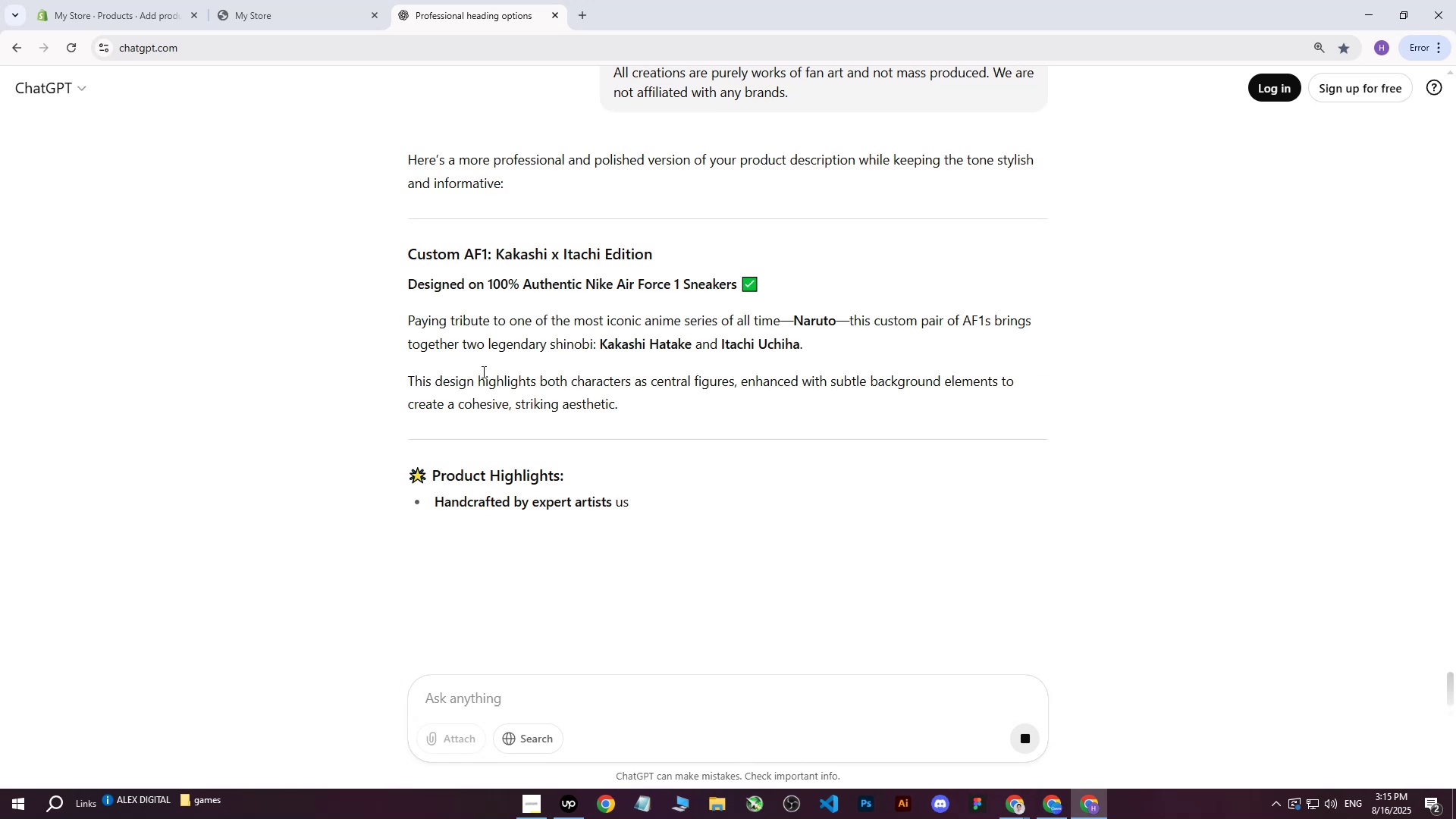 
left_click_drag(start_coordinate=[410, 284], to_coordinate=[780, 499])
 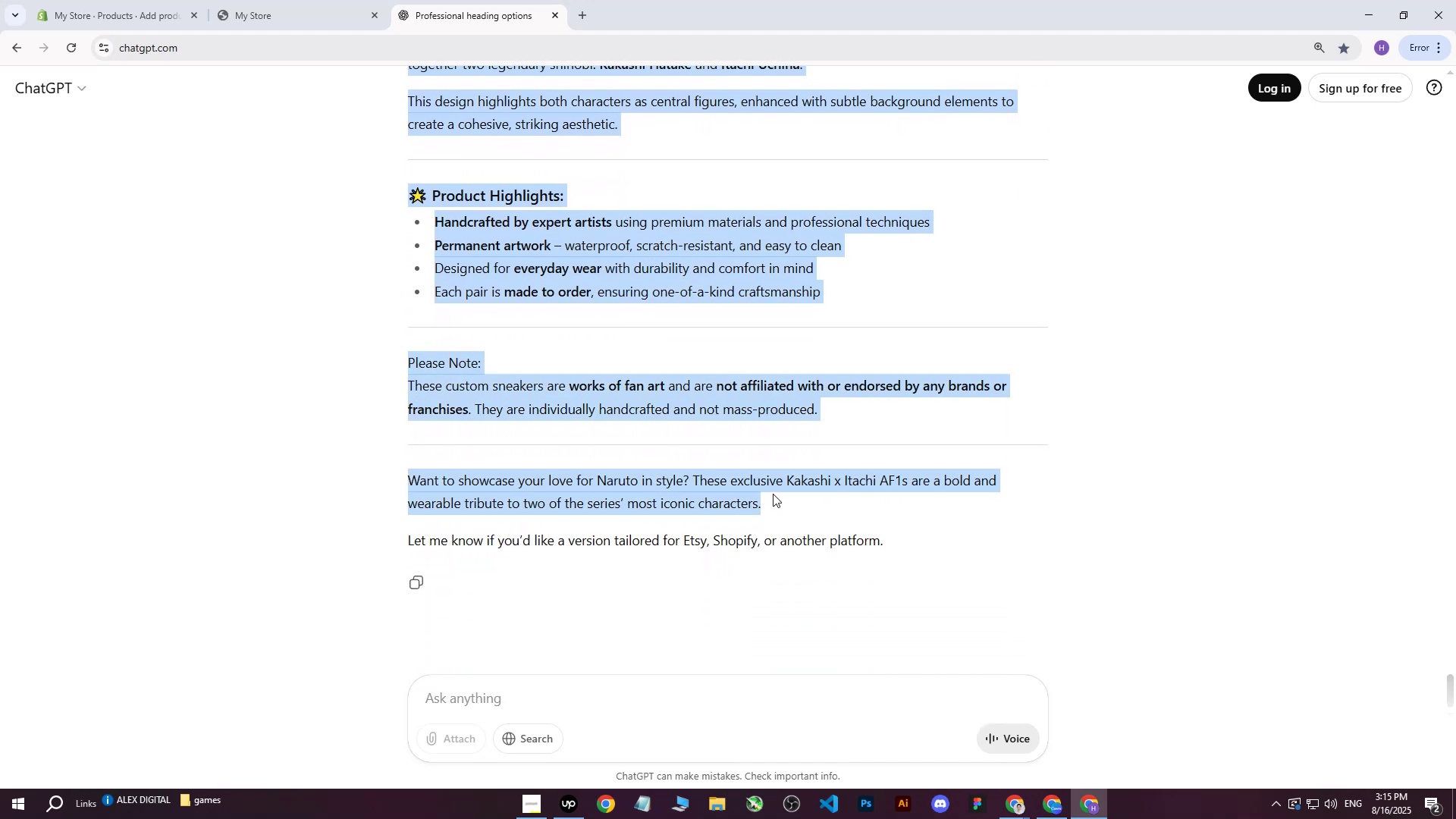 
scroll: coordinate [639, 347], scroll_direction: down, amount: 4.0
 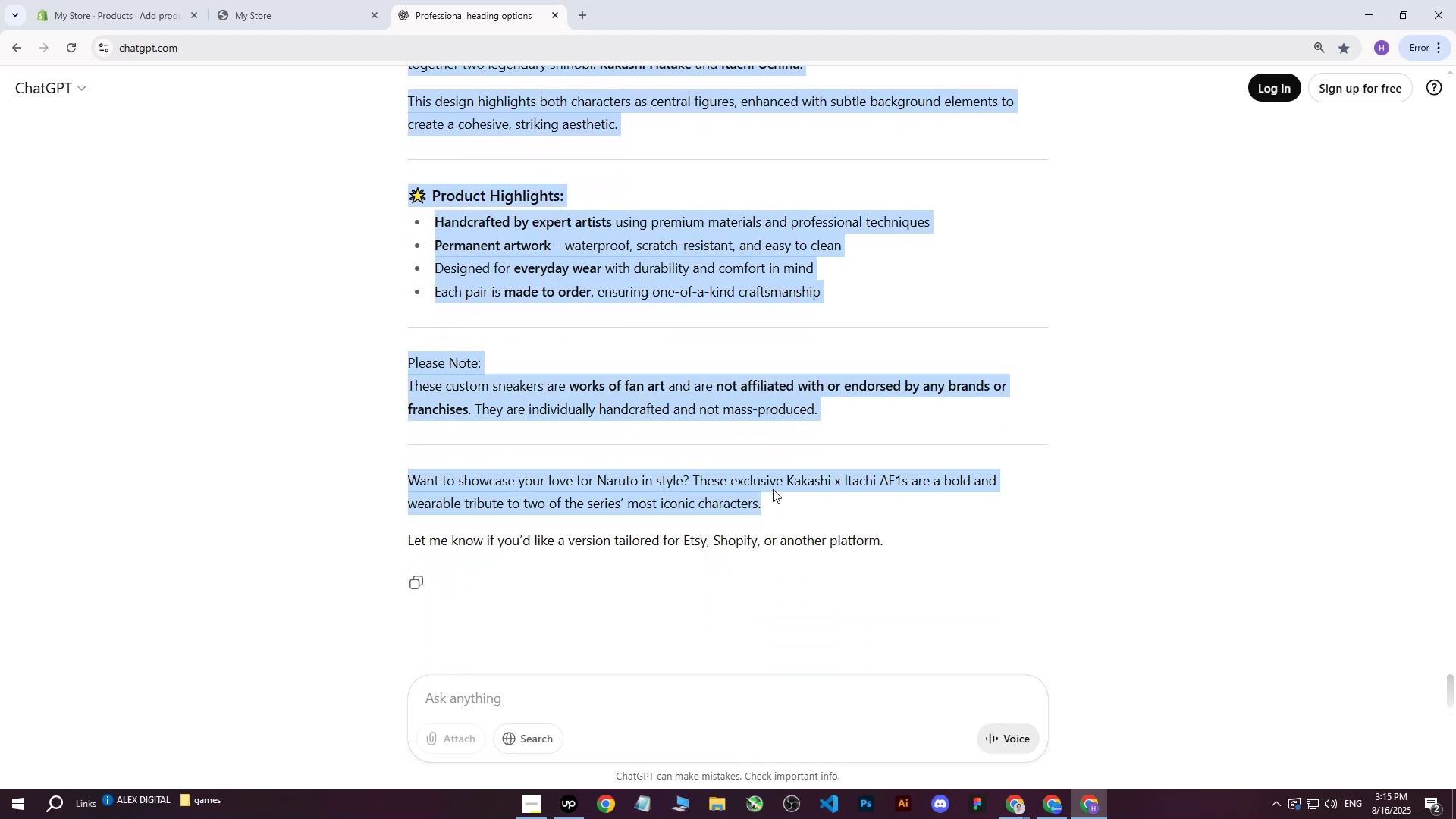 
left_click([753, 460])
 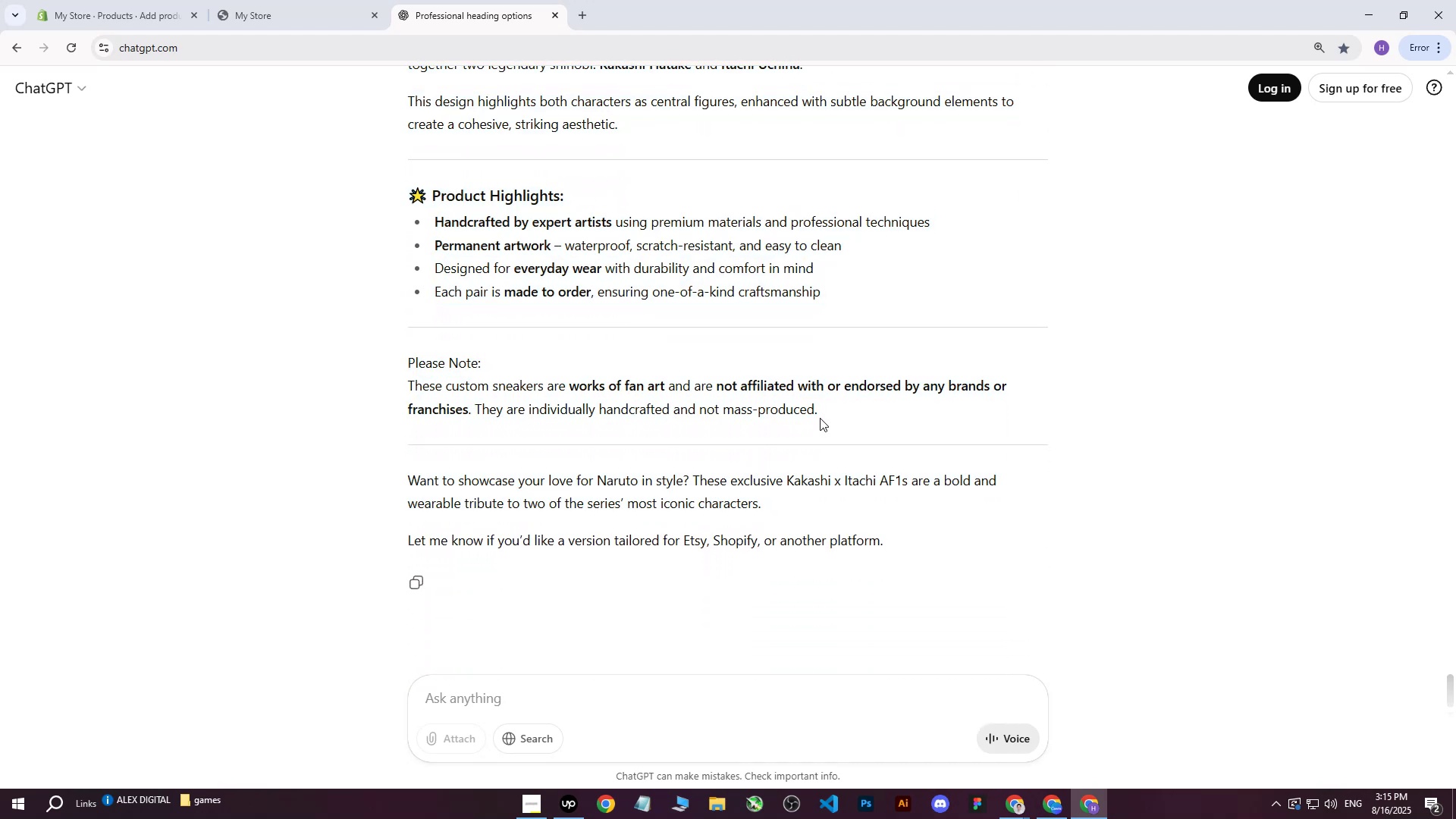 
left_click_drag(start_coordinate=[822, 414], to_coordinate=[409, 300])
 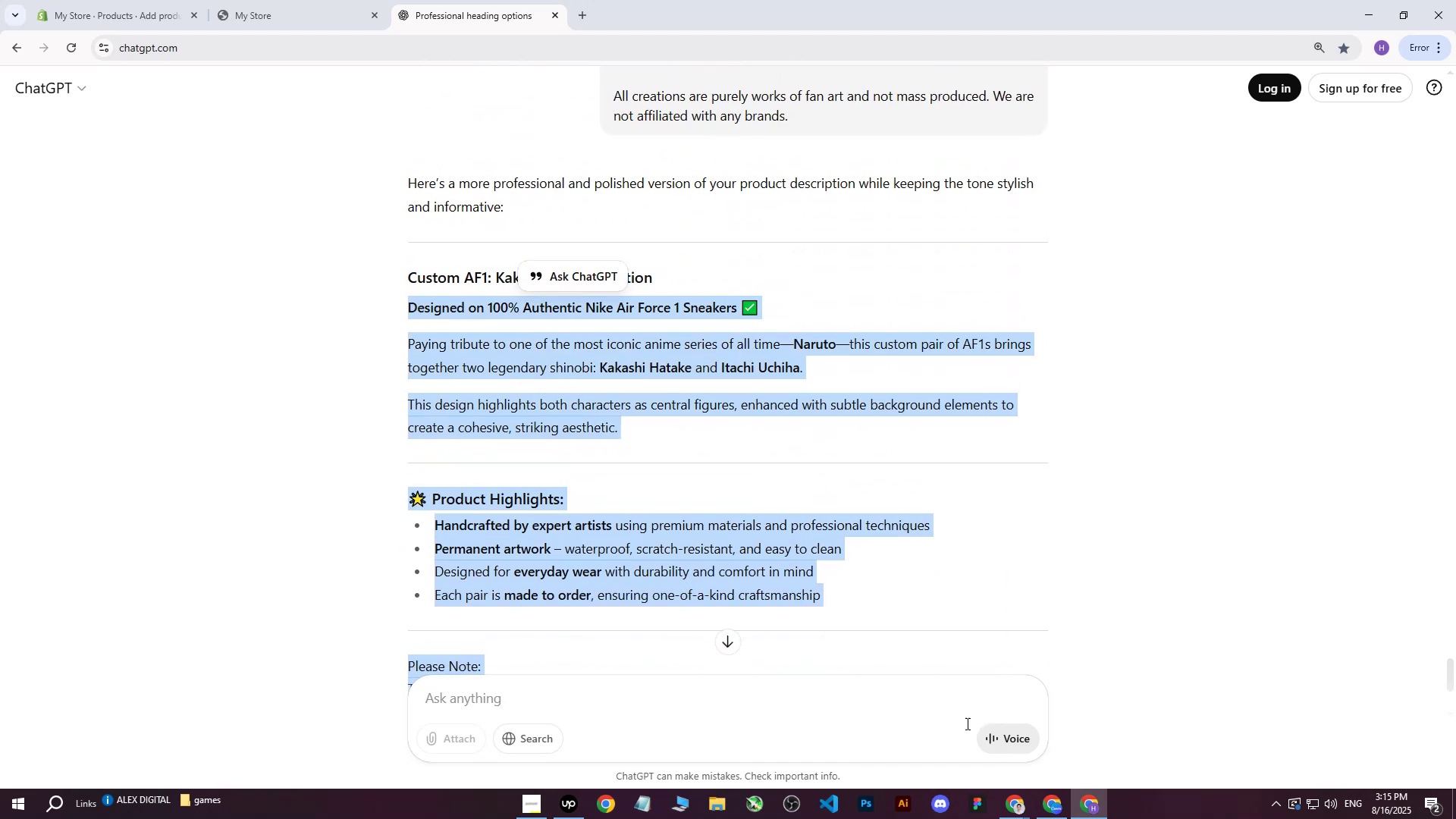 
scroll: coordinate [548, 359], scroll_direction: up, amount: 4.0
 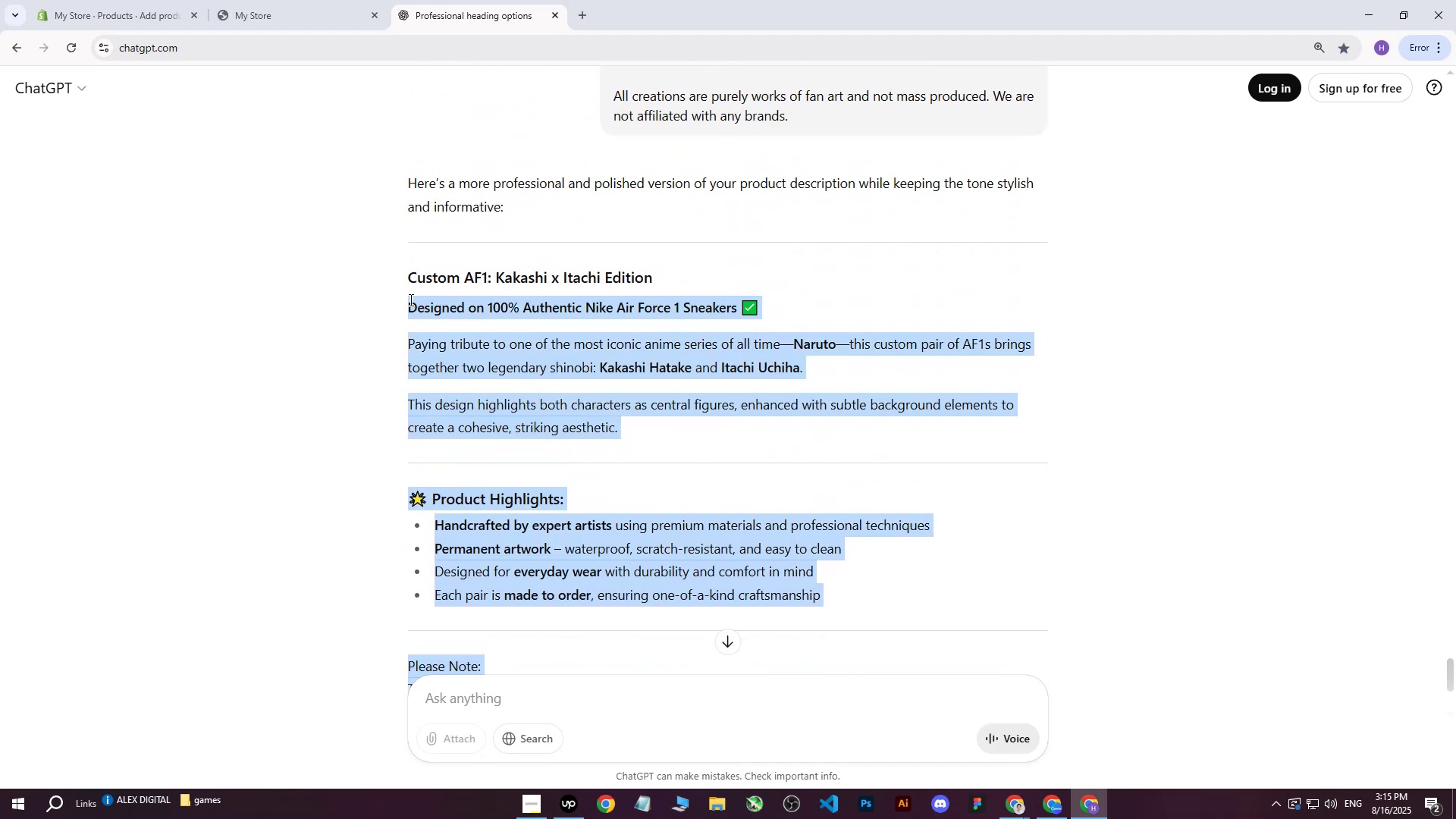 
key(Control+C)
 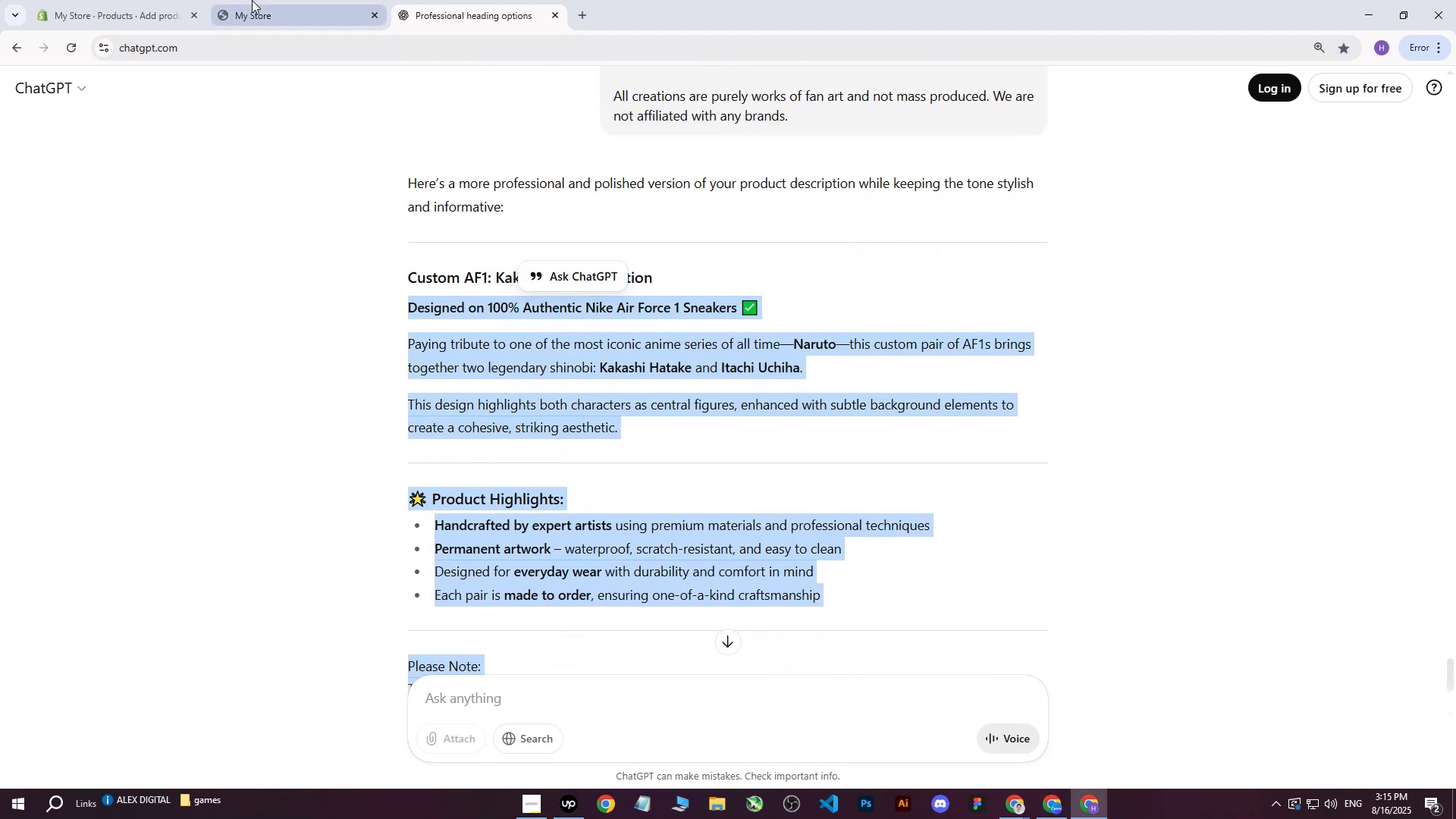 
left_click([117, 0])
 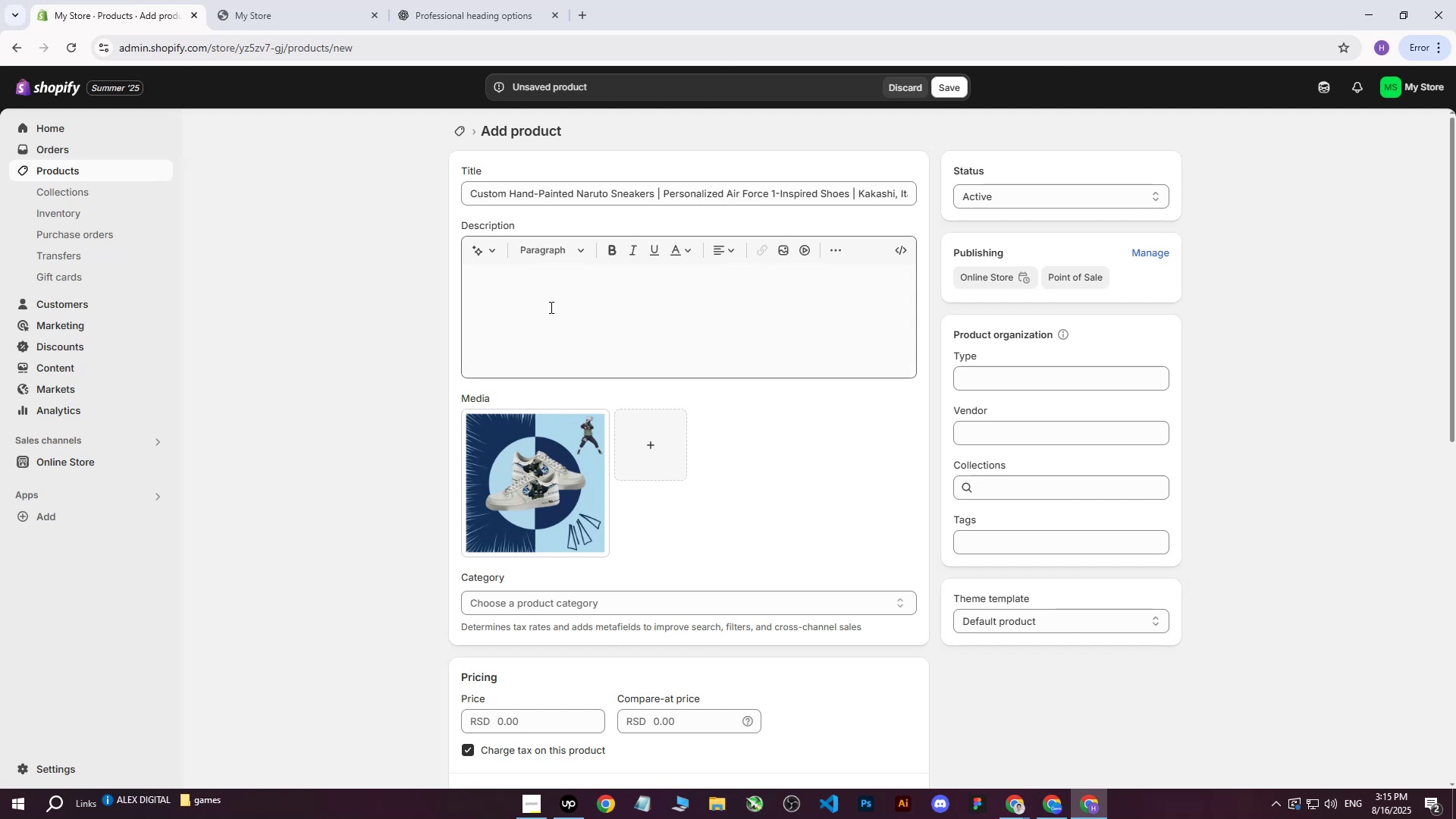 
left_click([550, 308])
 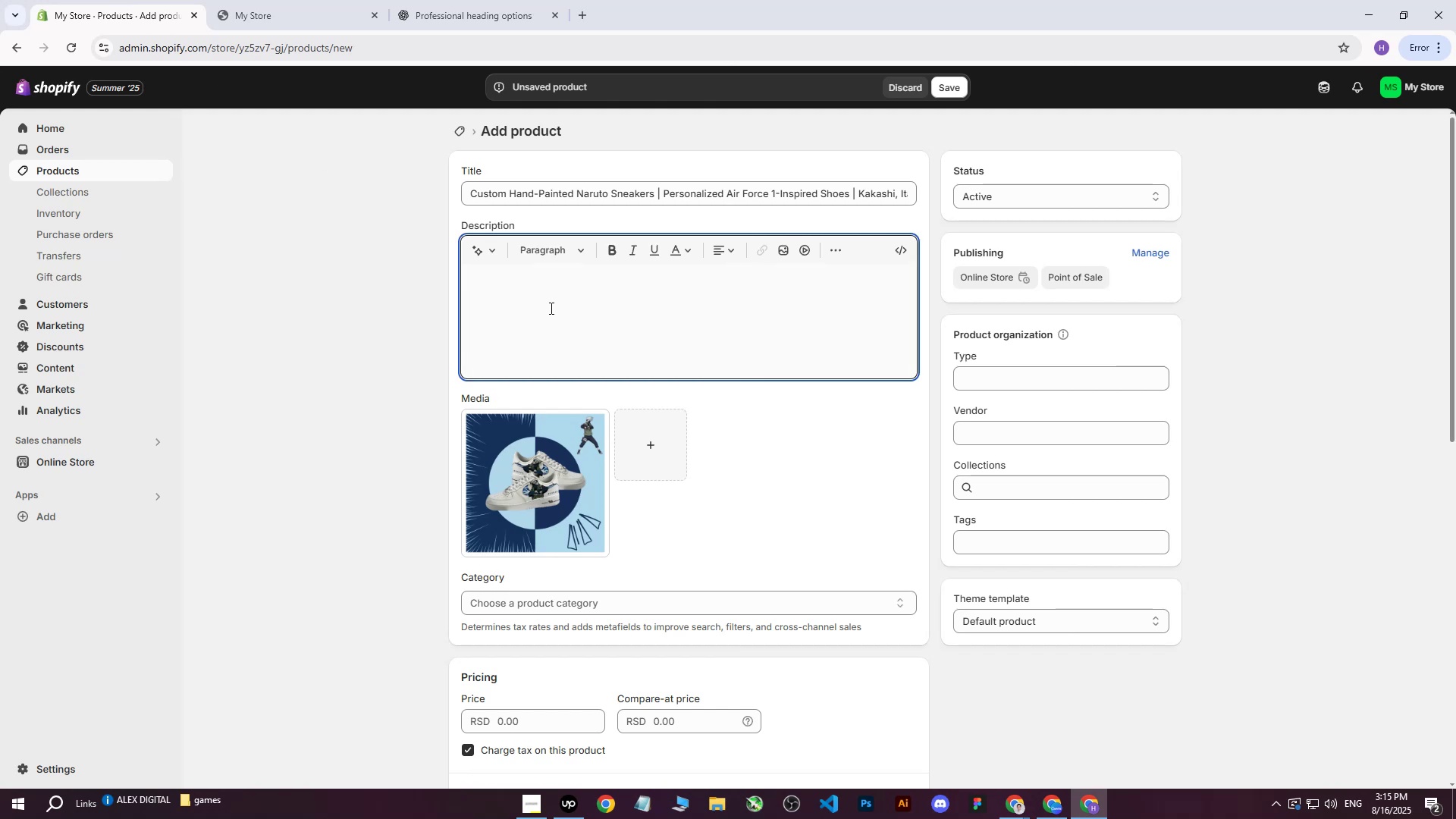 
key(Control+V)
 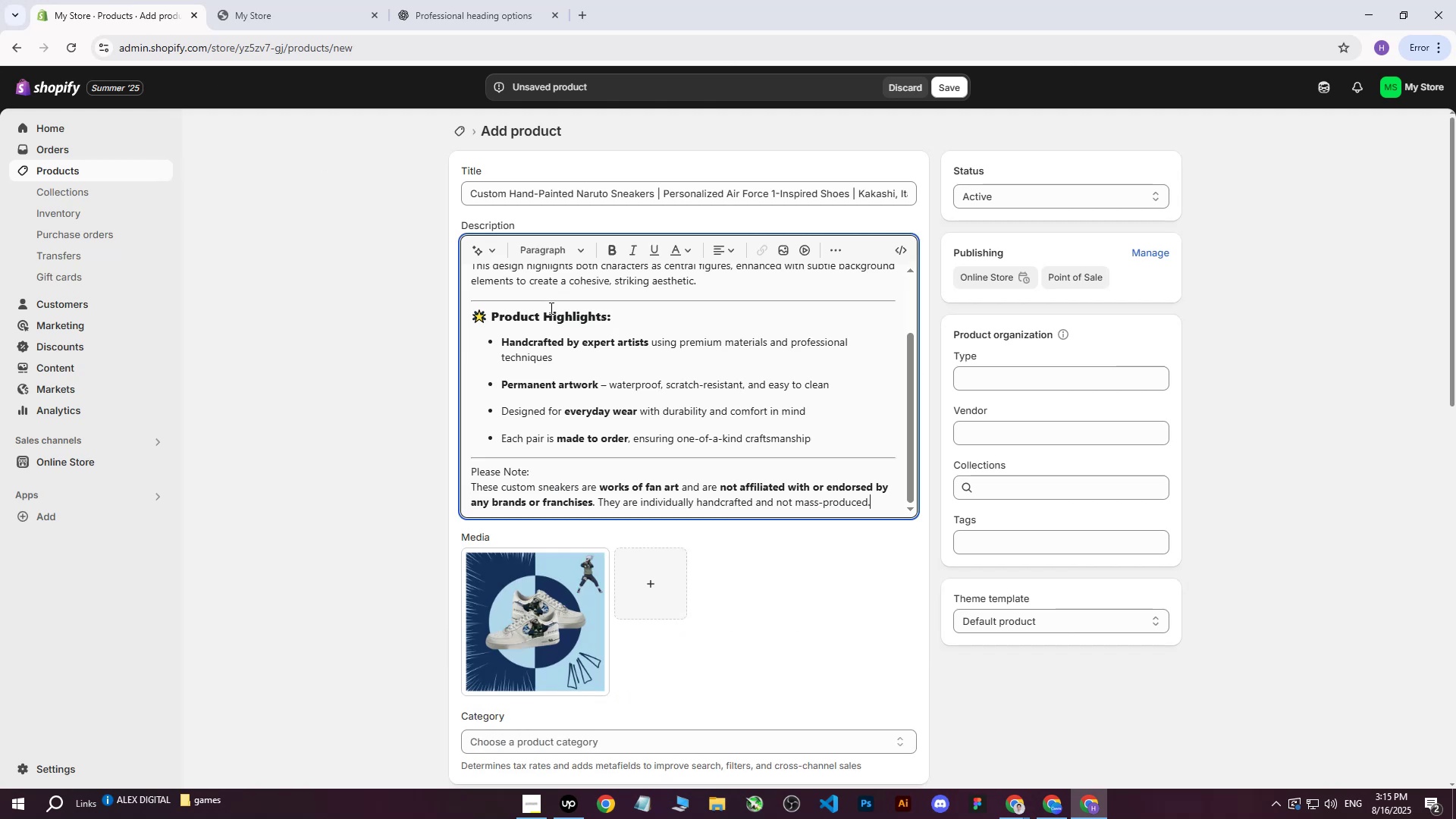 
wait(7.38)
 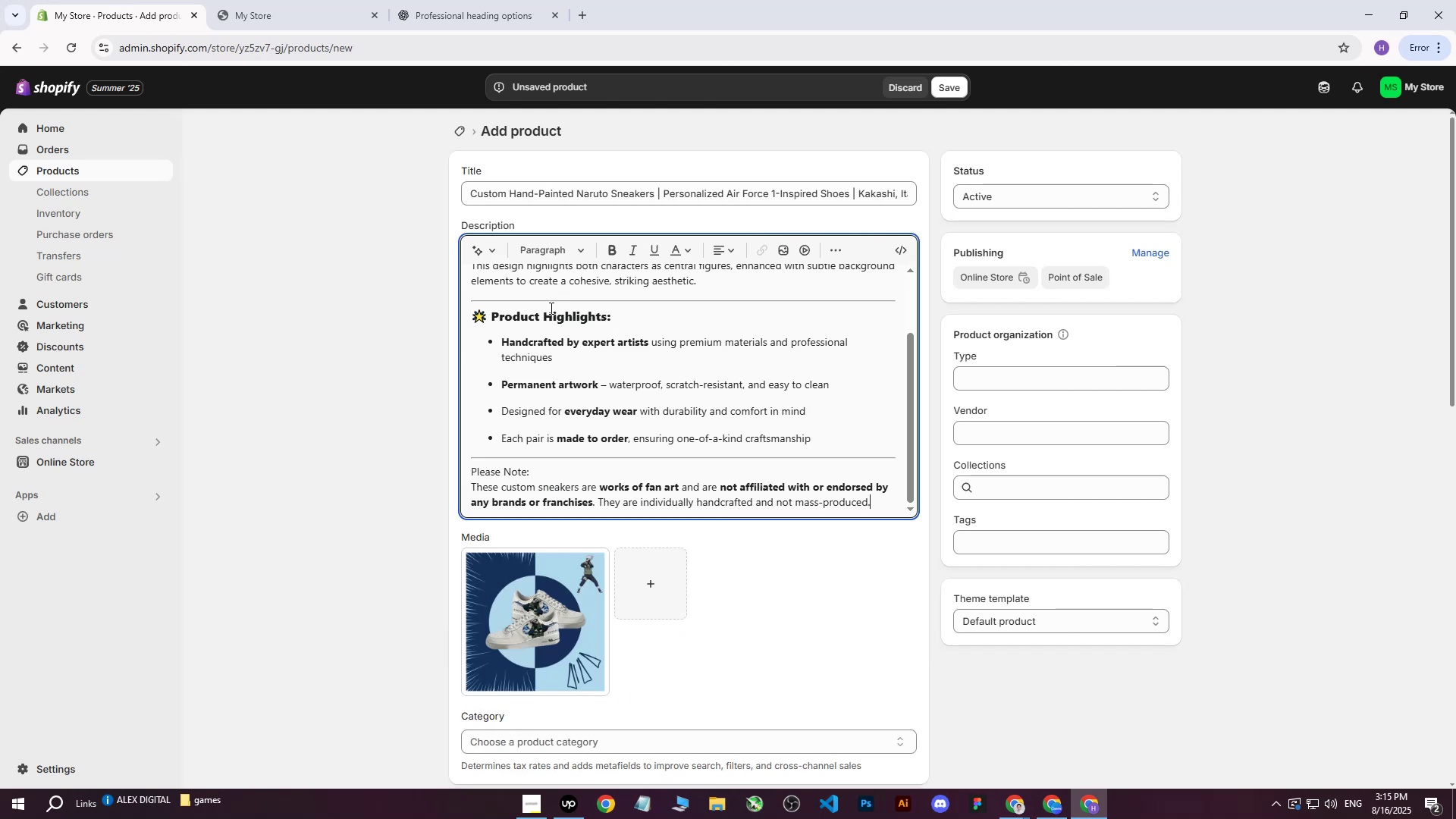 
scroll: coordinate [713, 432], scroll_direction: down, amount: 2.0
 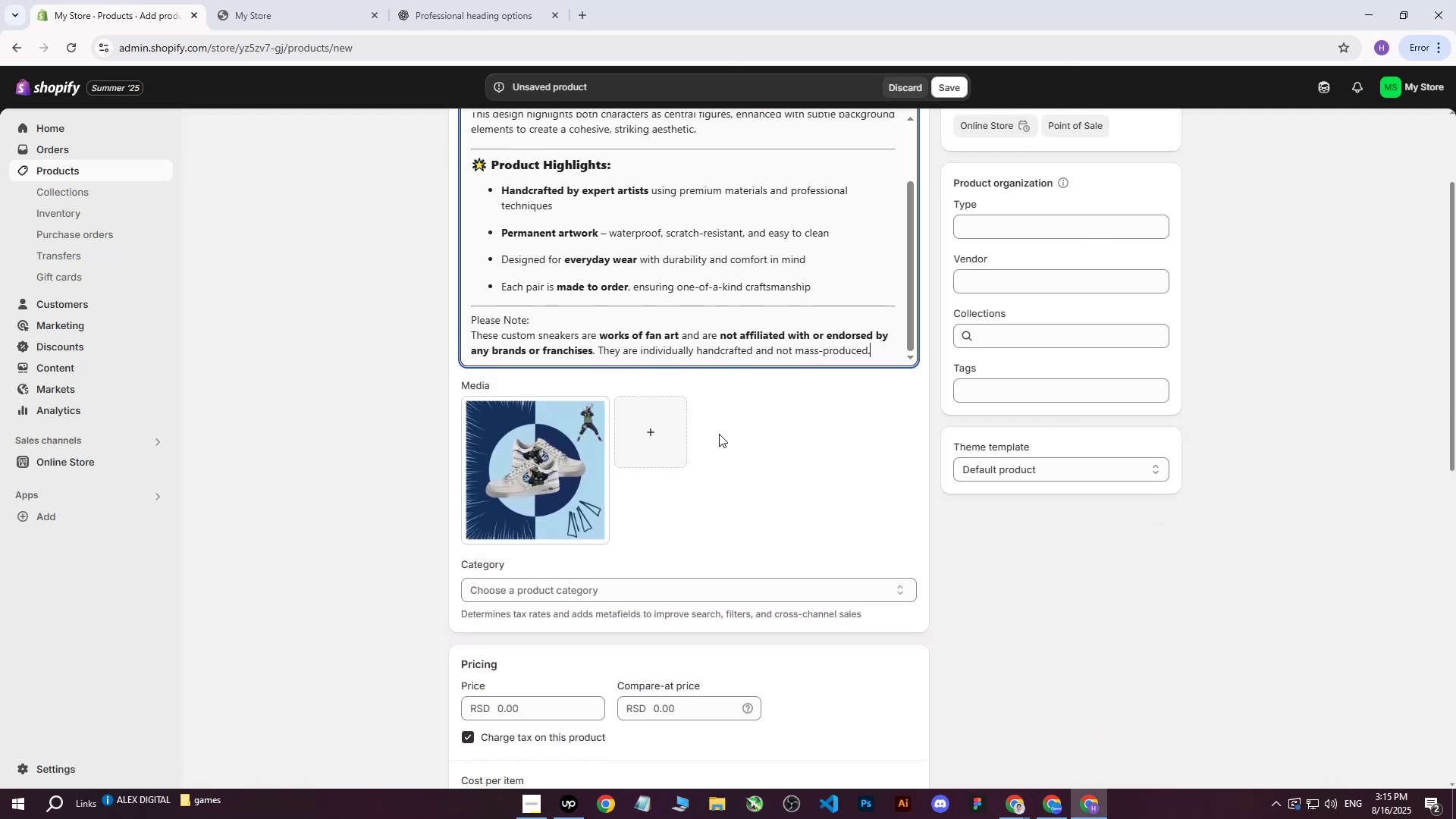 
scroll: coordinate [706, 440], scroll_direction: up, amount: 4.0
 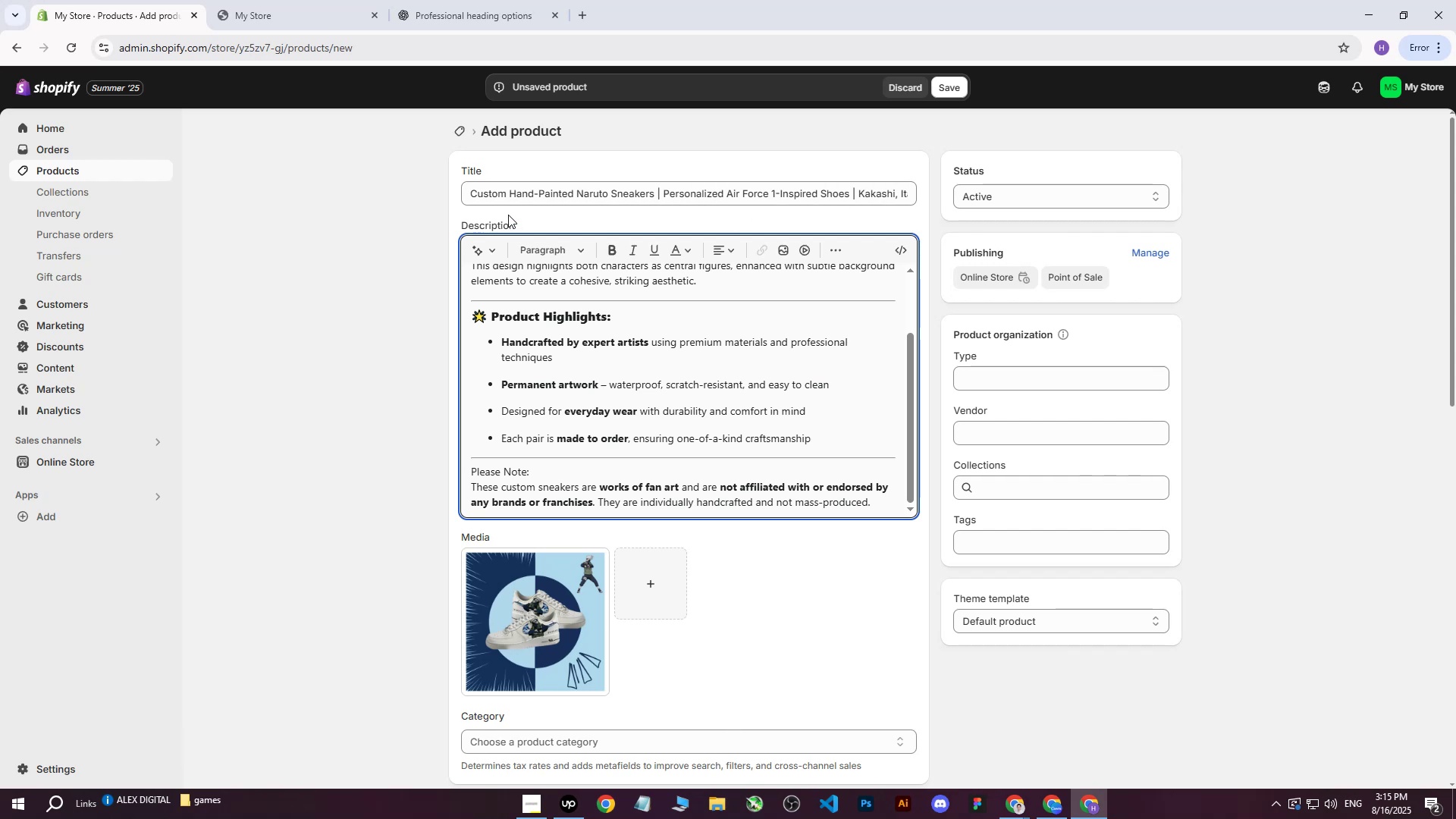 
left_click_drag(start_coordinate=[470, 197], to_coordinate=[1112, 184])
 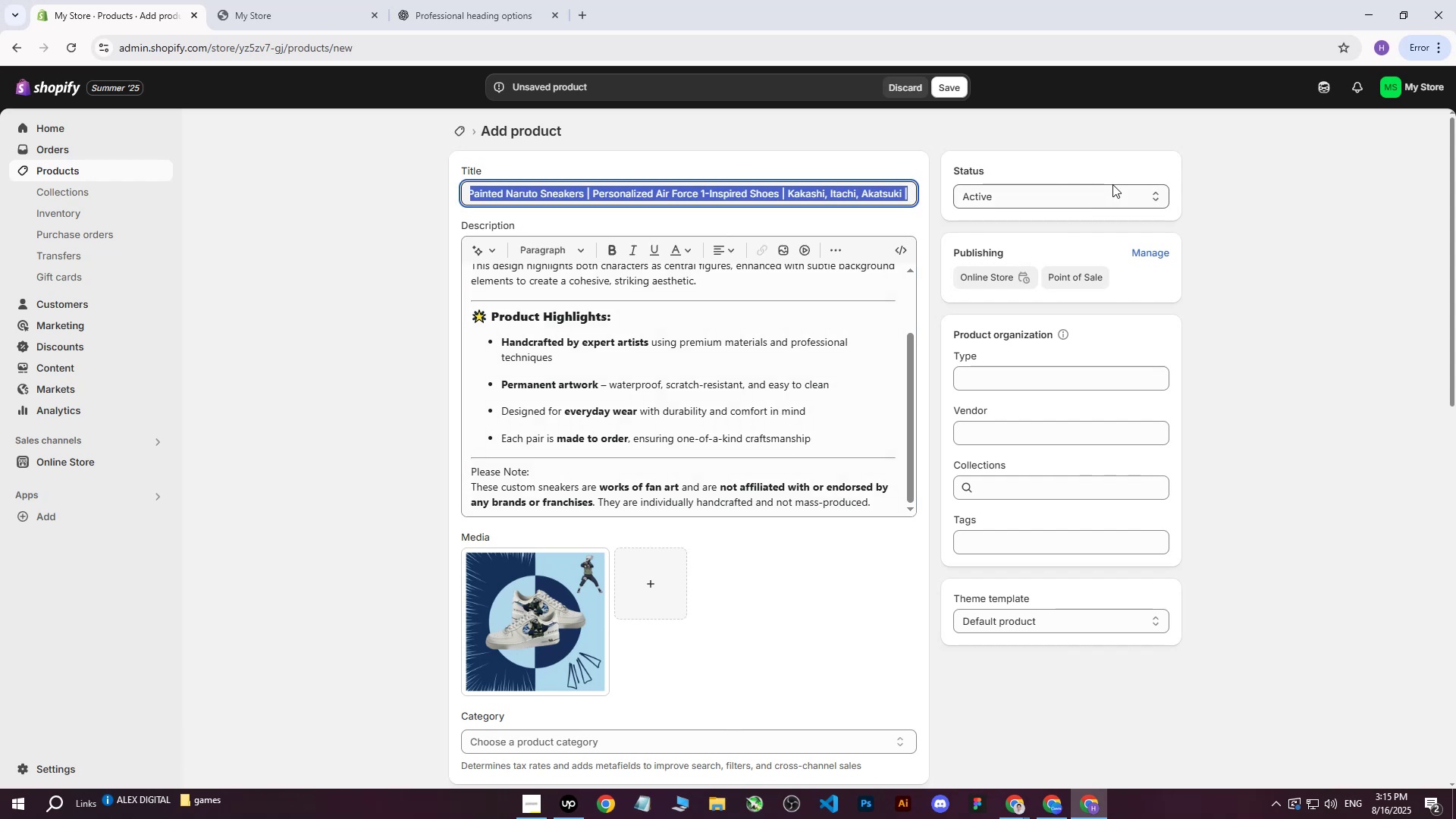 
key(Control+ControlLeft)
 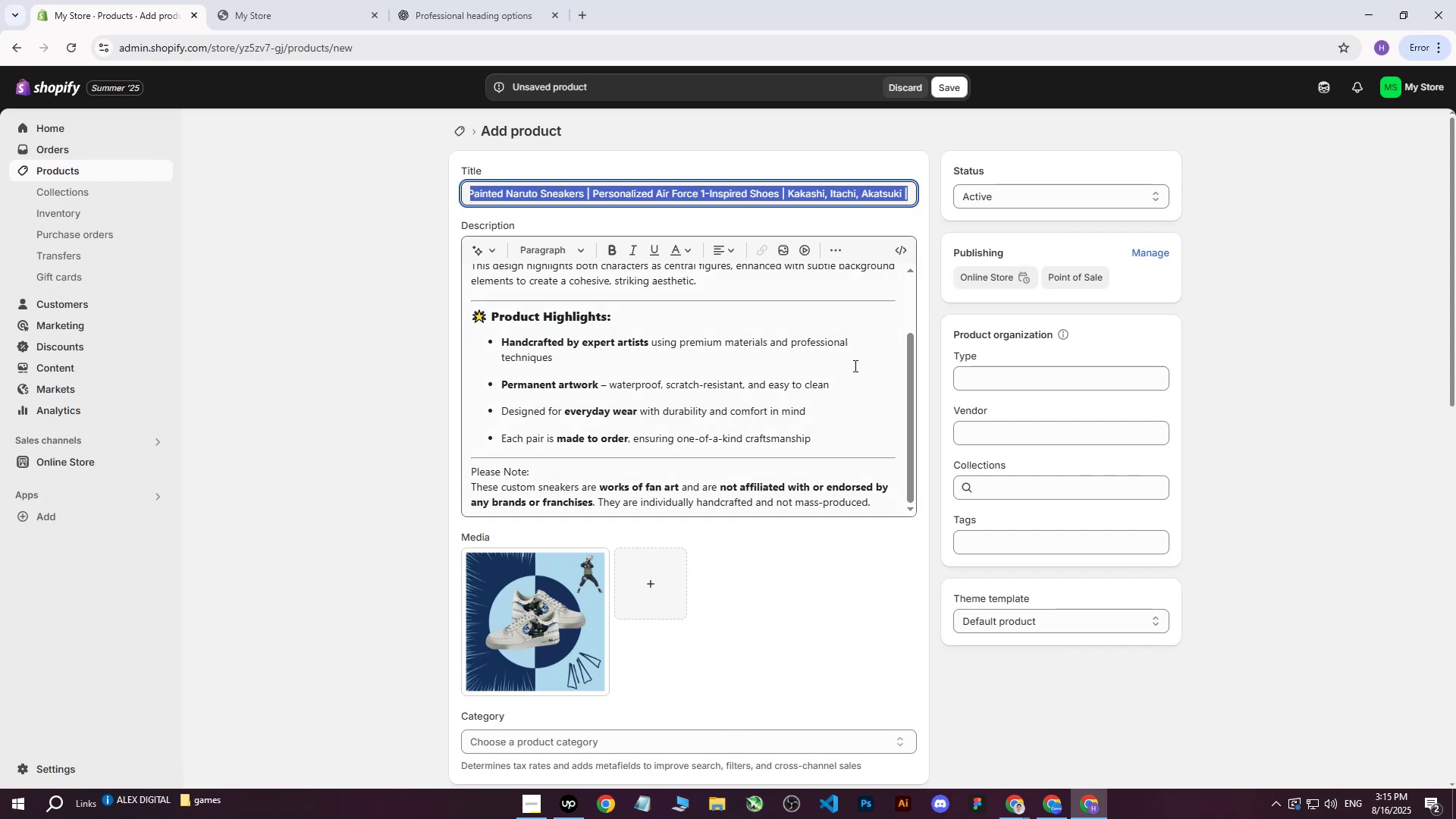 
key(Control+C)
 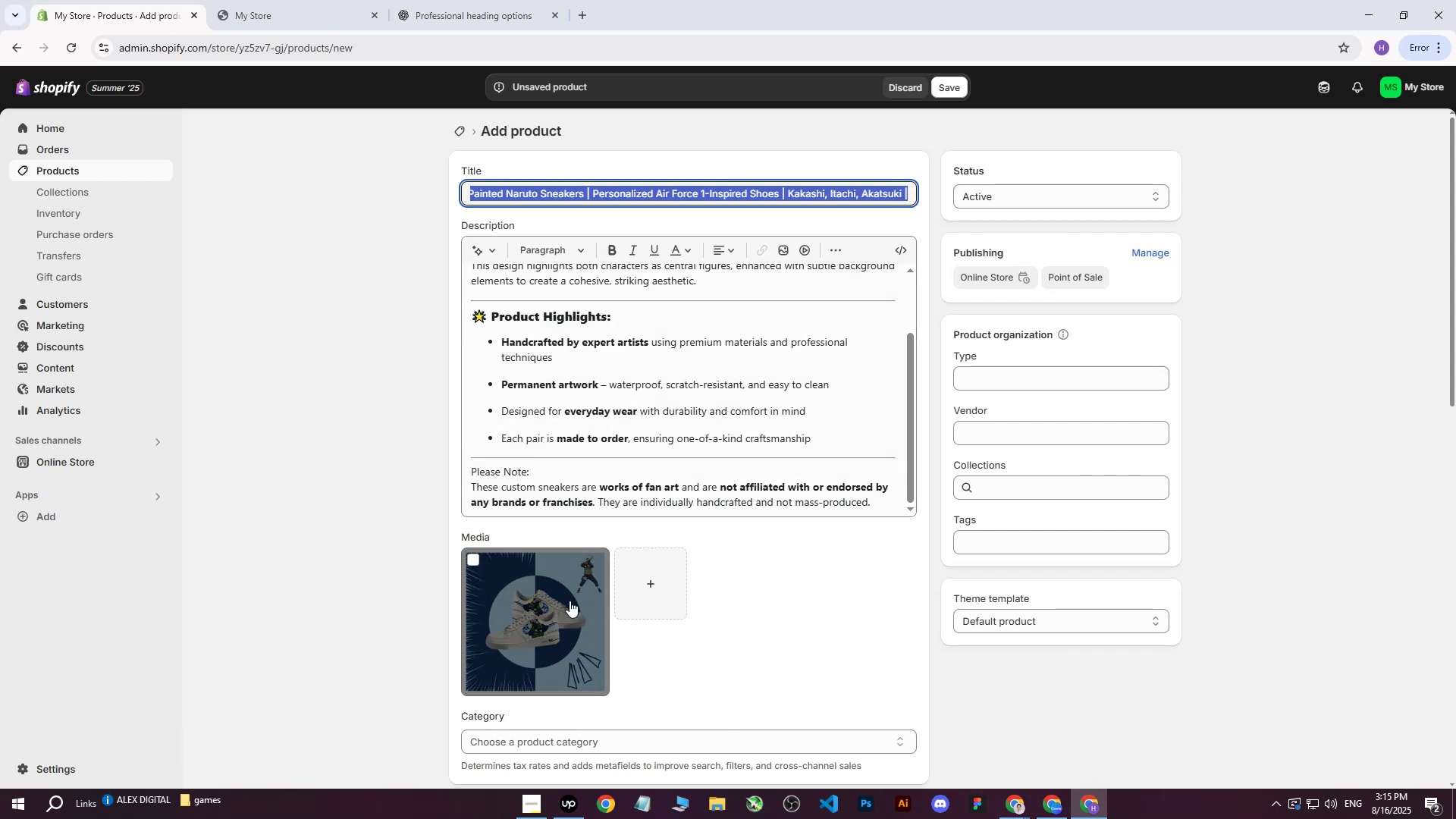 
left_click([563, 608])
 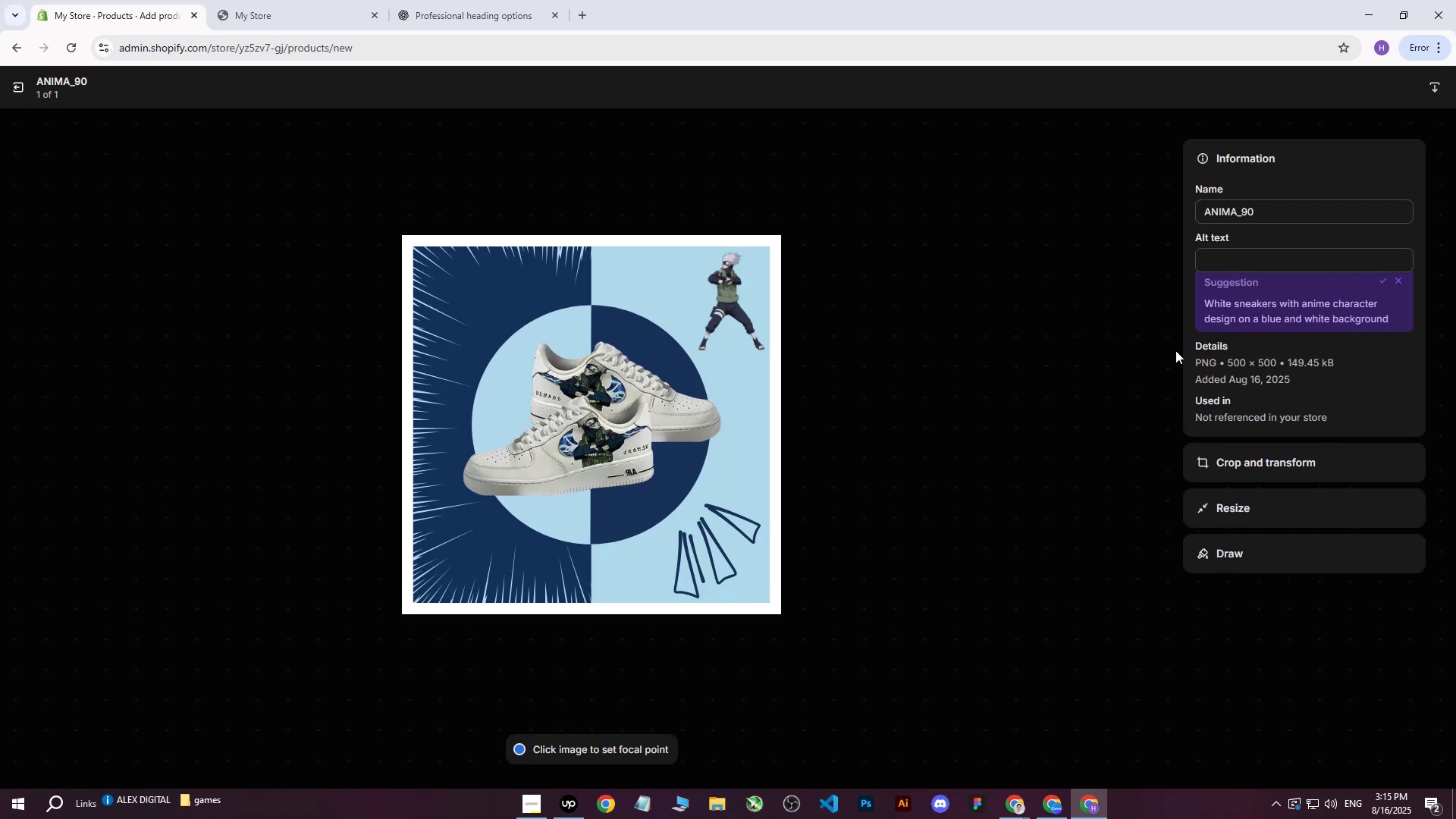 
left_click([1250, 245])
 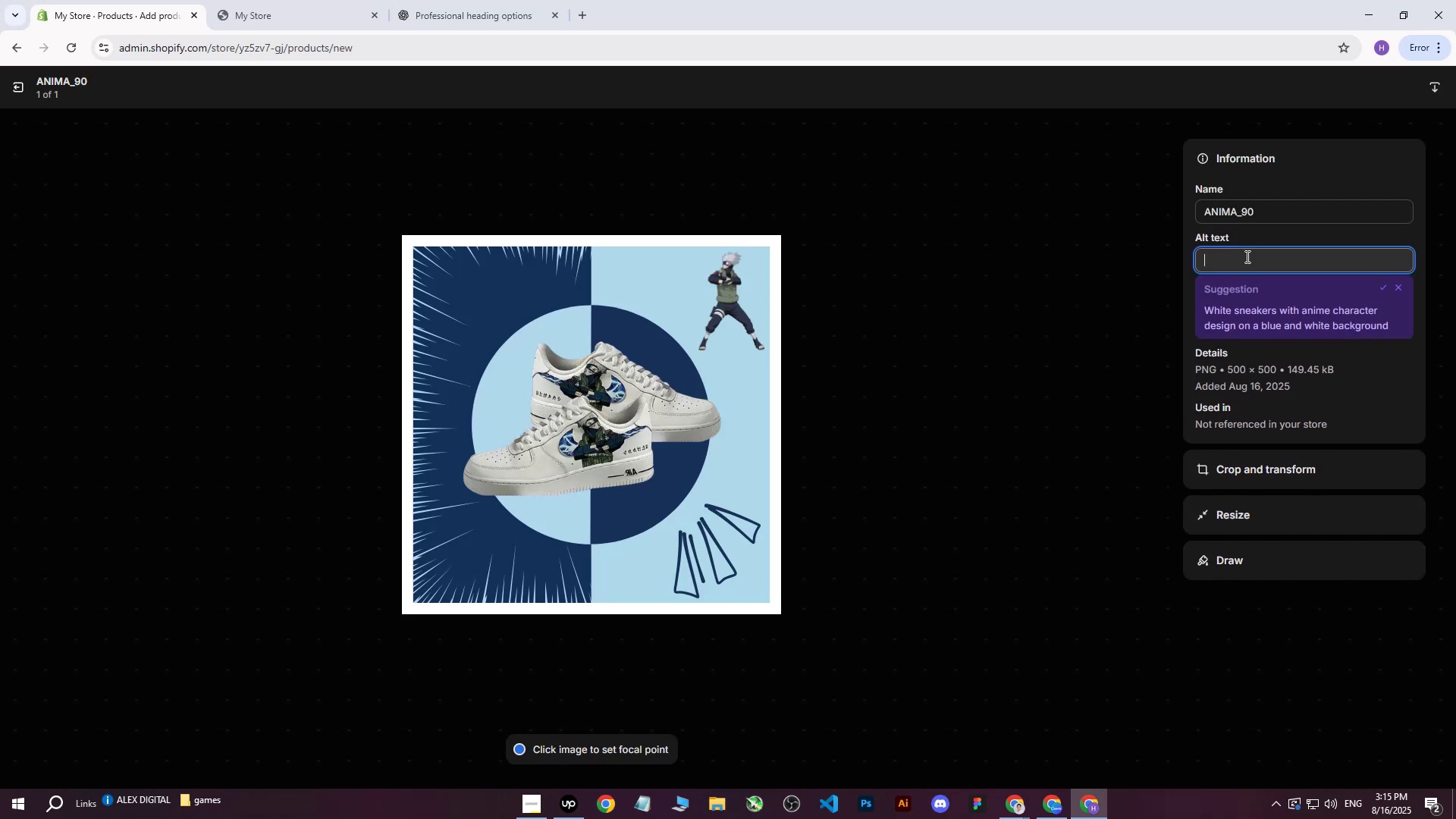 
key(Control+ControlLeft)
 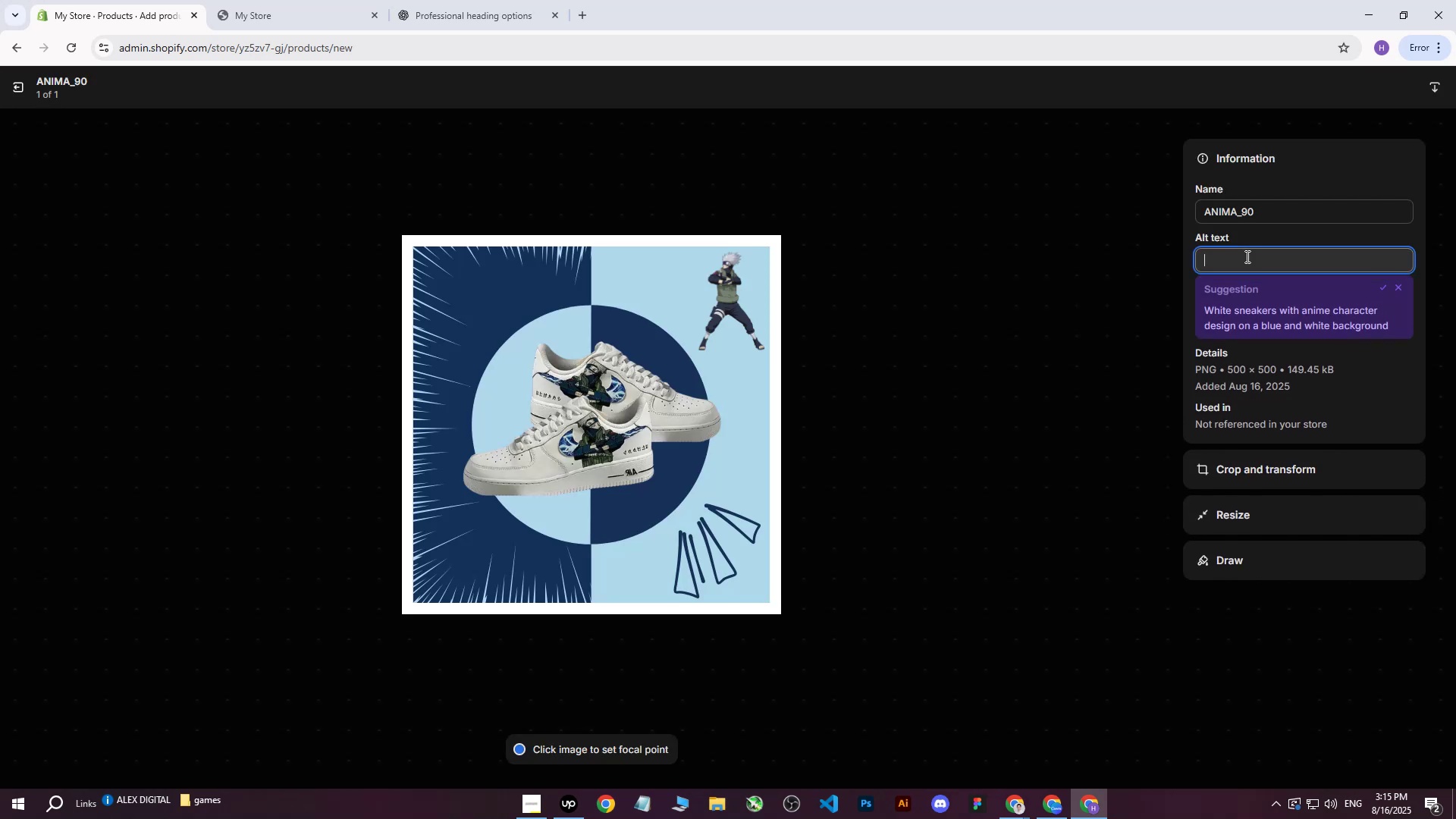 
key(Control+V)
 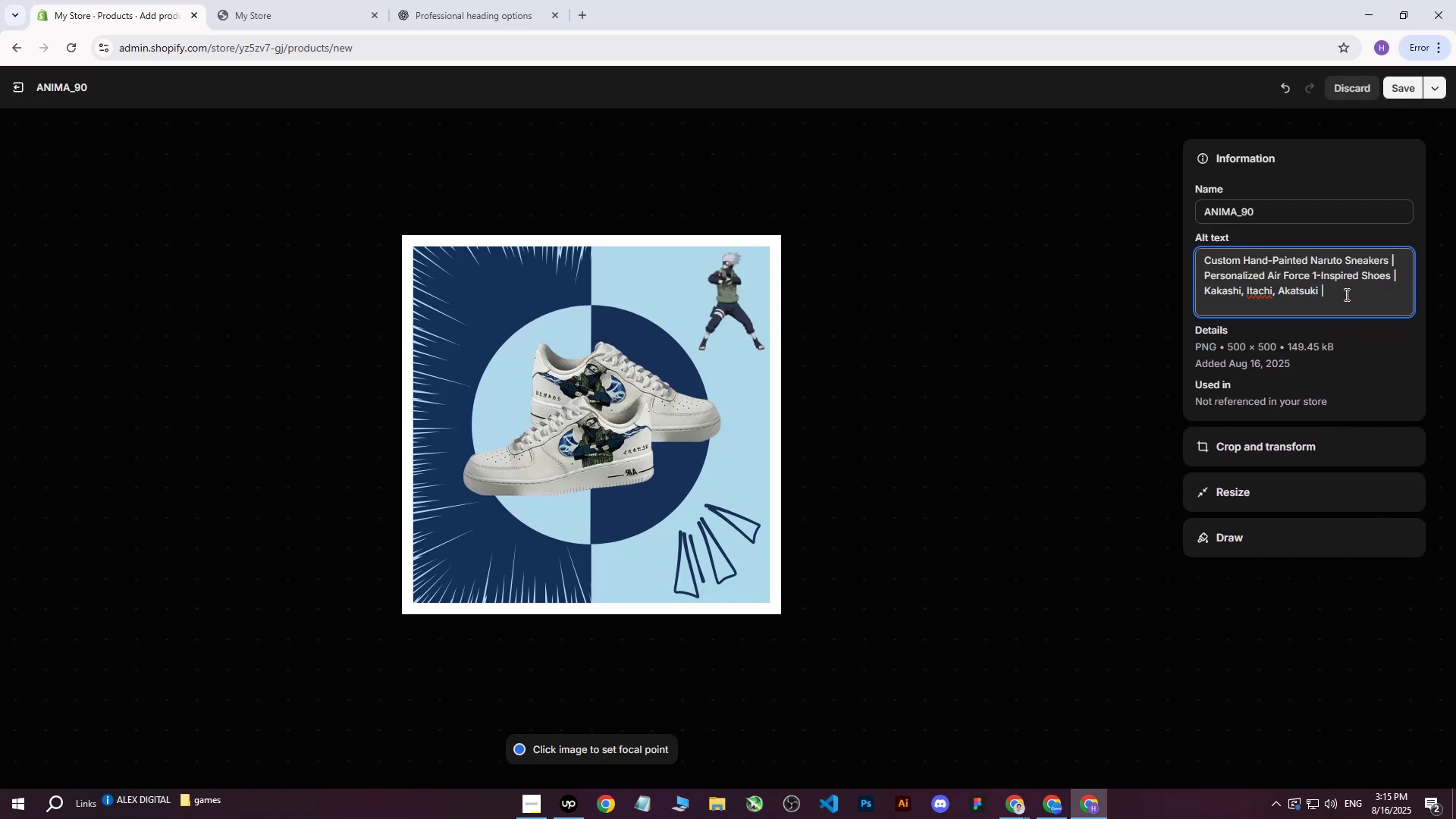 
left_click_drag(start_coordinate=[1345, 294], to_coordinate=[1320, 296])
 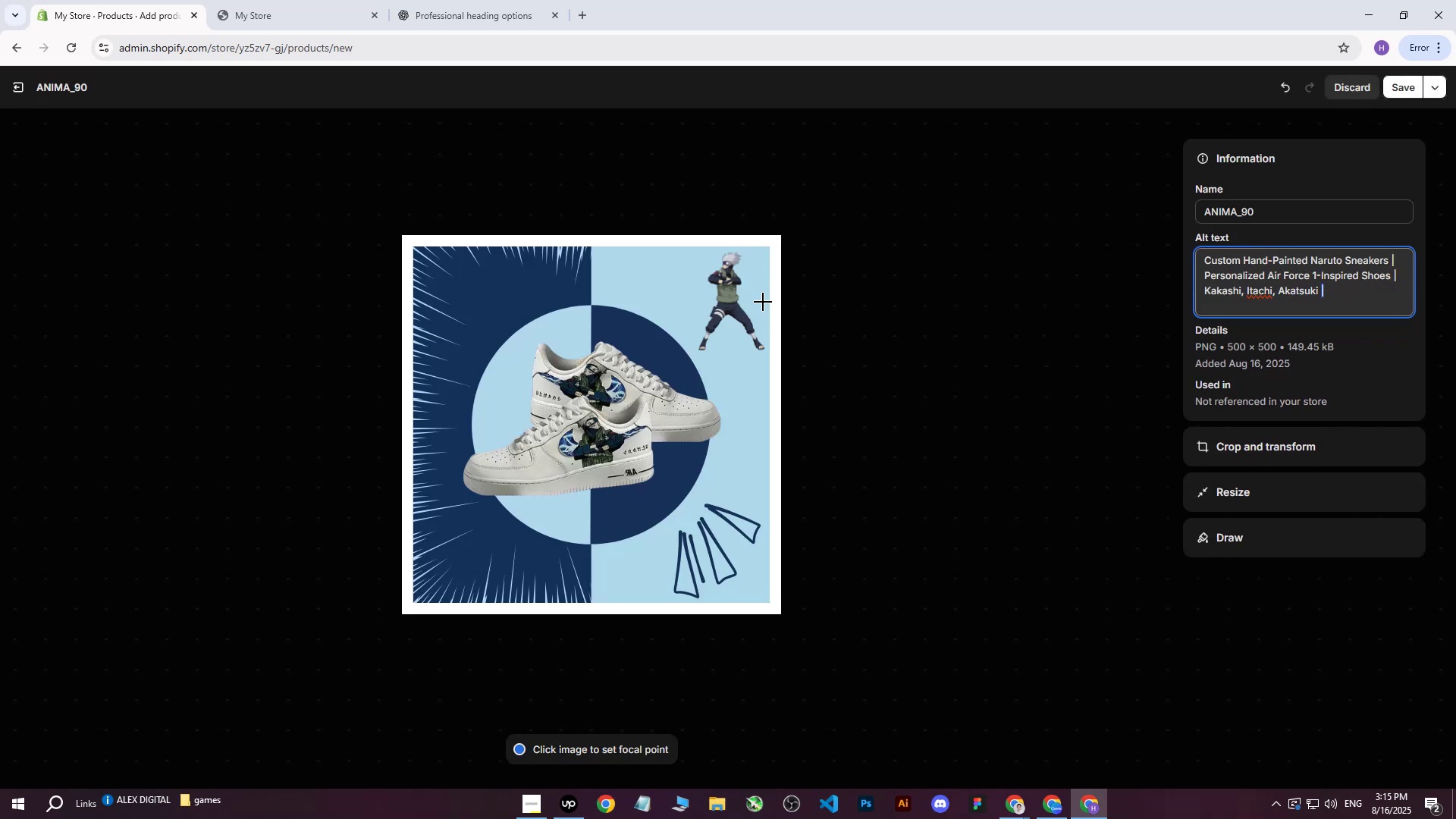 
key(Backspace)
 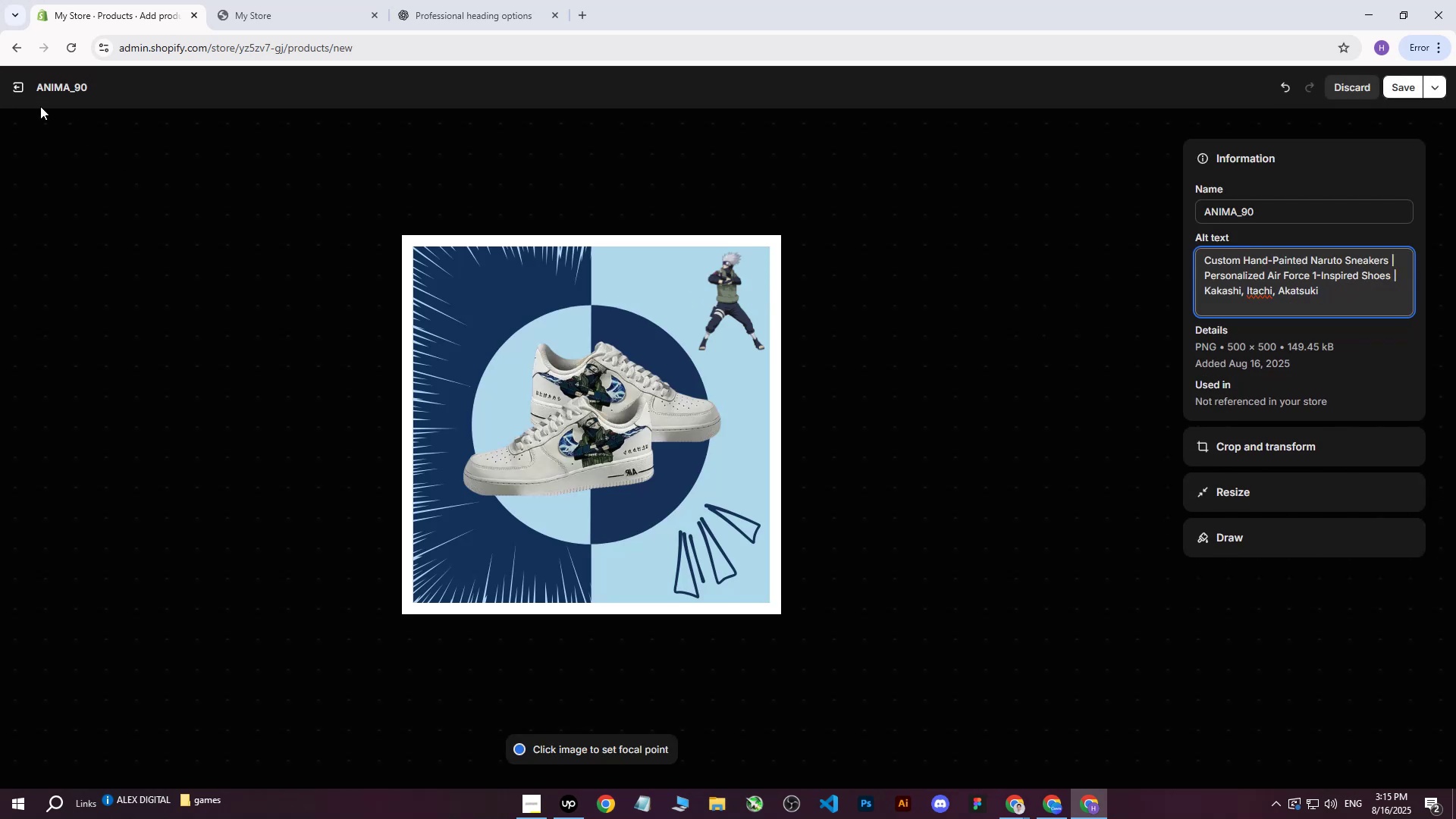 
left_click([19, 95])
 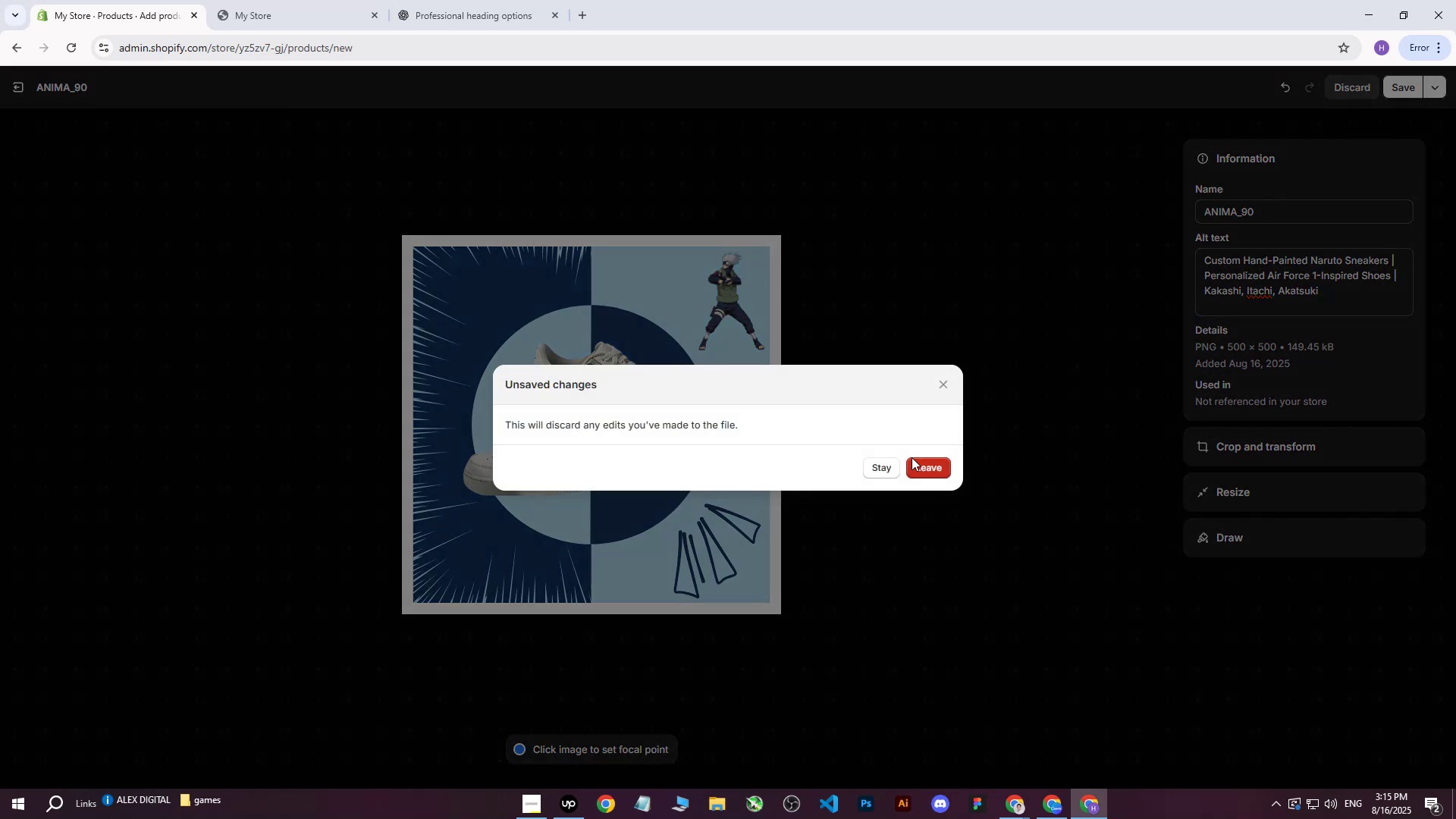 
left_click([924, 466])
 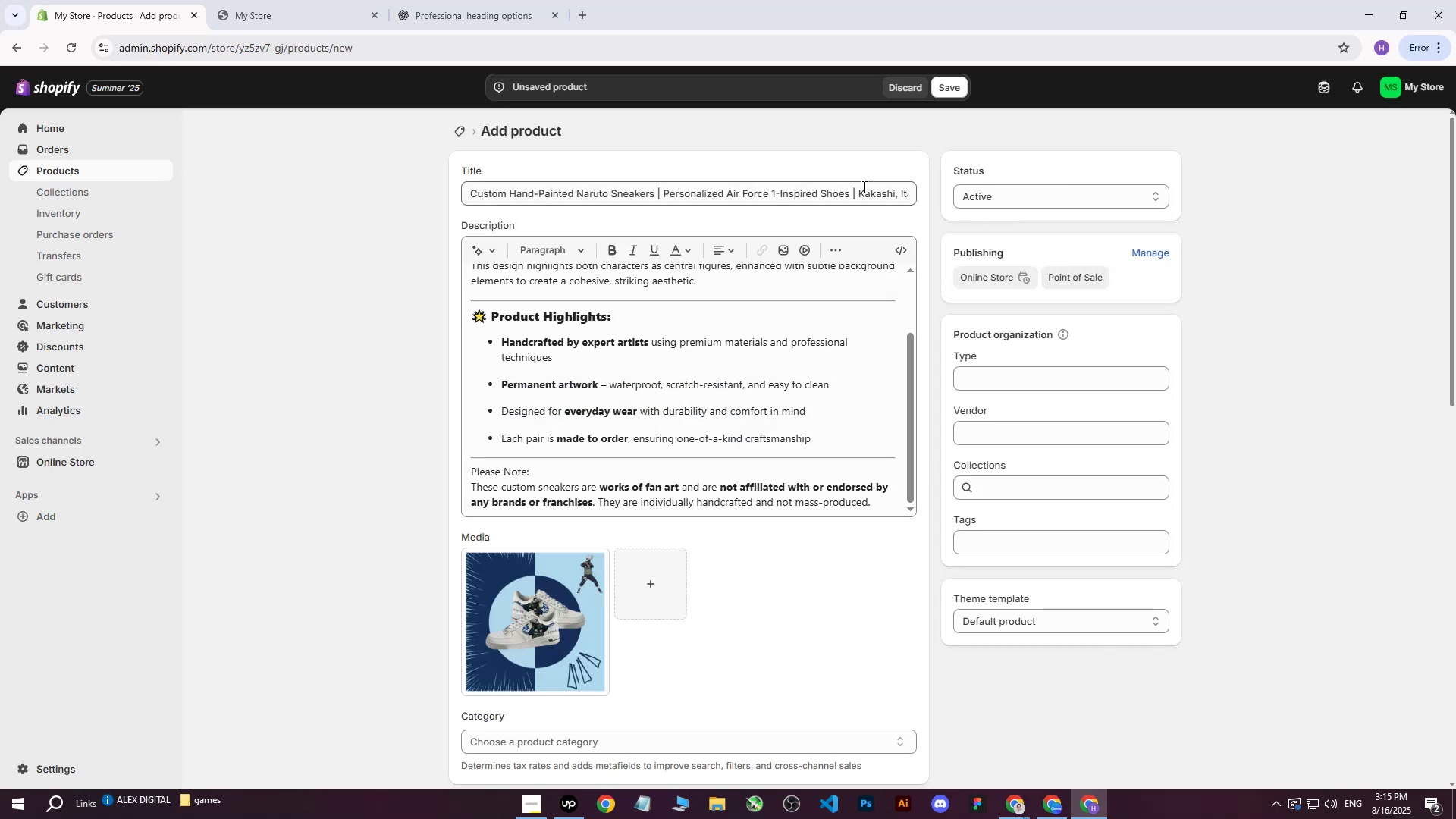 
left_click_drag(start_coordinate=[906, 194], to_coordinate=[971, 197])
 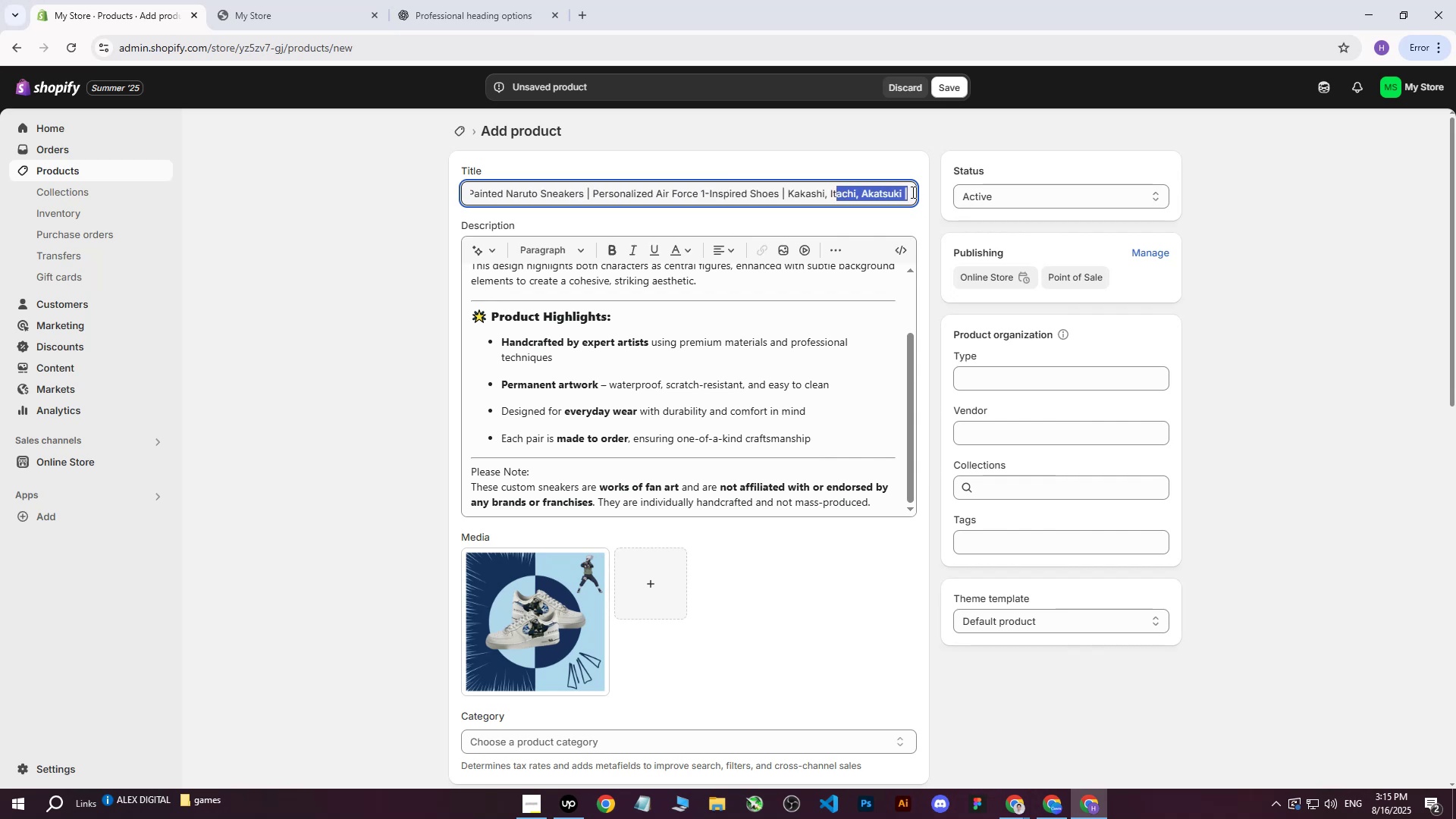 
left_click([913, 192])
 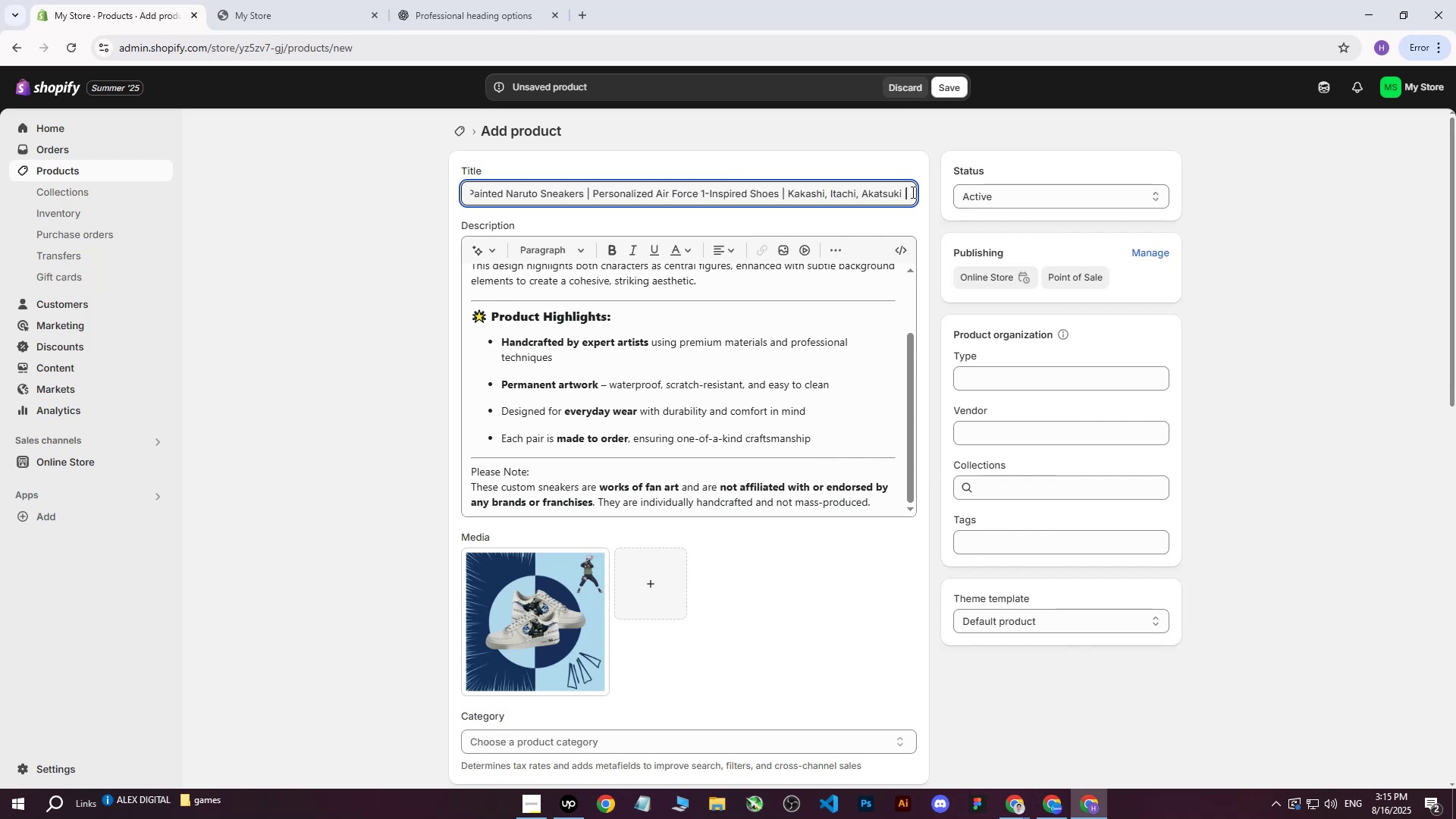 
key(Backspace)
 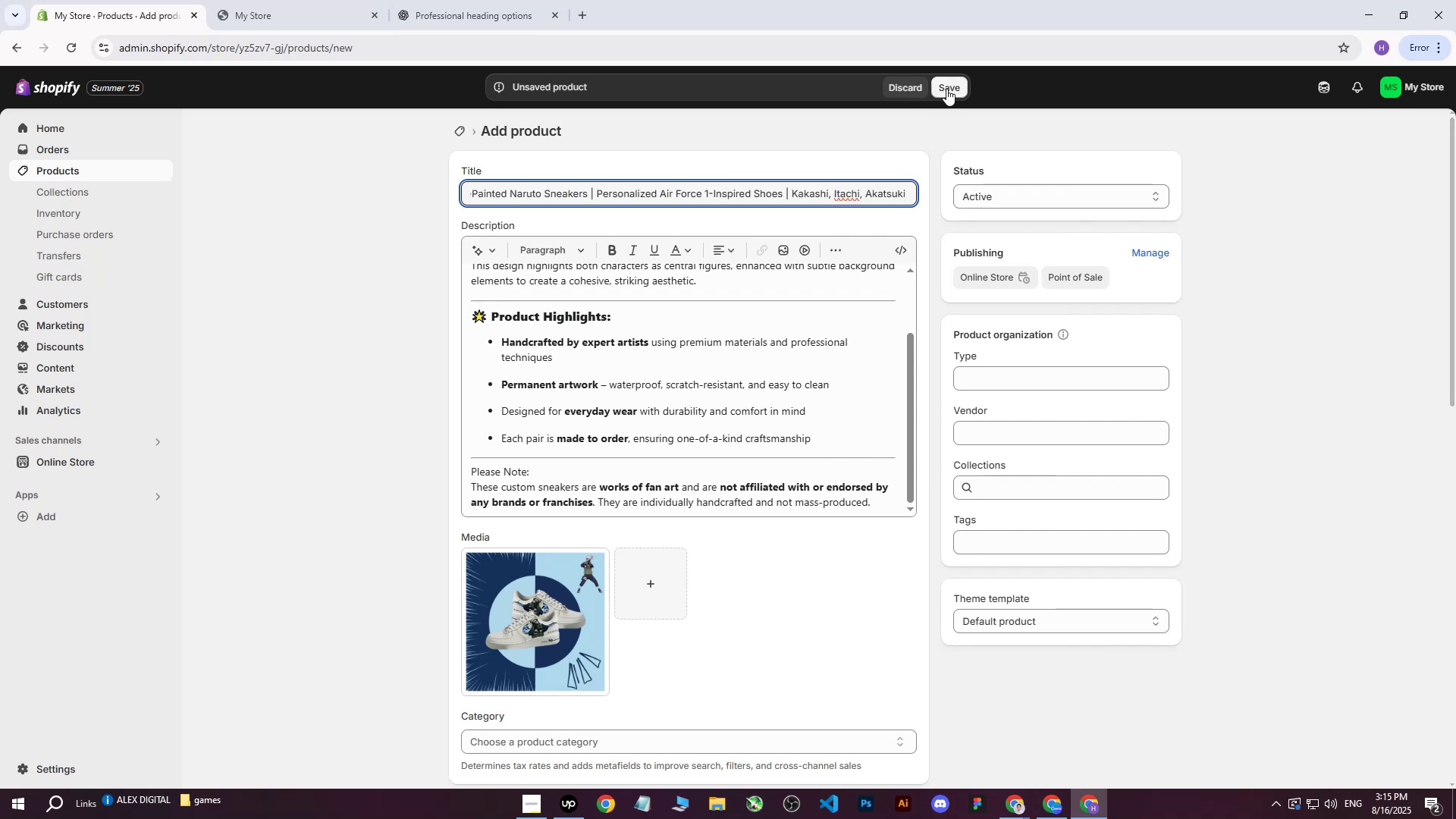 
left_click([946, 89])
 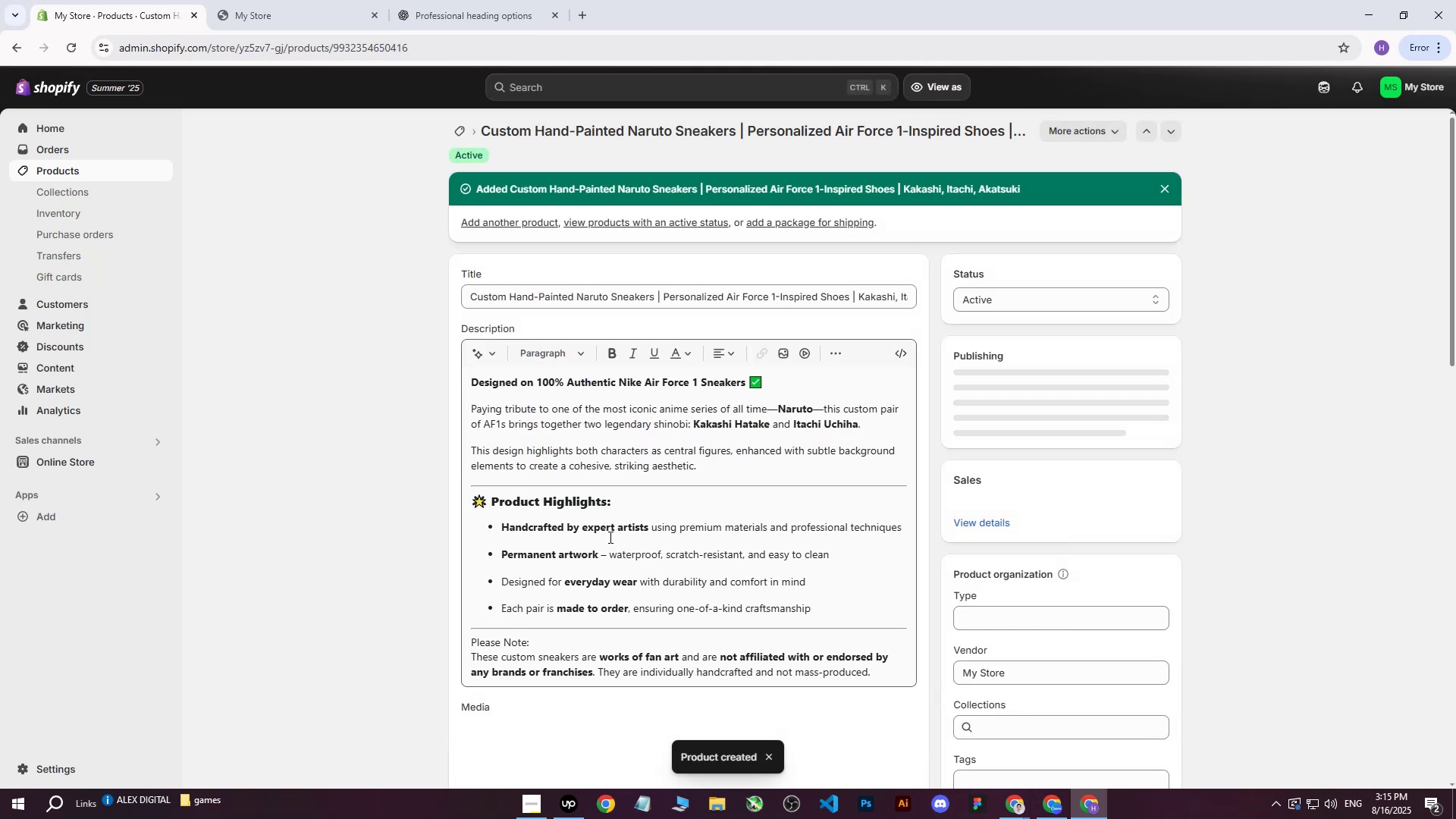 
scroll: coordinate [701, 563], scroll_direction: down, amount: 3.0
 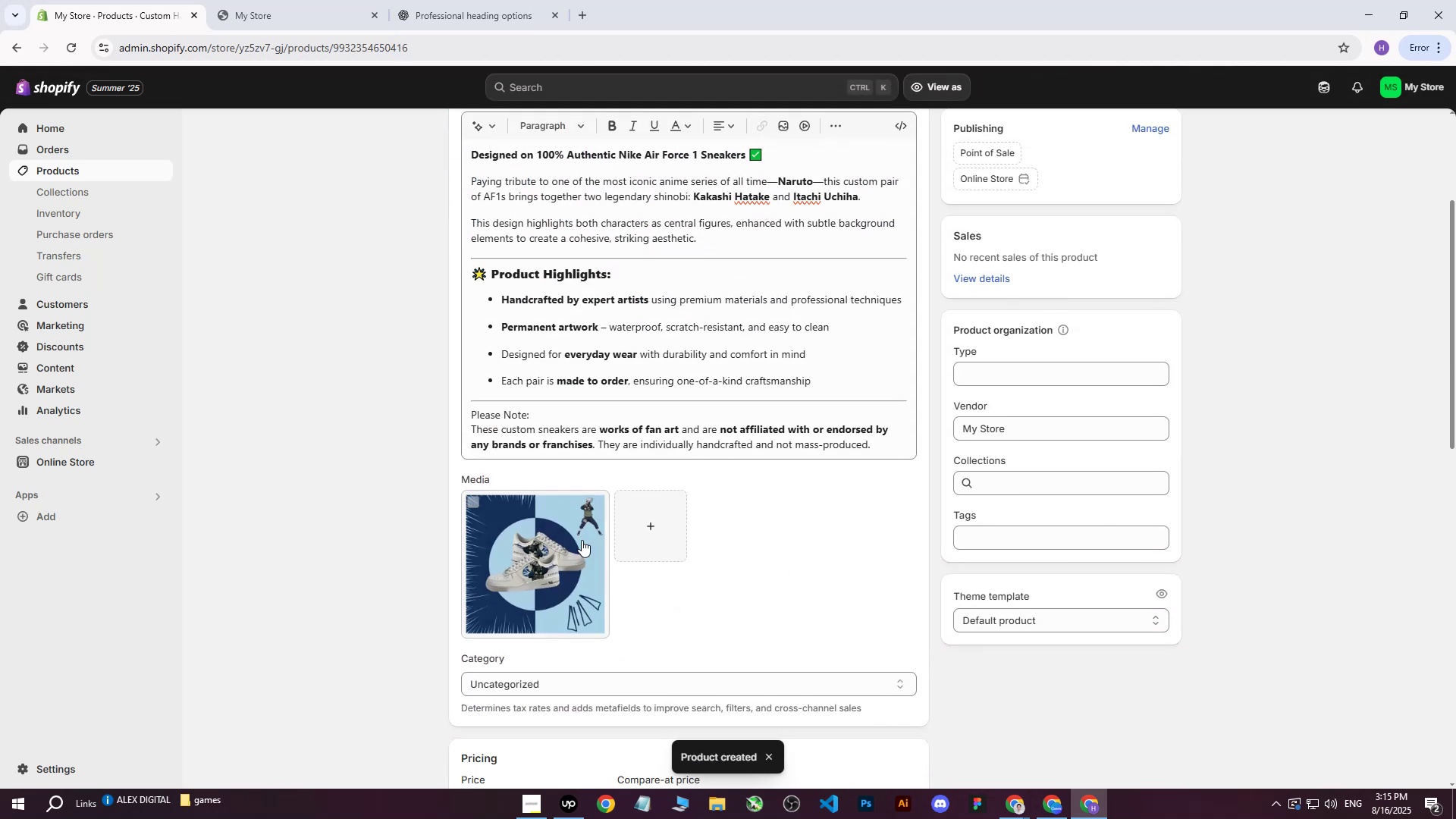 
left_click([538, 557])
 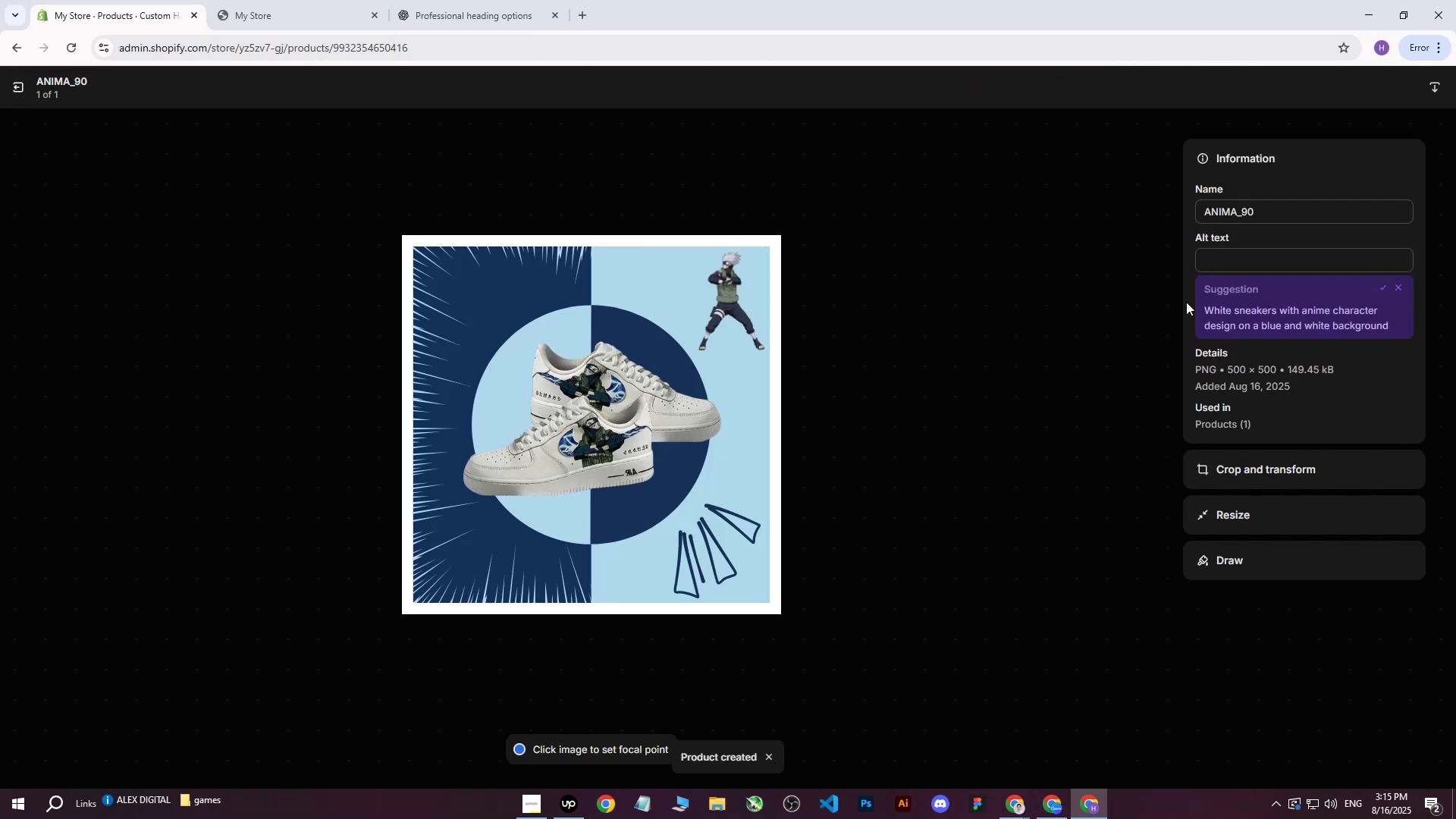 
left_click([1204, 267])
 